 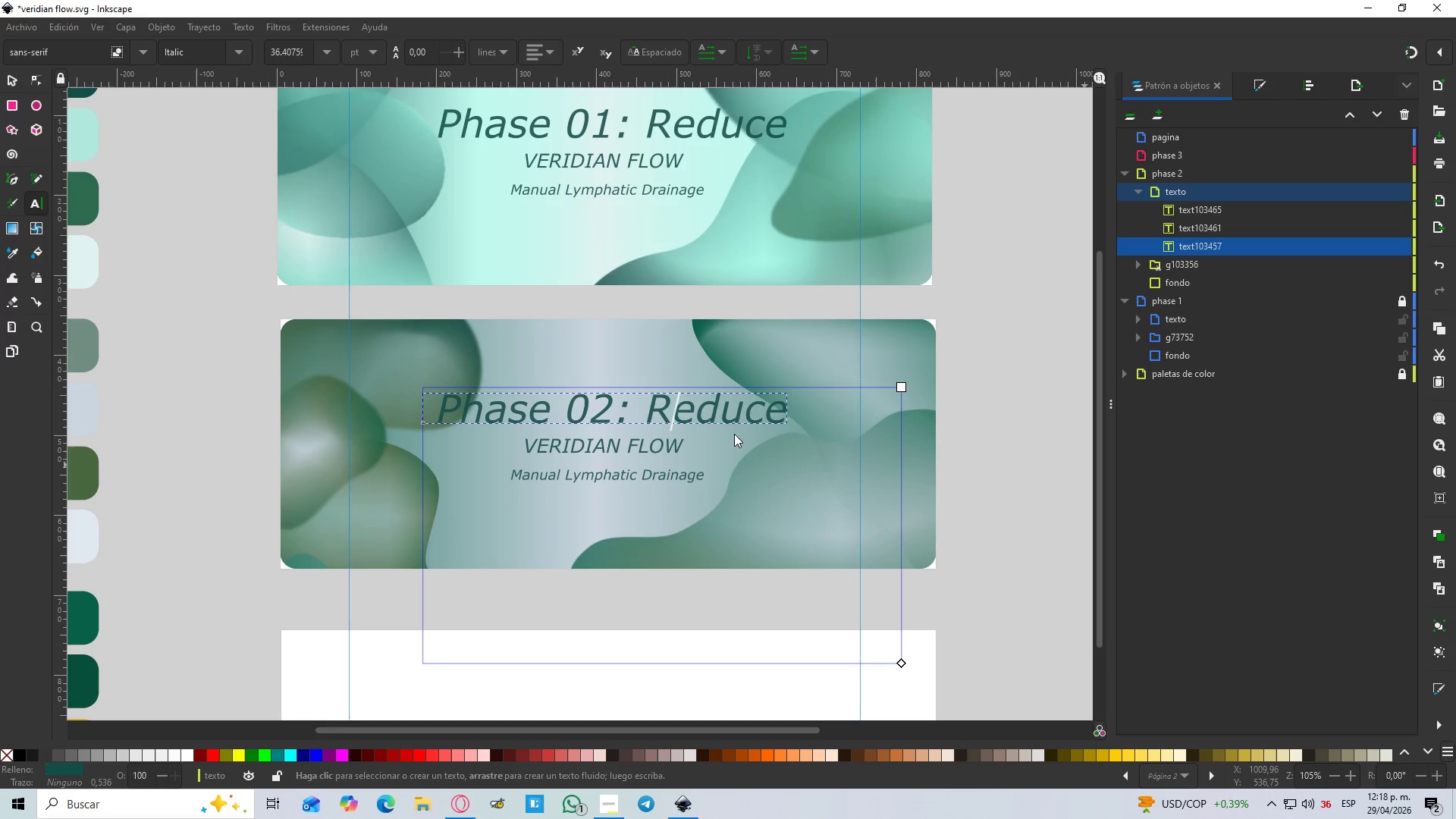 
left_click([713, 403])
 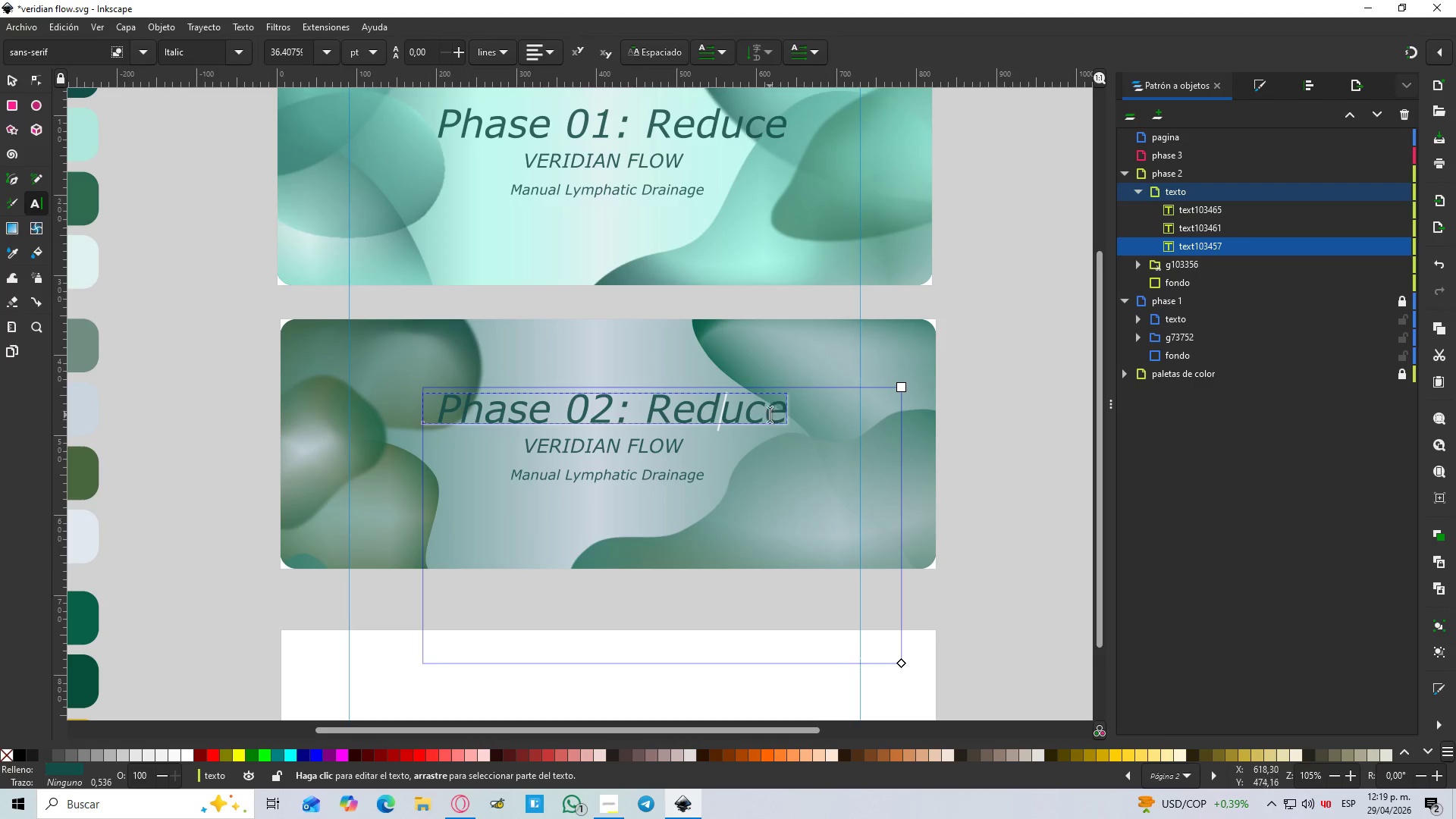 
left_click_drag(start_coordinate=[764, 414], to_coordinate=[697, 416])
 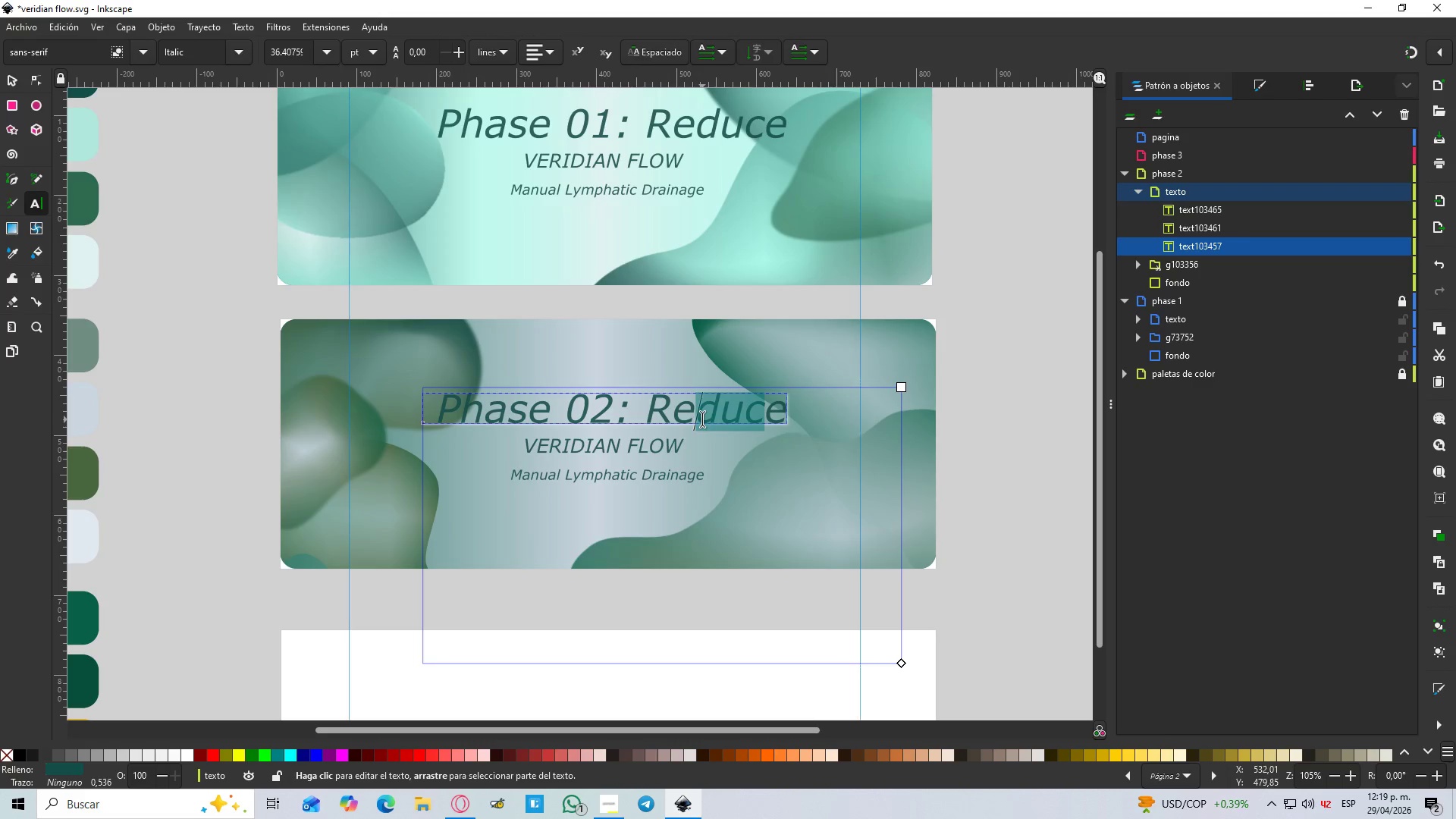 
type(STOR)
 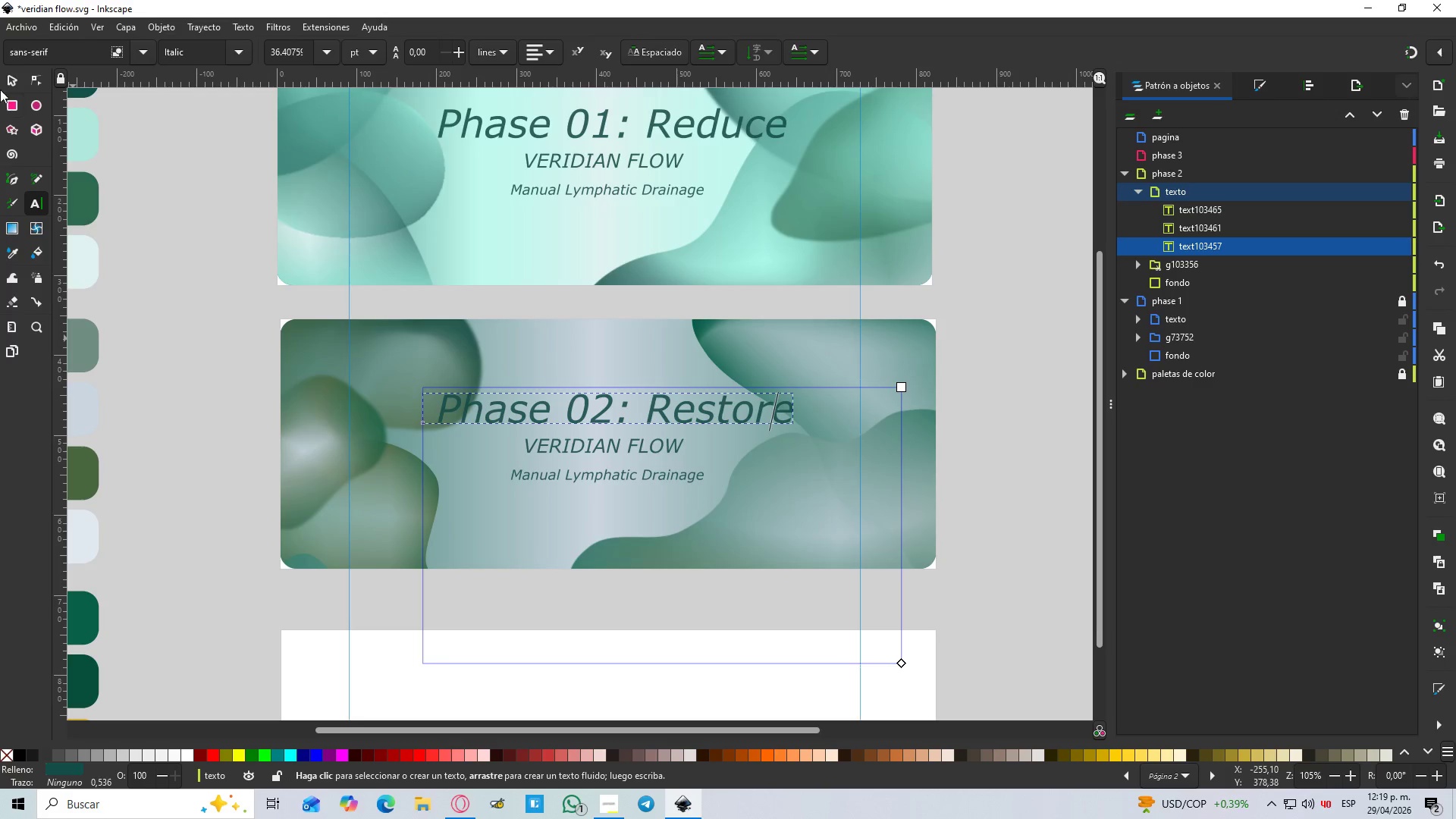 
left_click([6, 77])
 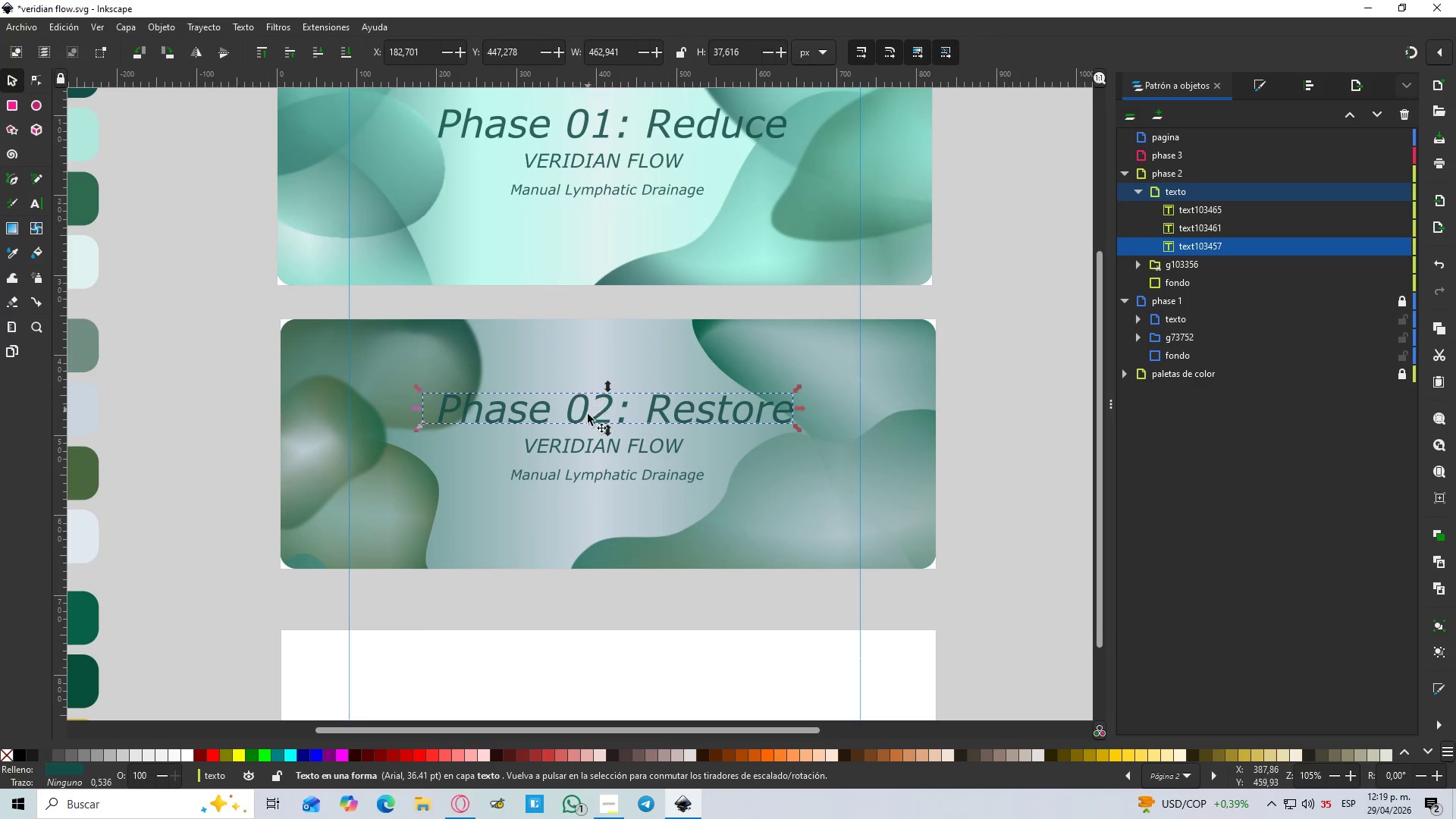 
left_click([586, 415])
 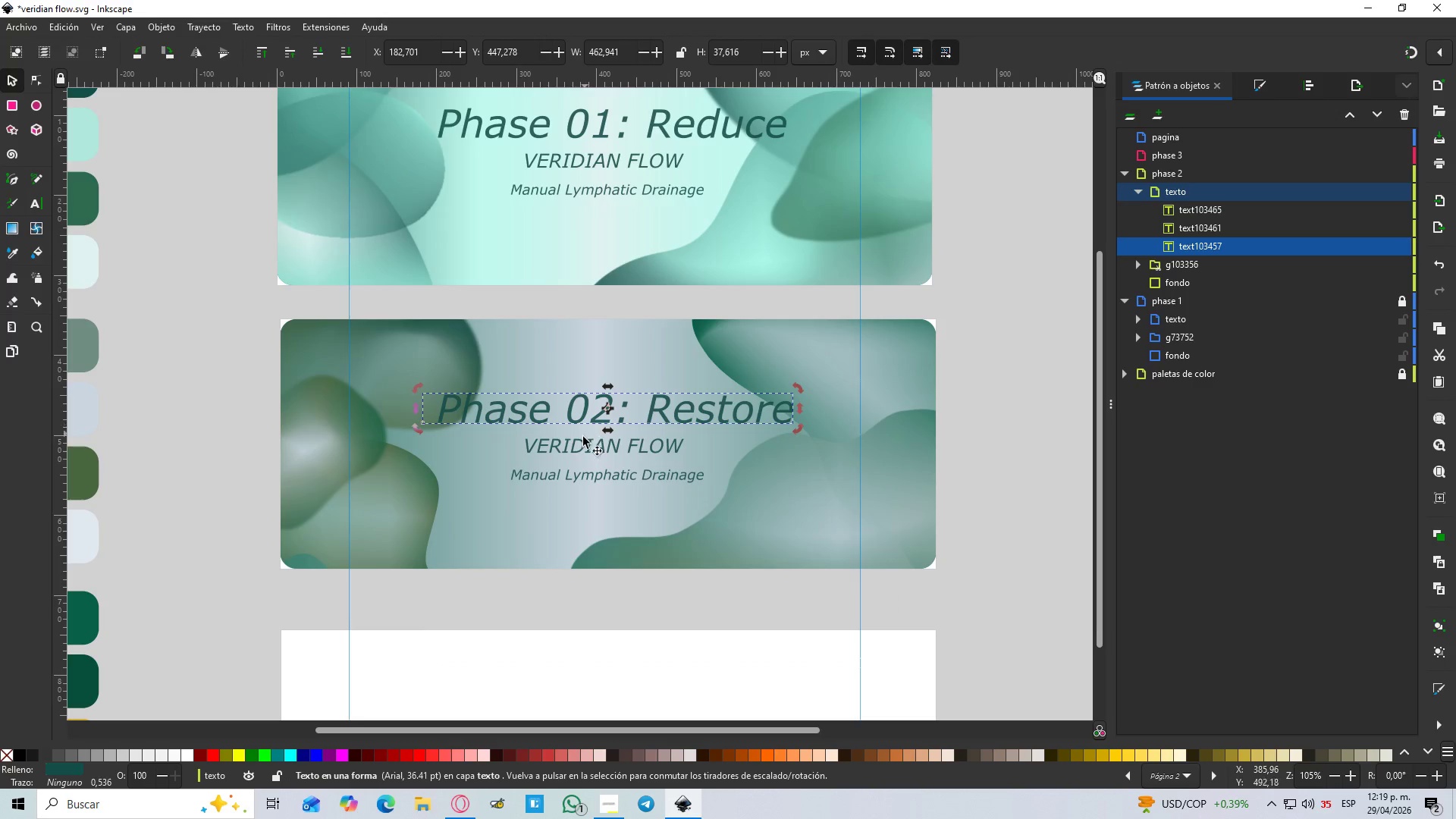 
hold_key(key=ControlLeft, duration=1.17)
left_click([576, 444])
 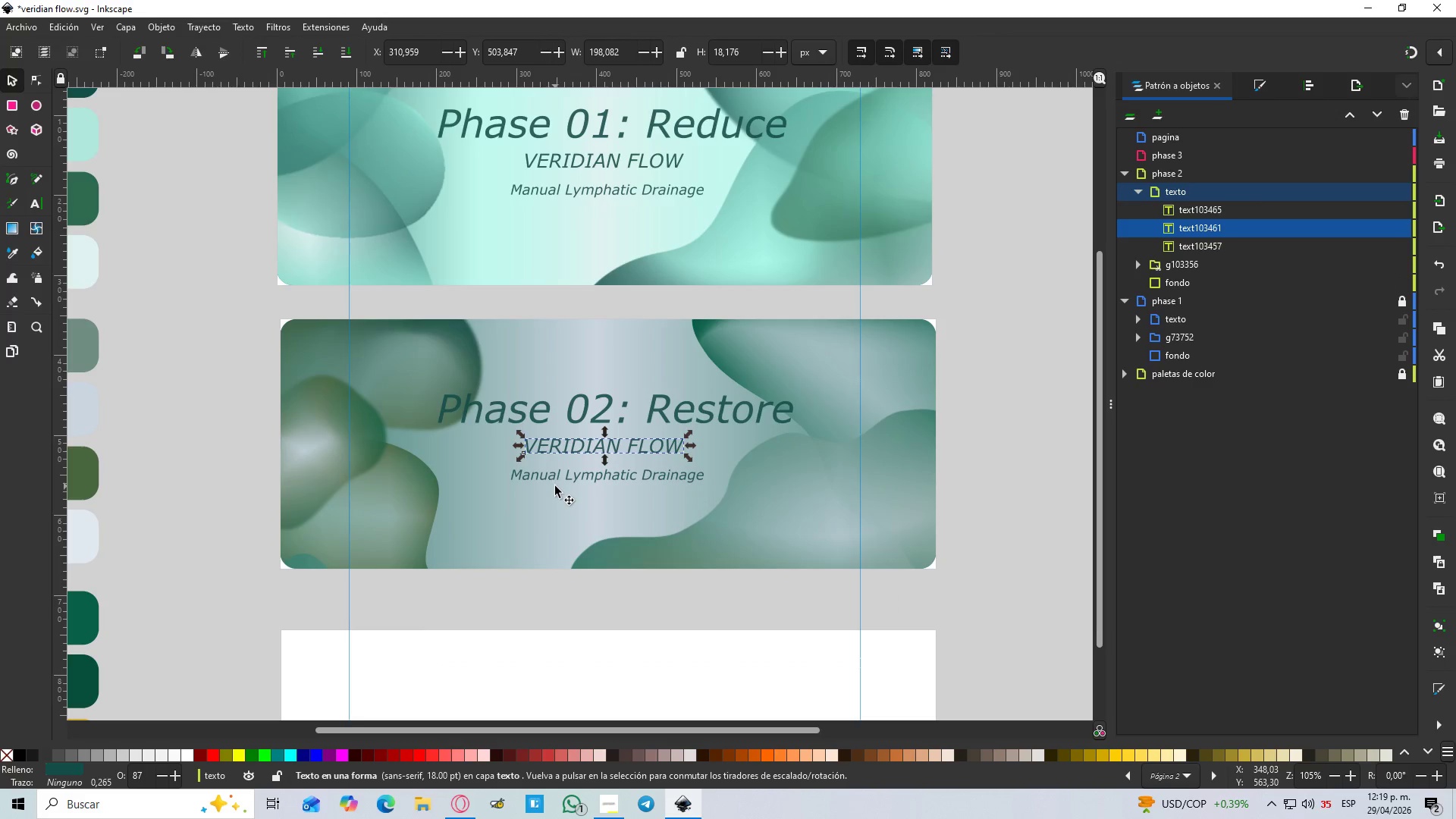 
left_click([550, 475])
 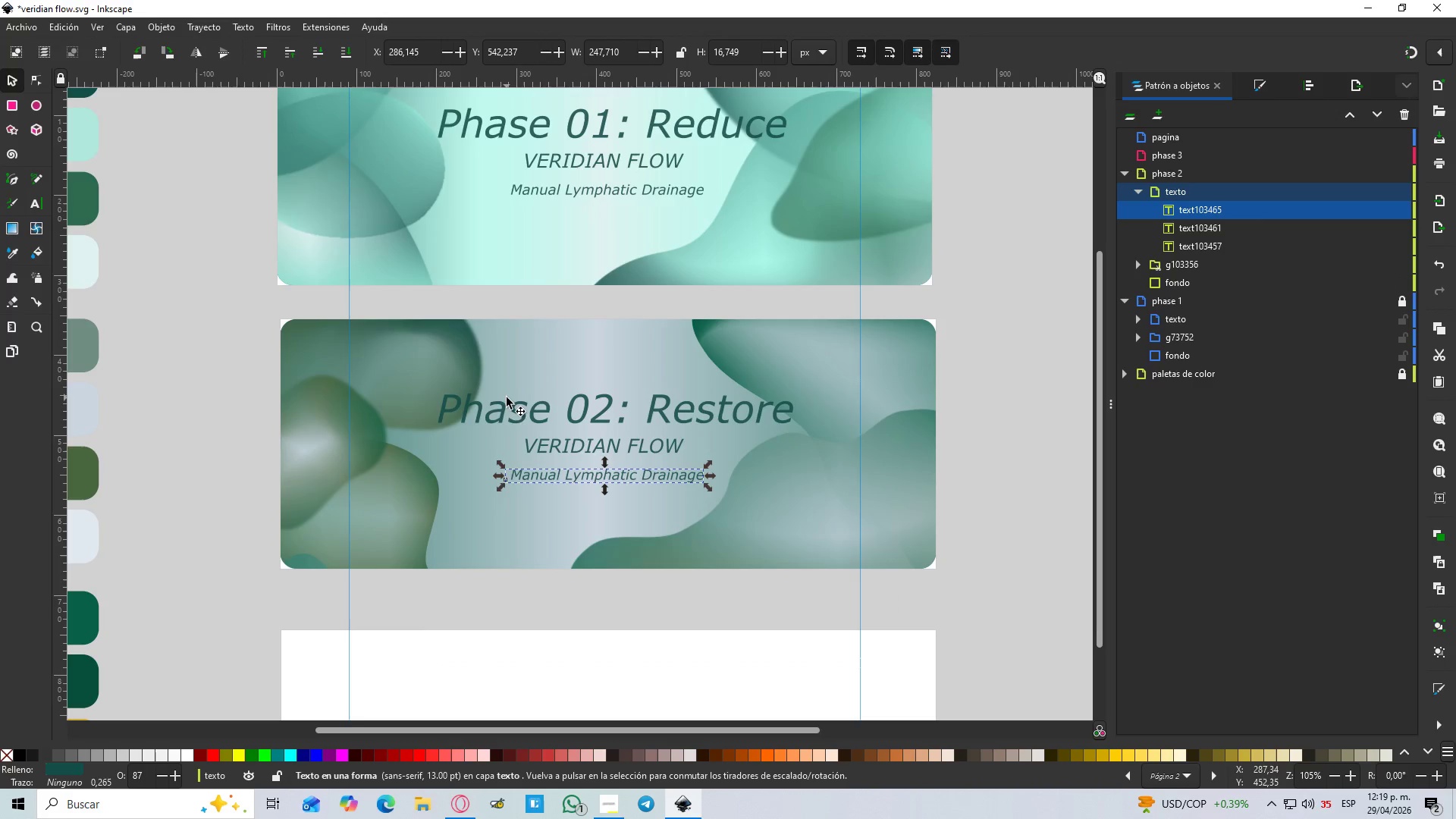 
hold_key(key=ControlLeft, duration=1.5)
left_click([507, 410])
 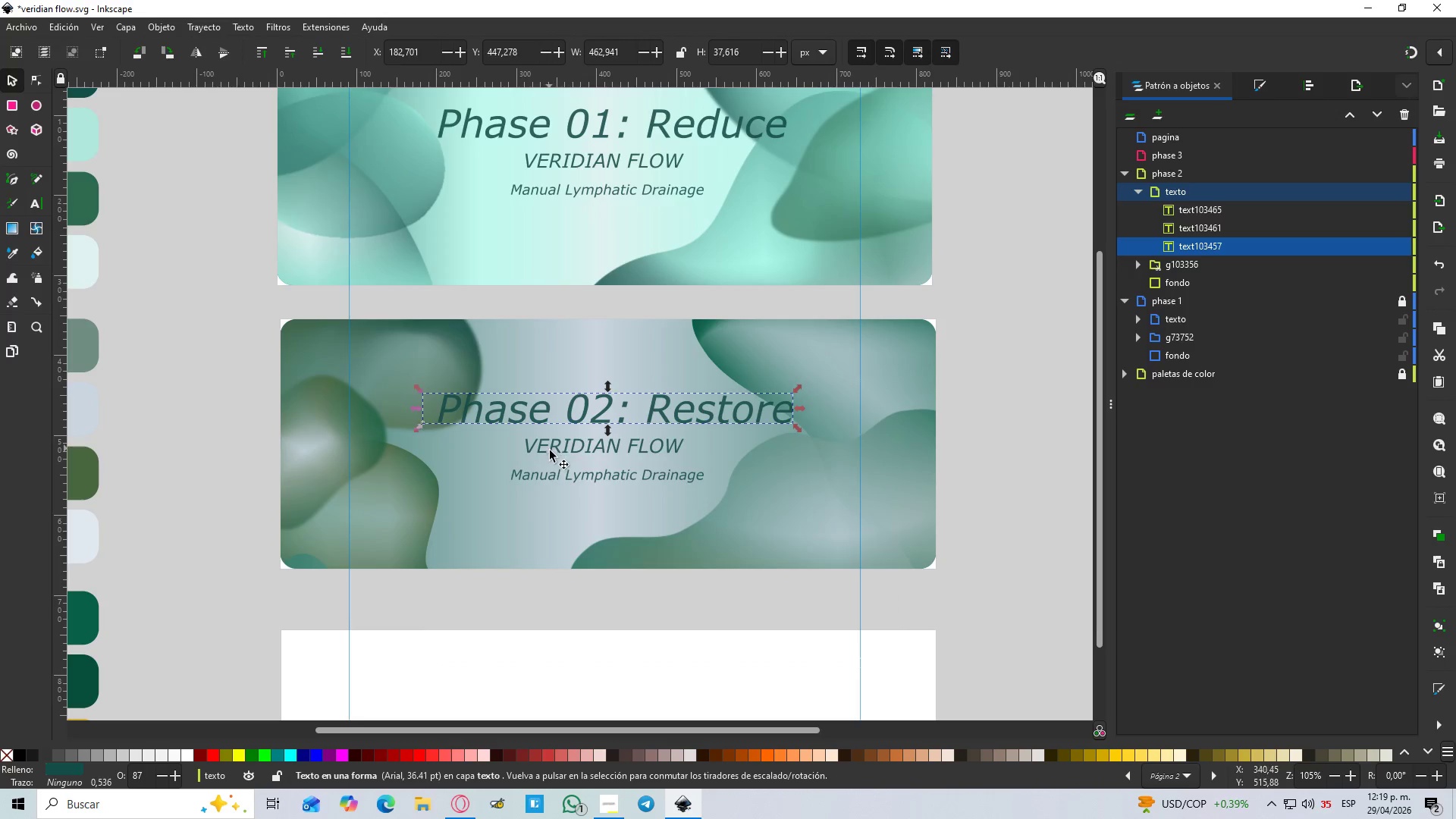 
double_click([556, 481])
 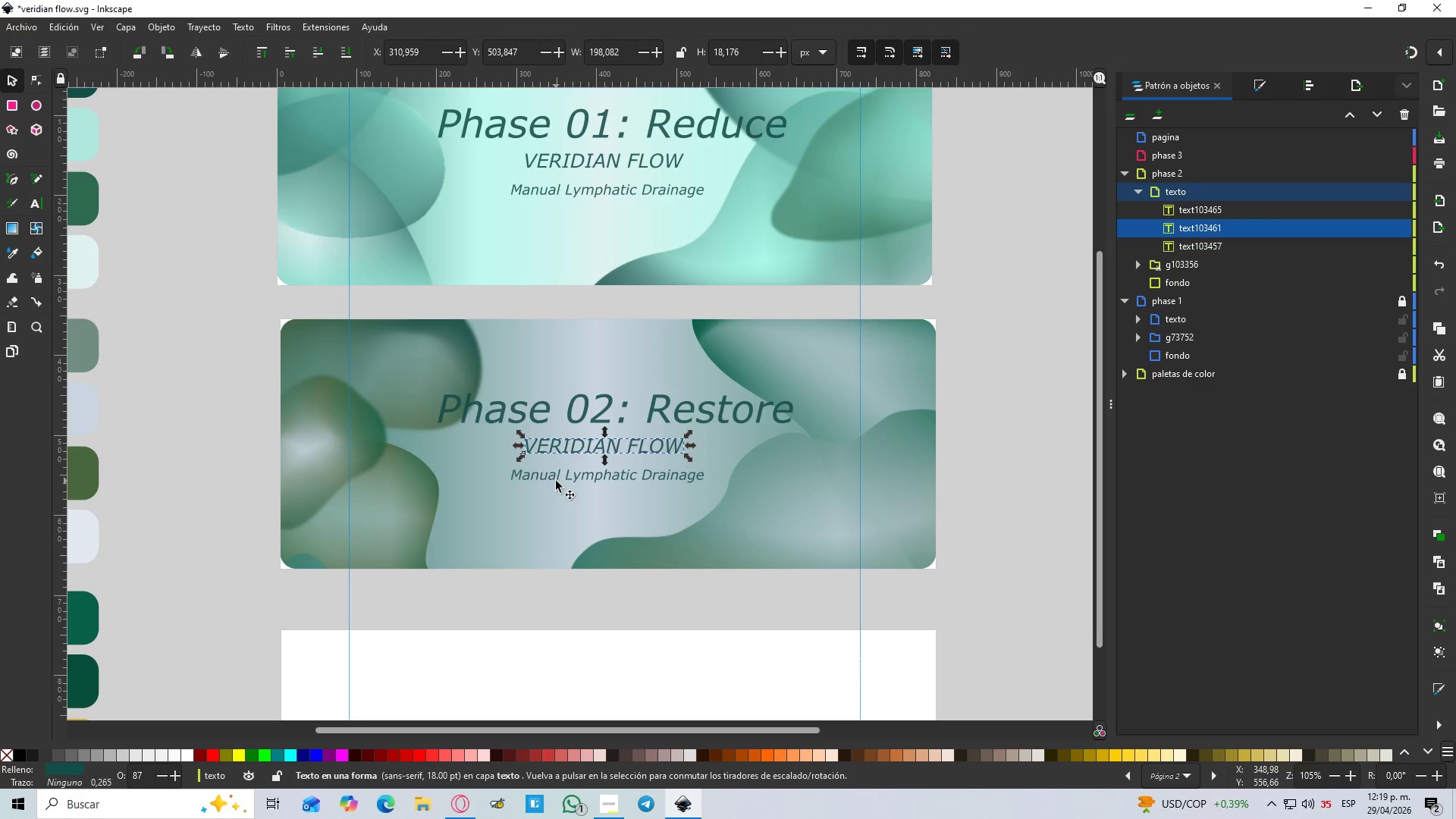 
key(Control+ControlLeft)
 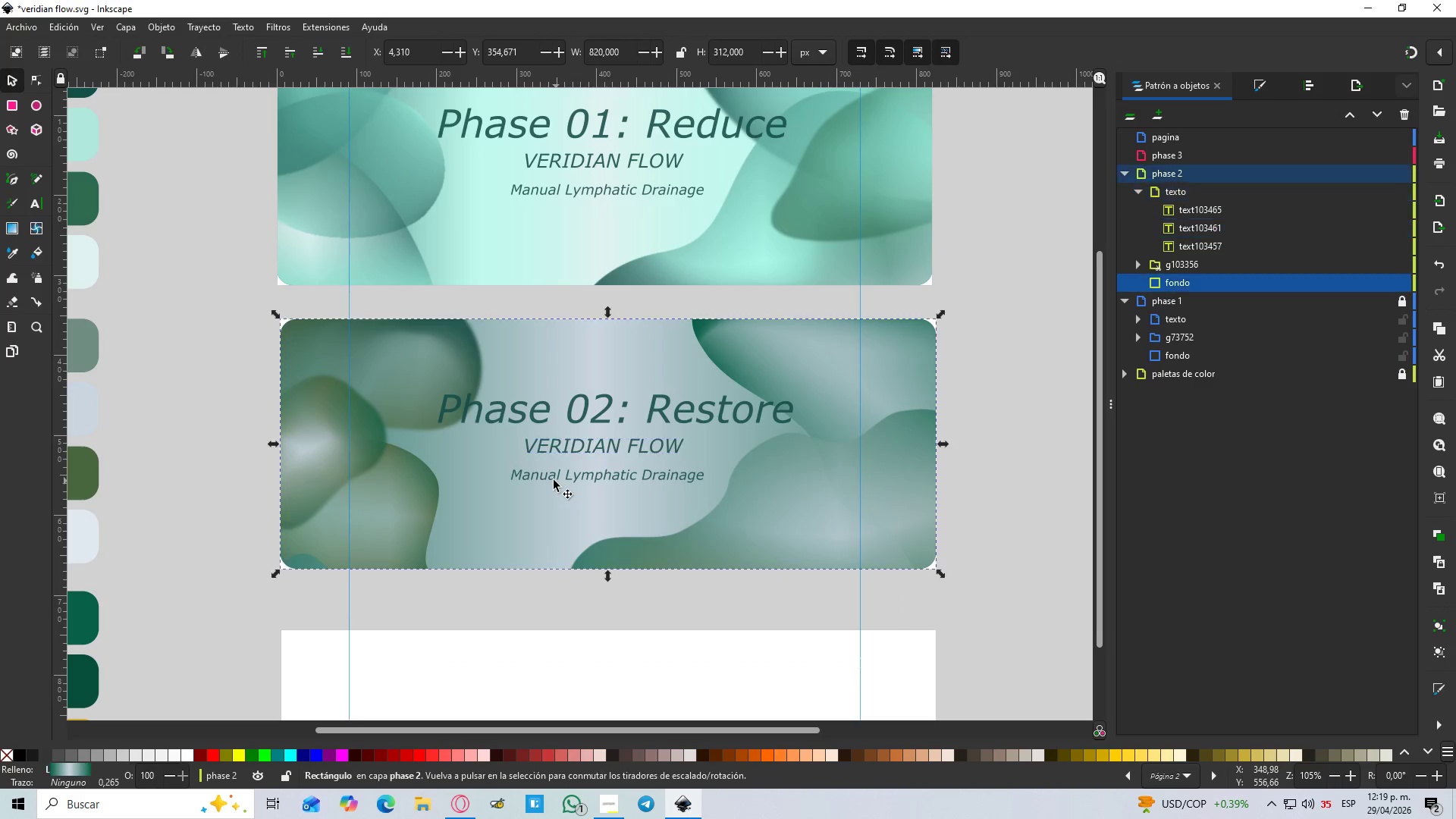 
key(Control+ControlLeft)
 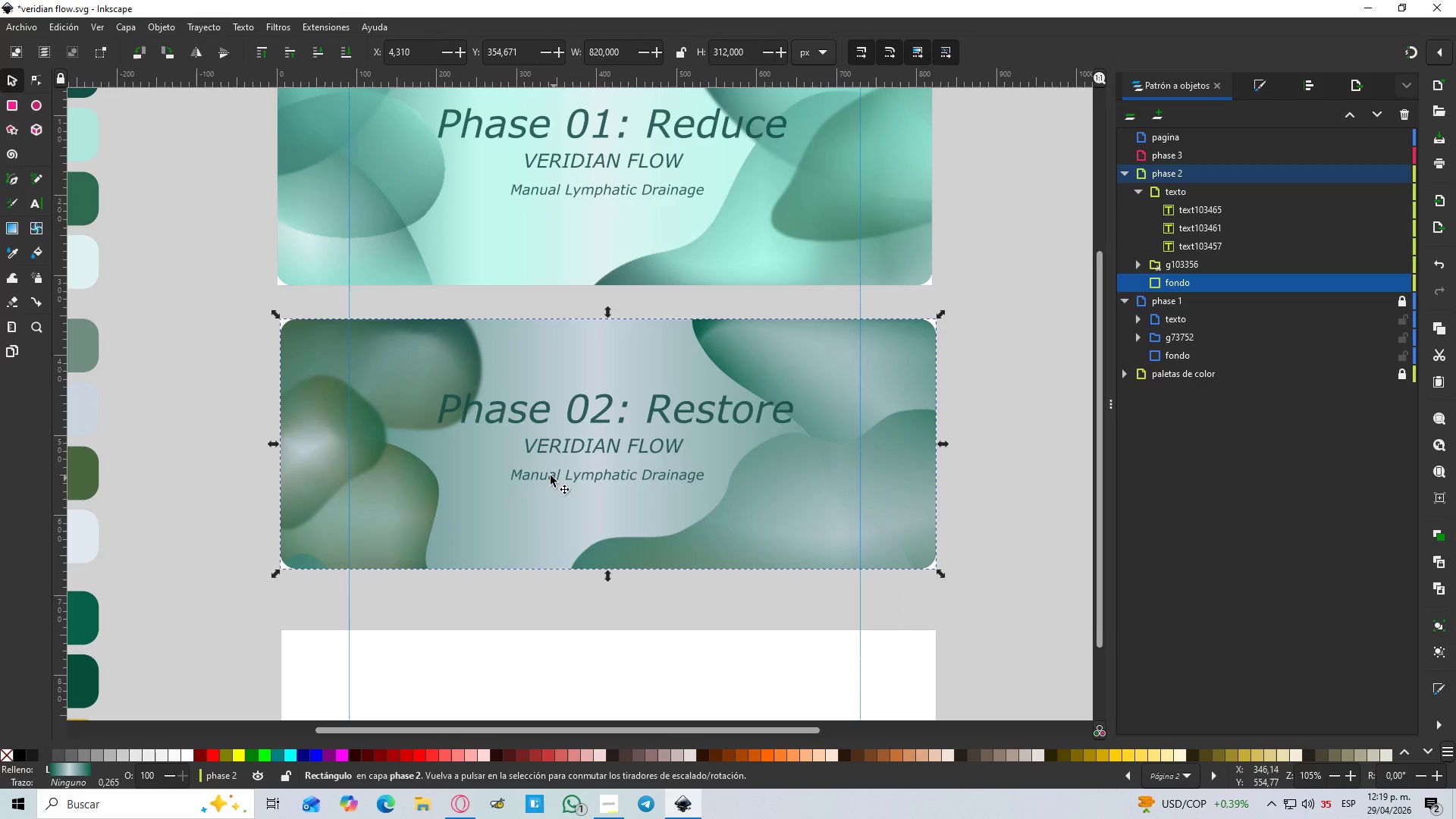 
key(Control+ControlLeft)
 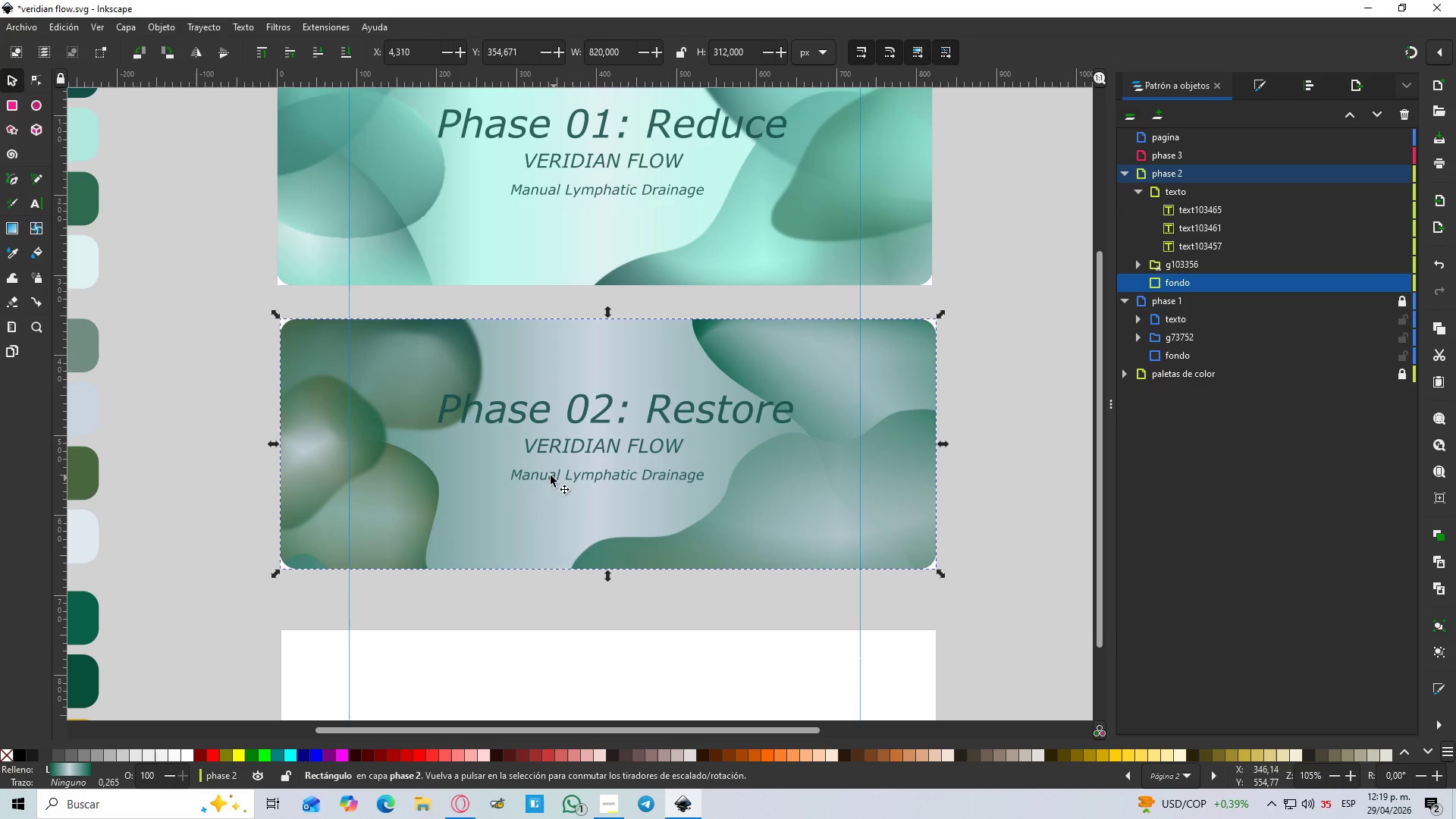 
key(Control+ControlLeft)
 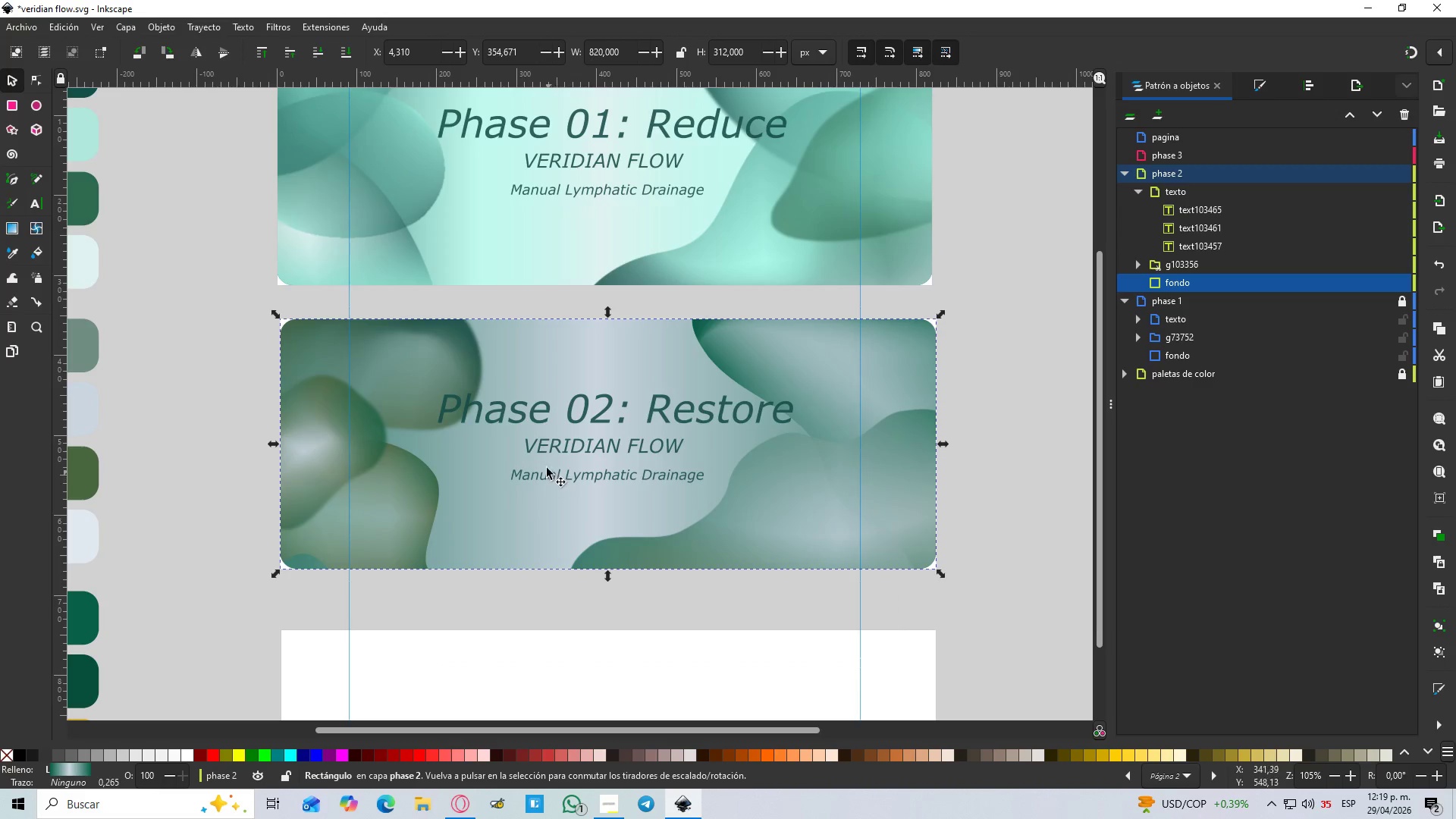 
key(Control+ControlLeft)
 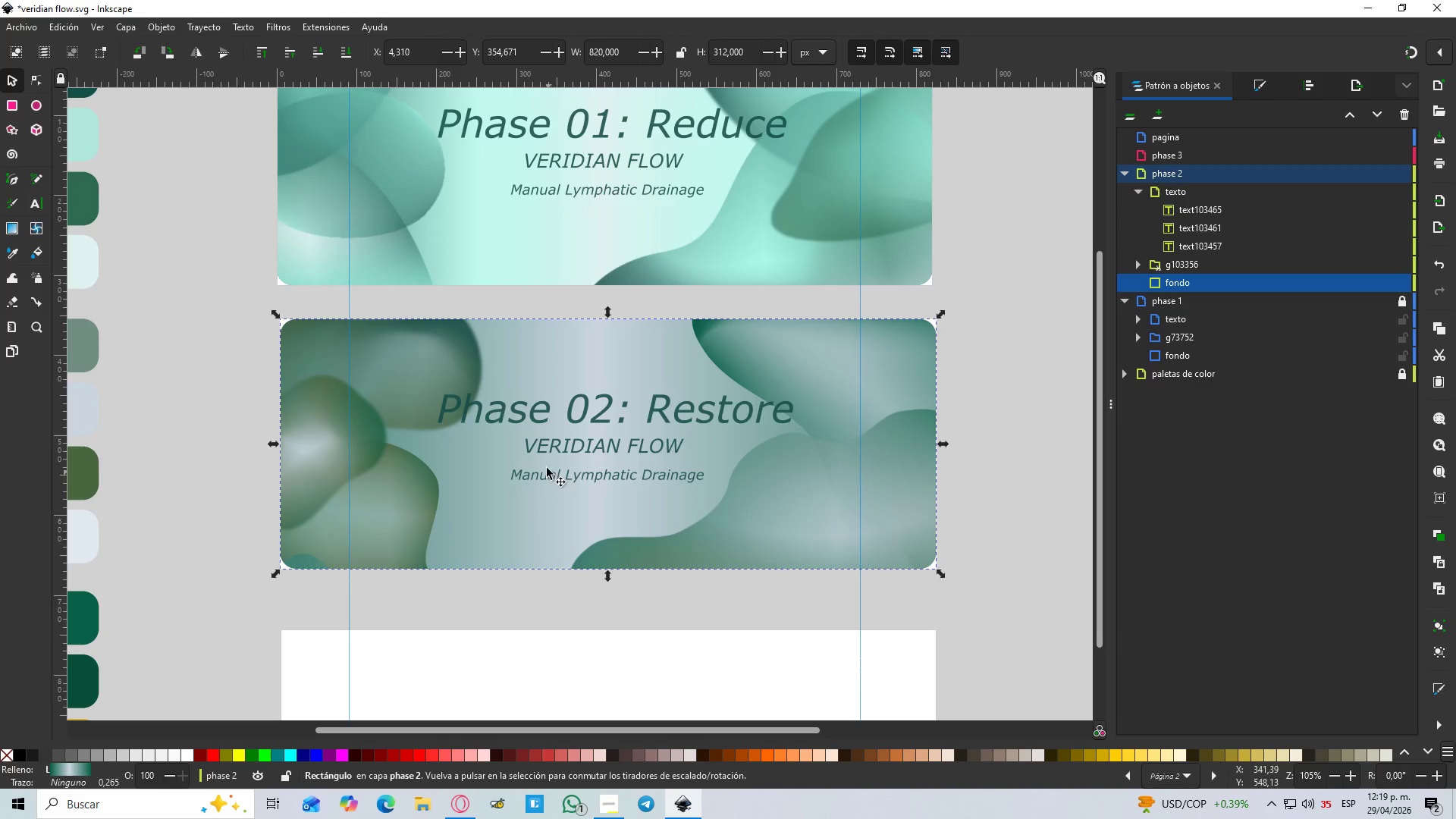 
hold_key(key=ControlLeft, duration=1.98)
 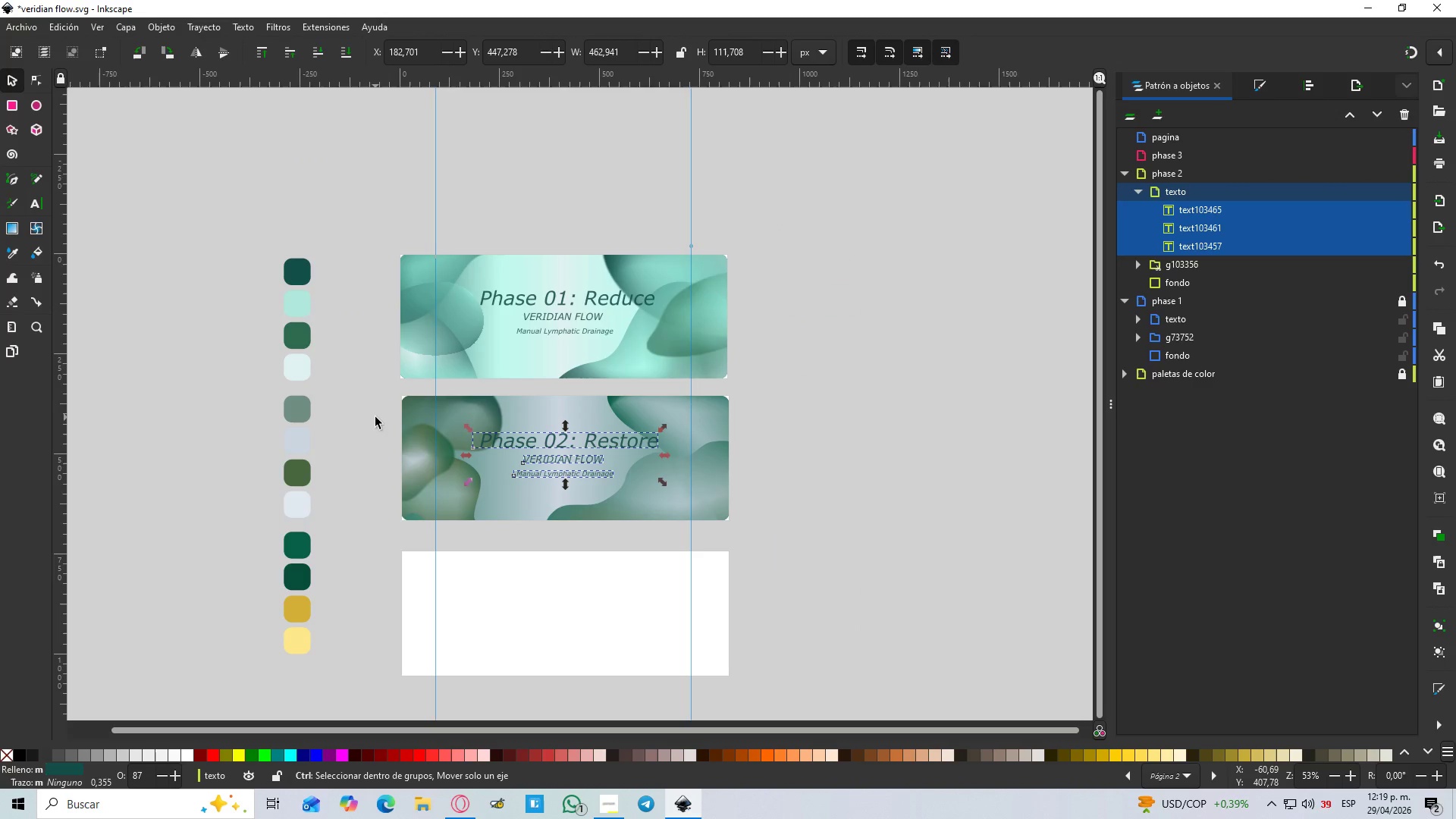 
hold_key(key=ShiftLeft, duration=1.11)
 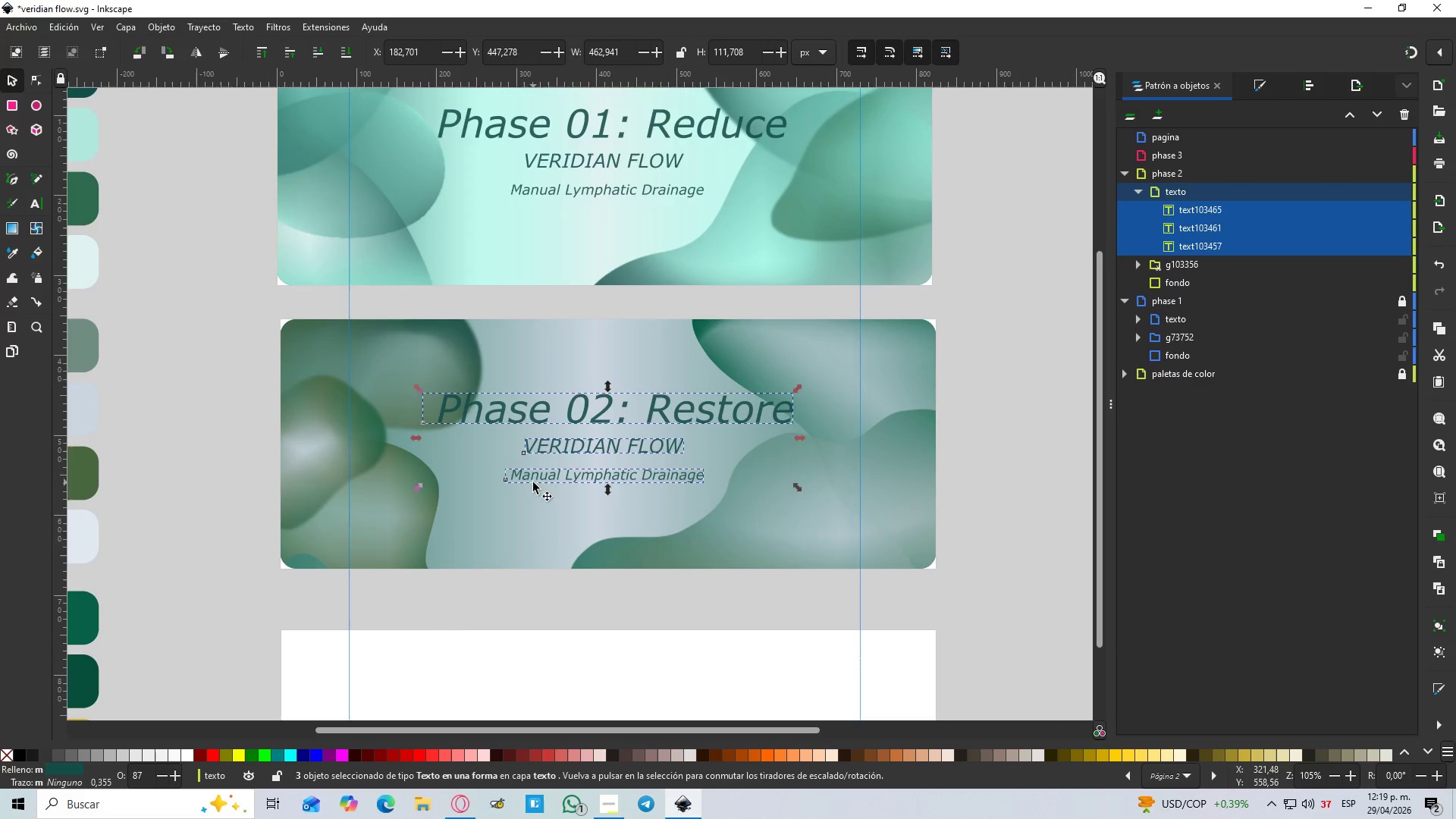 
hold_key(key=ControlLeft, duration=1.5)
scroll: coordinate [520, 469], scroll_direction: down, amount: 2.0
 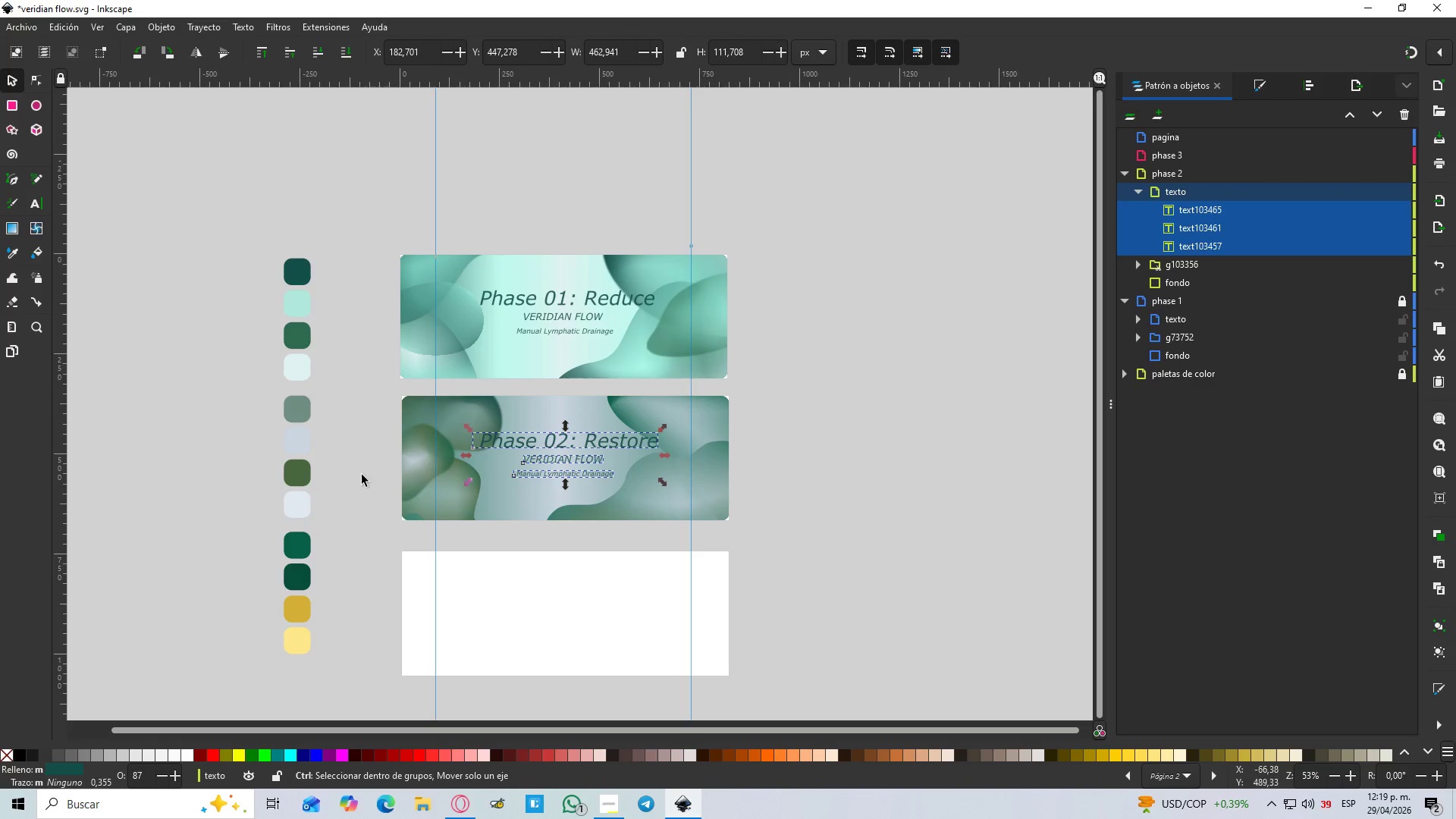 
hold_key(key=ControlLeft, duration=0.73)
 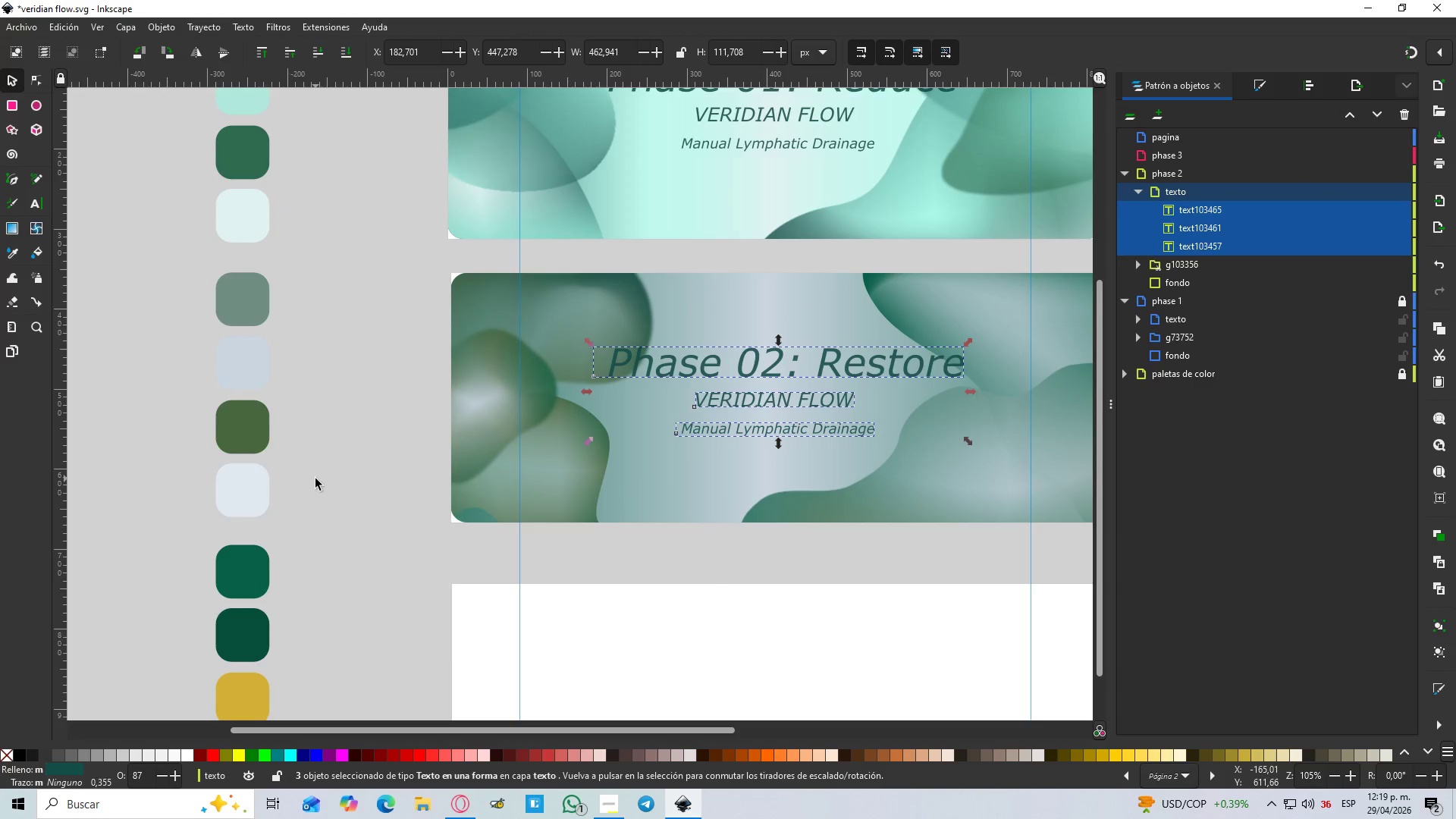 
scroll: coordinate [351, 519], scroll_direction: up, amount: 2.0
 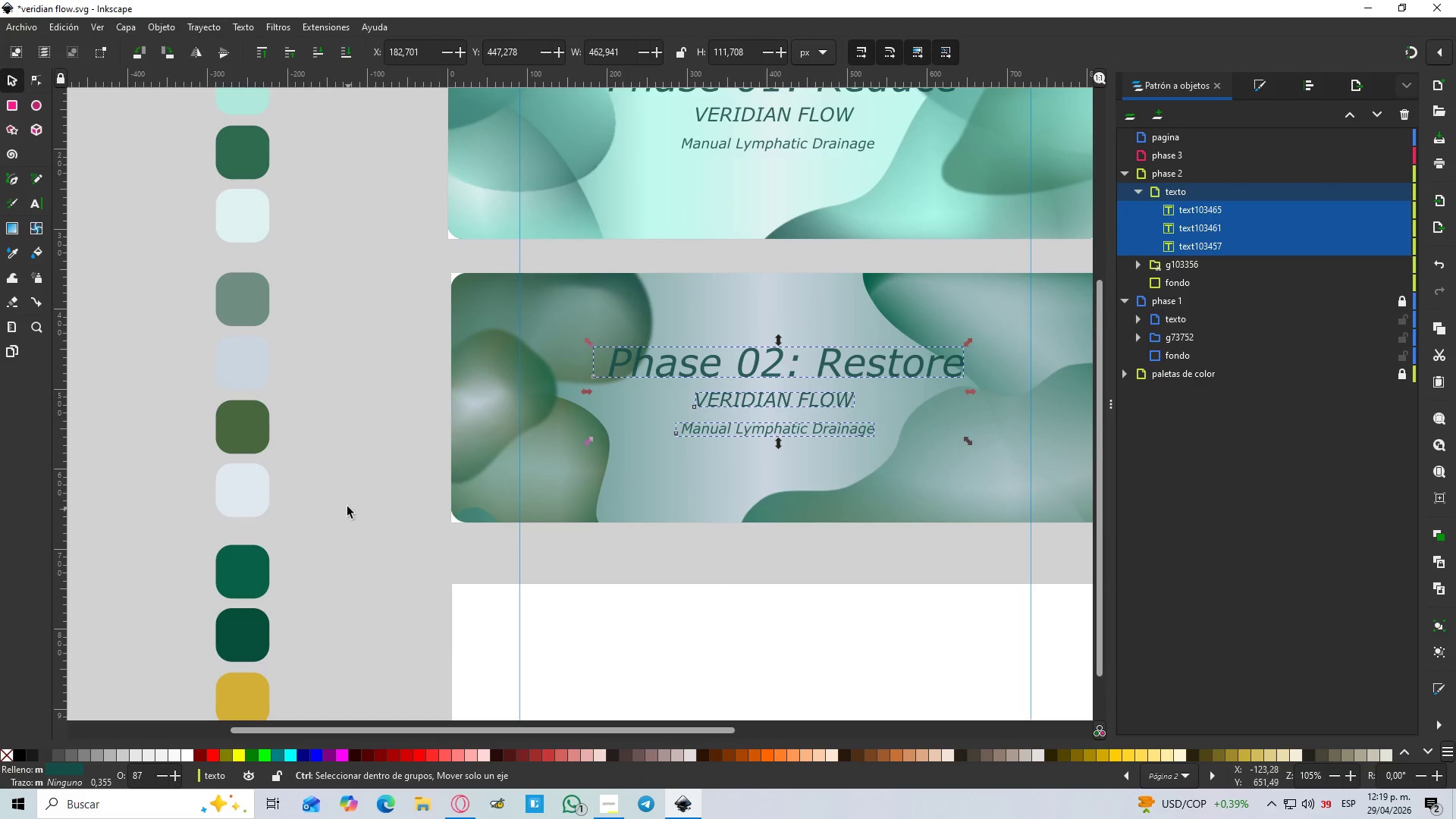 
key(I)
 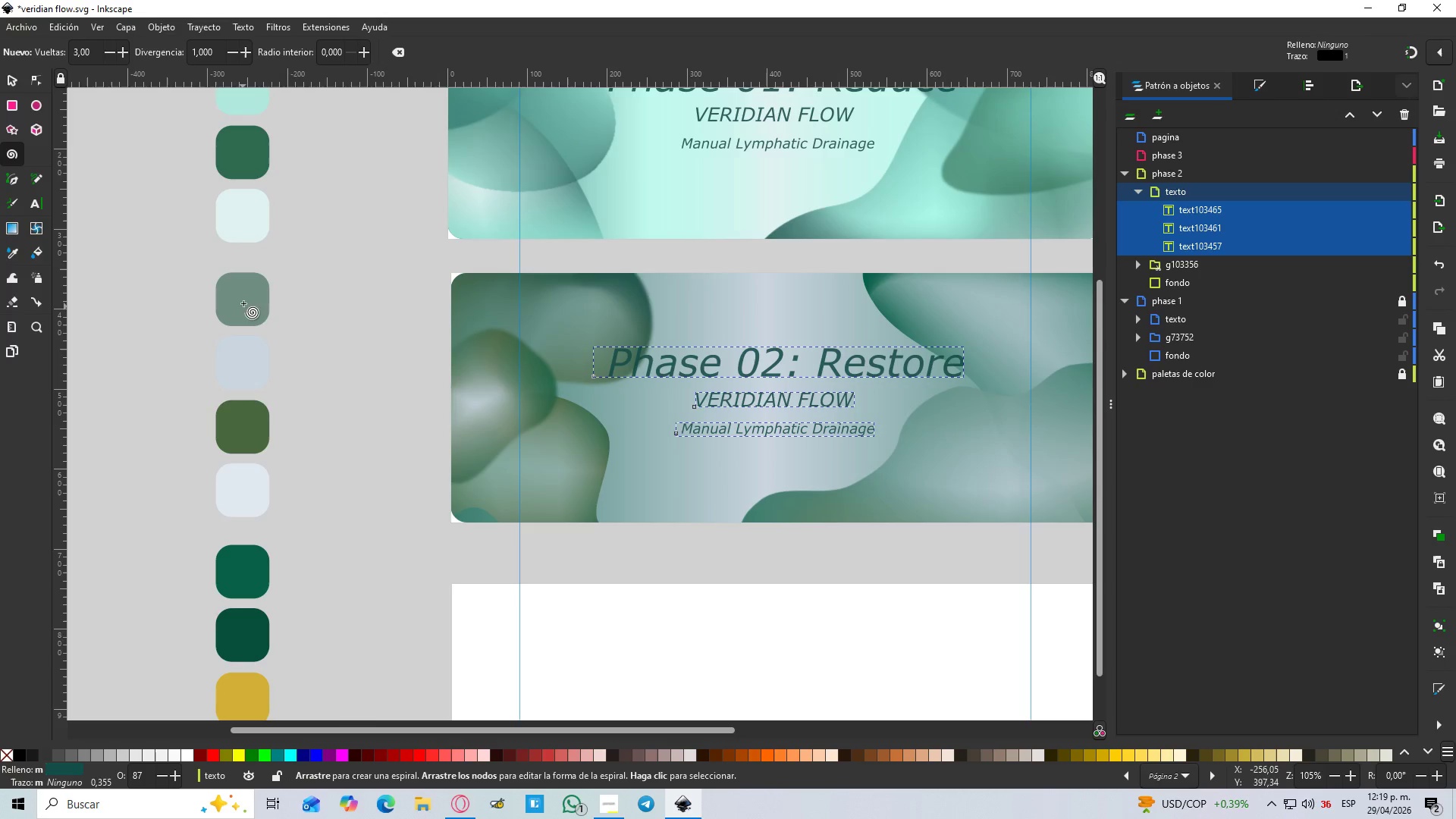 
left_click([243, 302])
 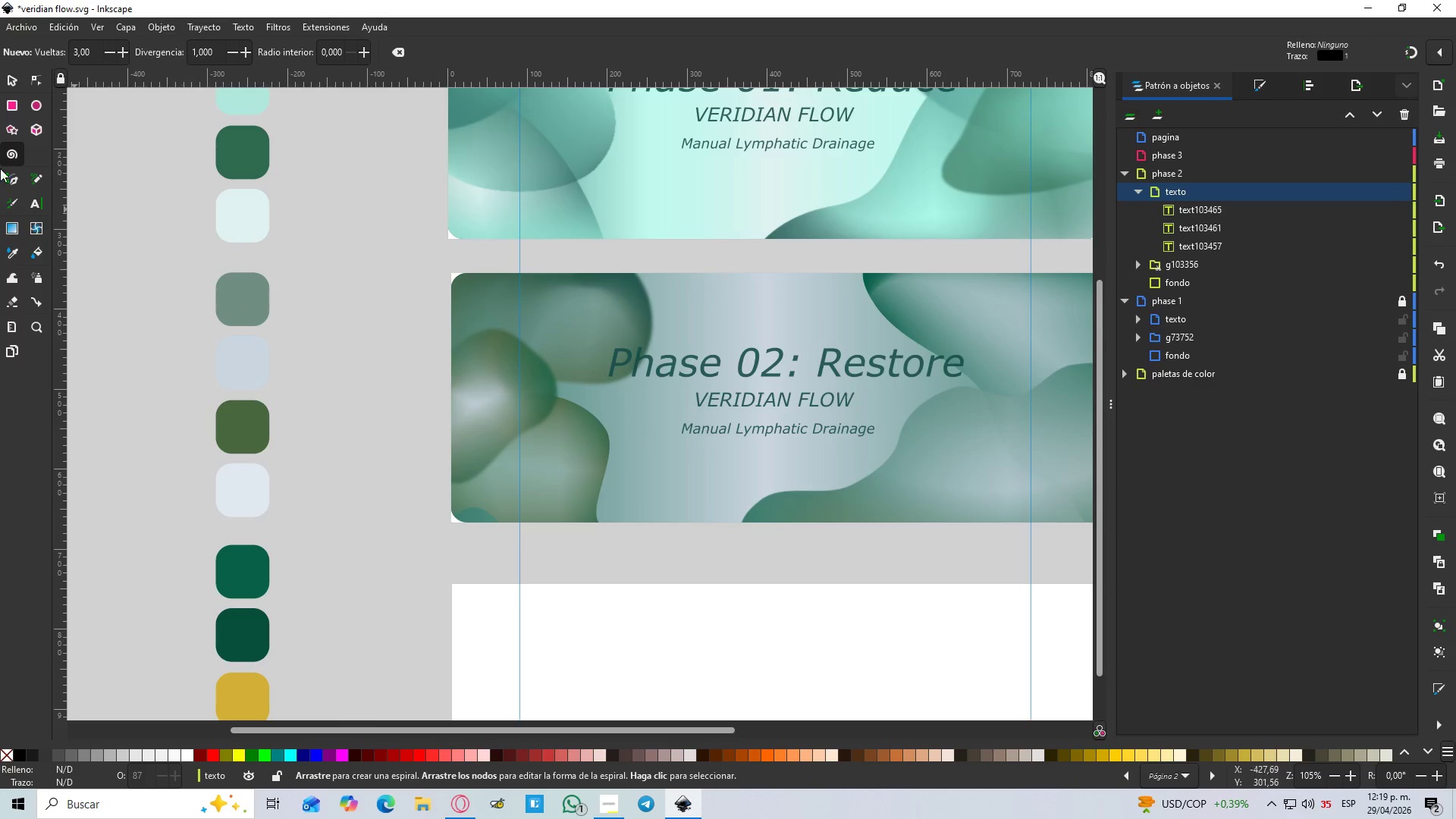 
left_click([18, 82])
 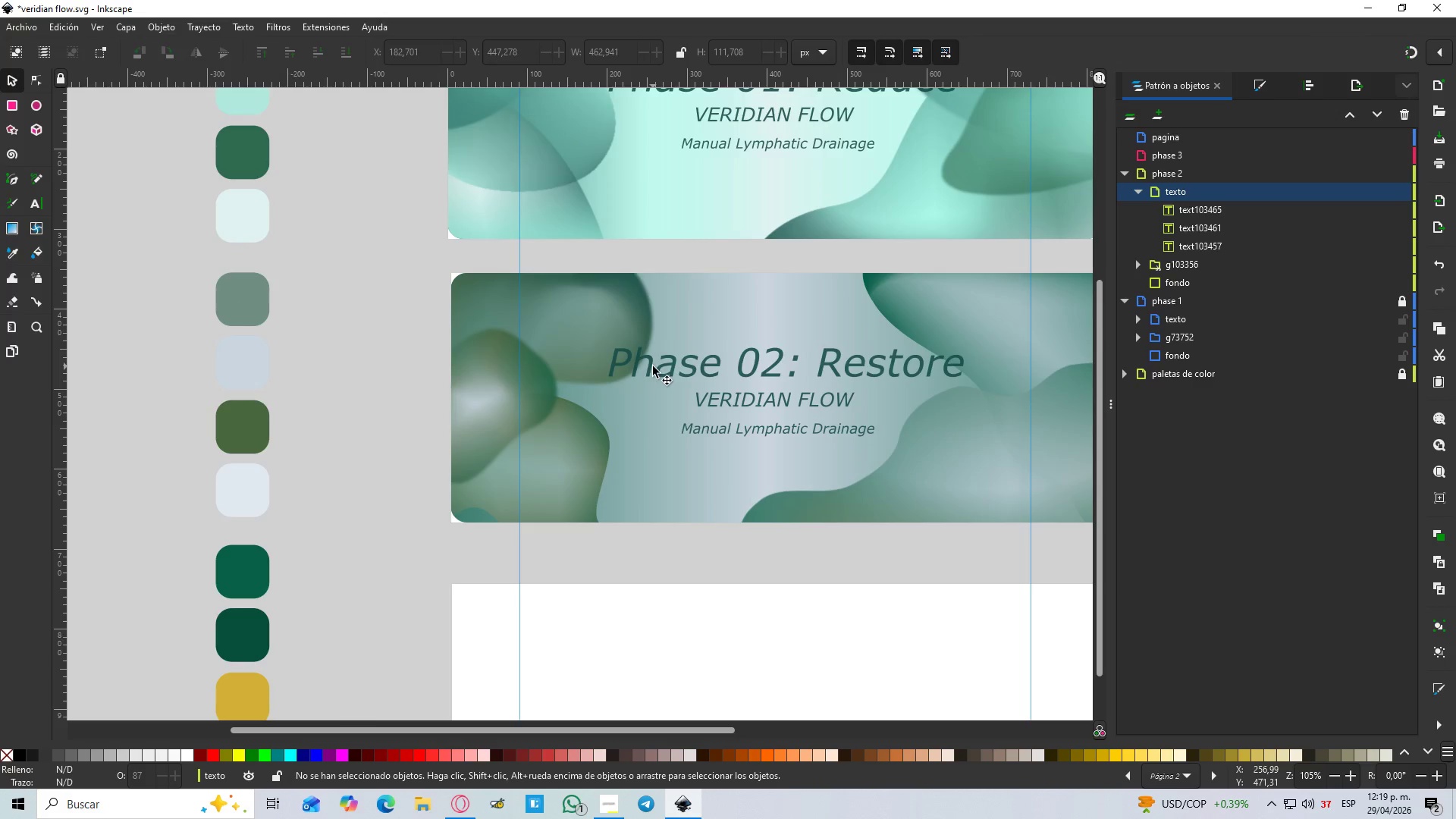 
hold_key(key=ShiftLeft, duration=1.5)
left_click([730, 402])
 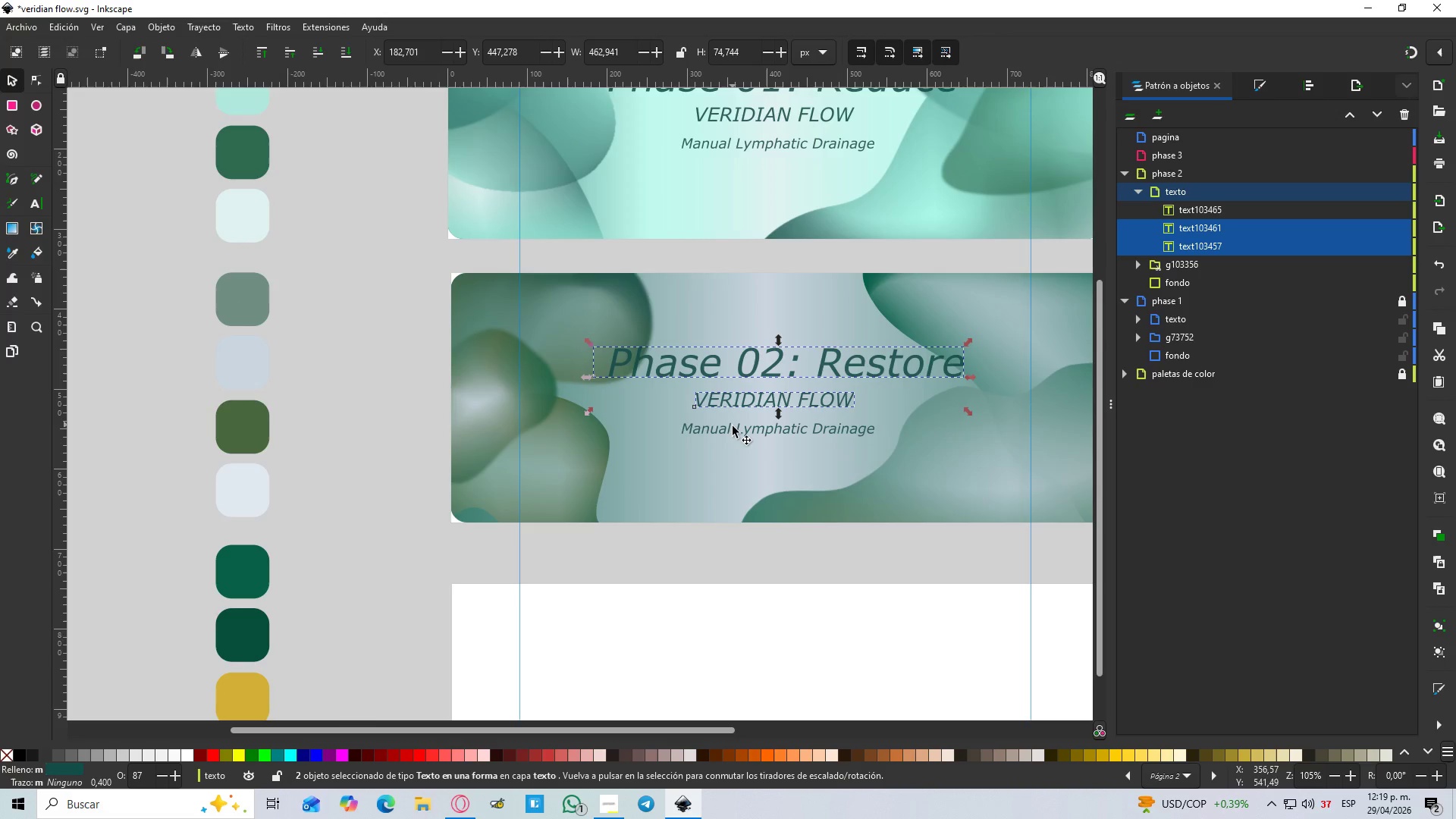 
left_click([729, 435])
 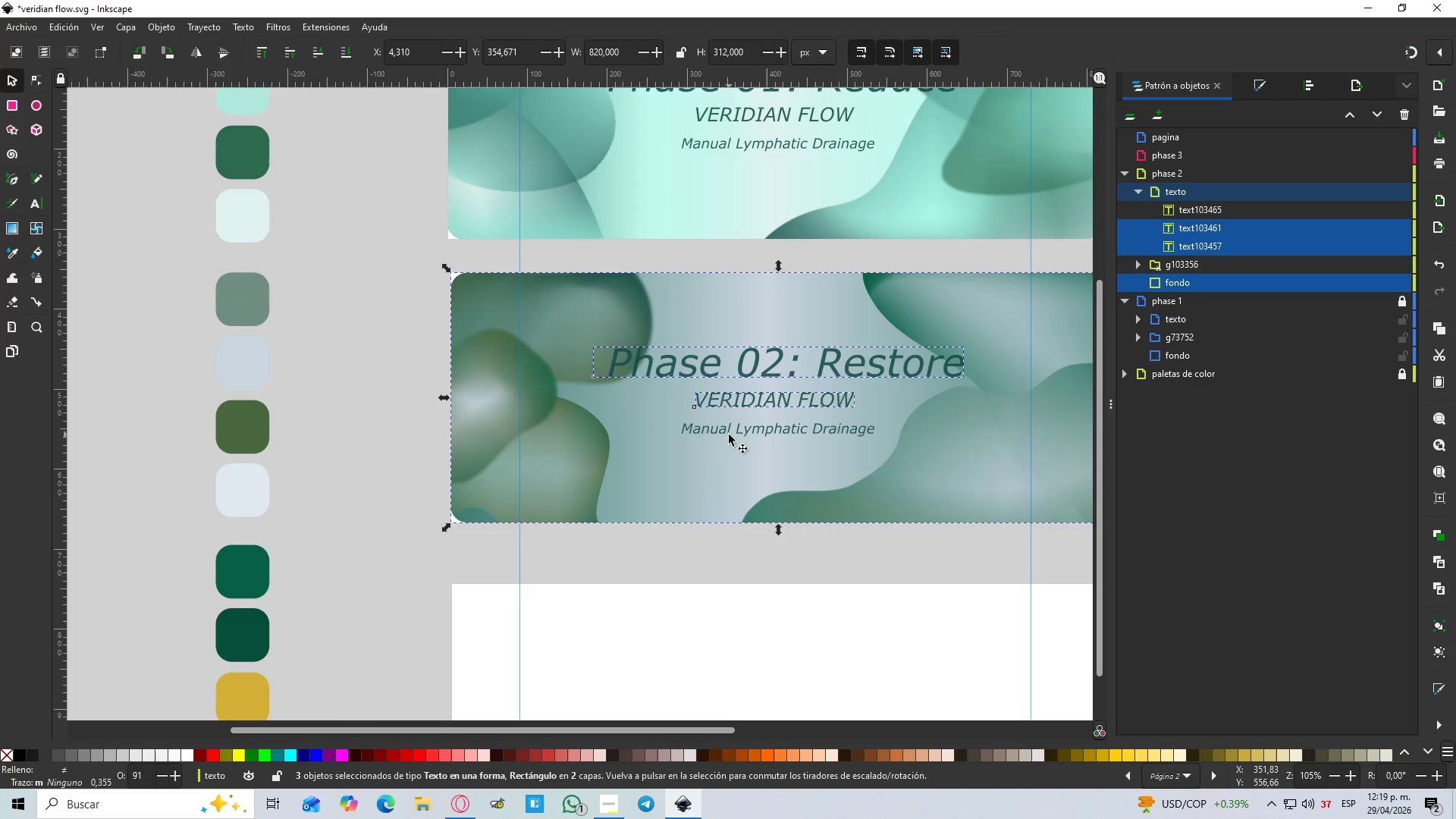 
hold_key(key=ShiftLeft, duration=1.53)
left_click([716, 427])
 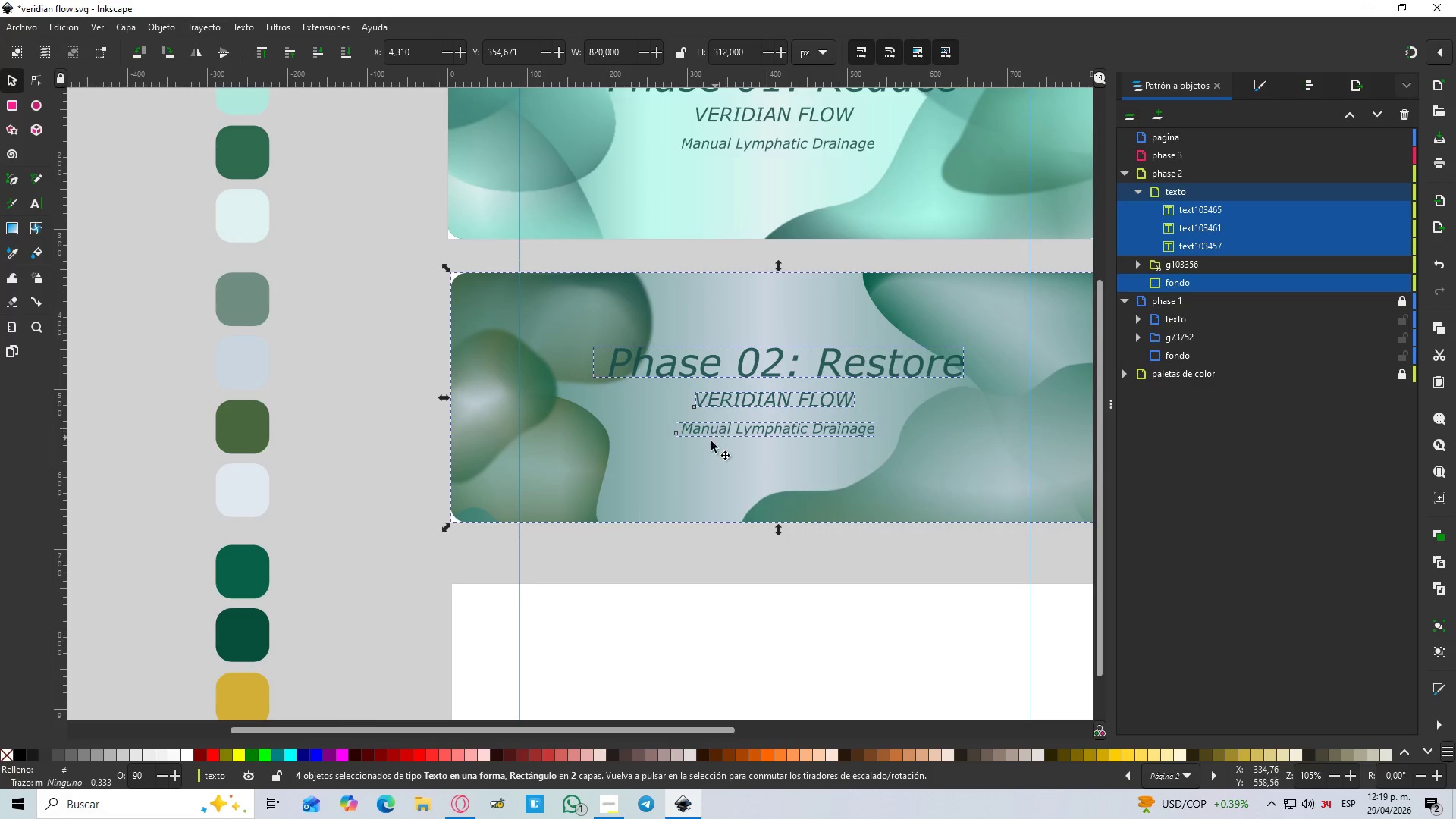 
left_click([672, 465])
 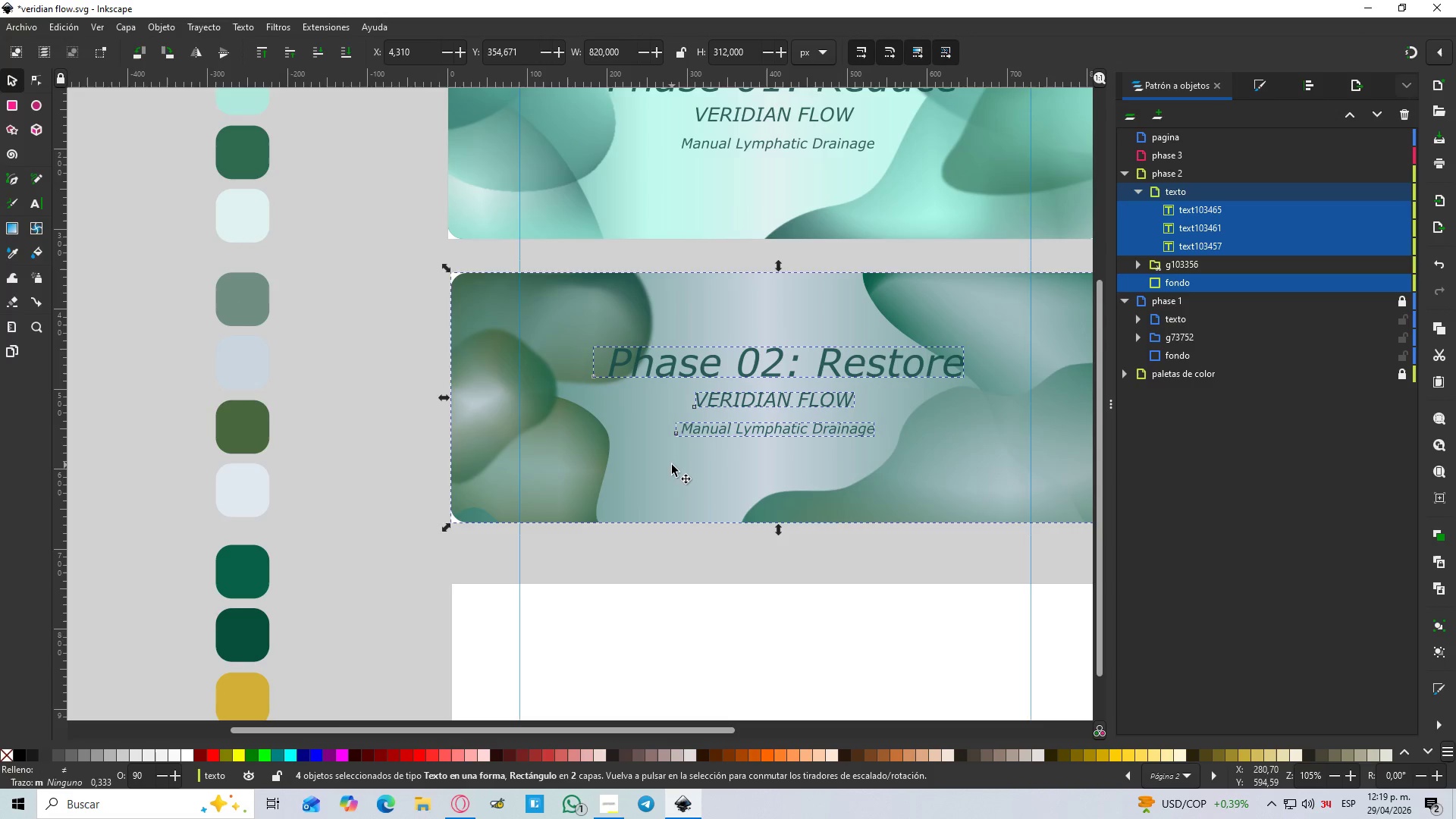 
hold_key(key=ShiftLeft, duration=0.61)
 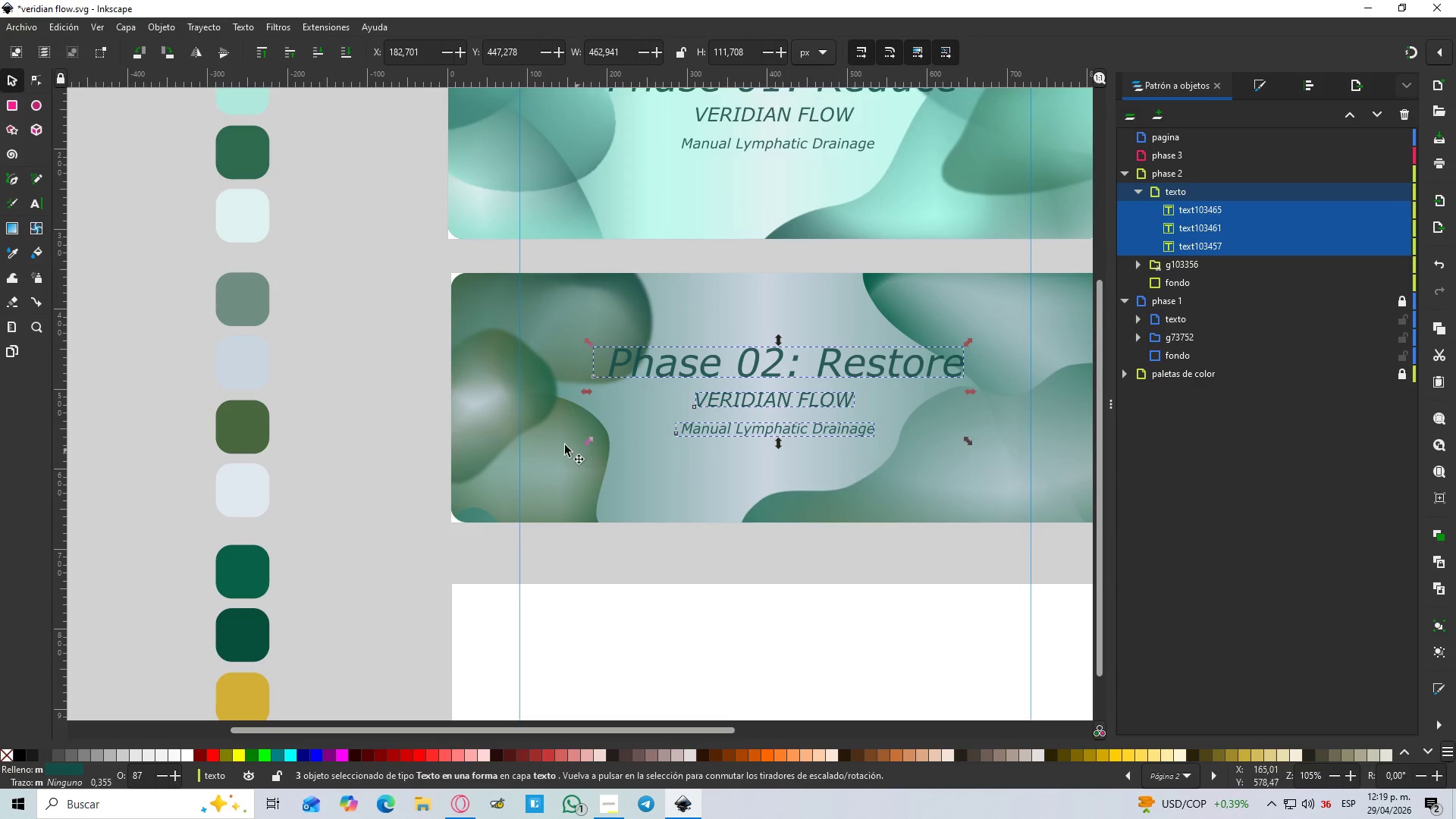 
key(D)
 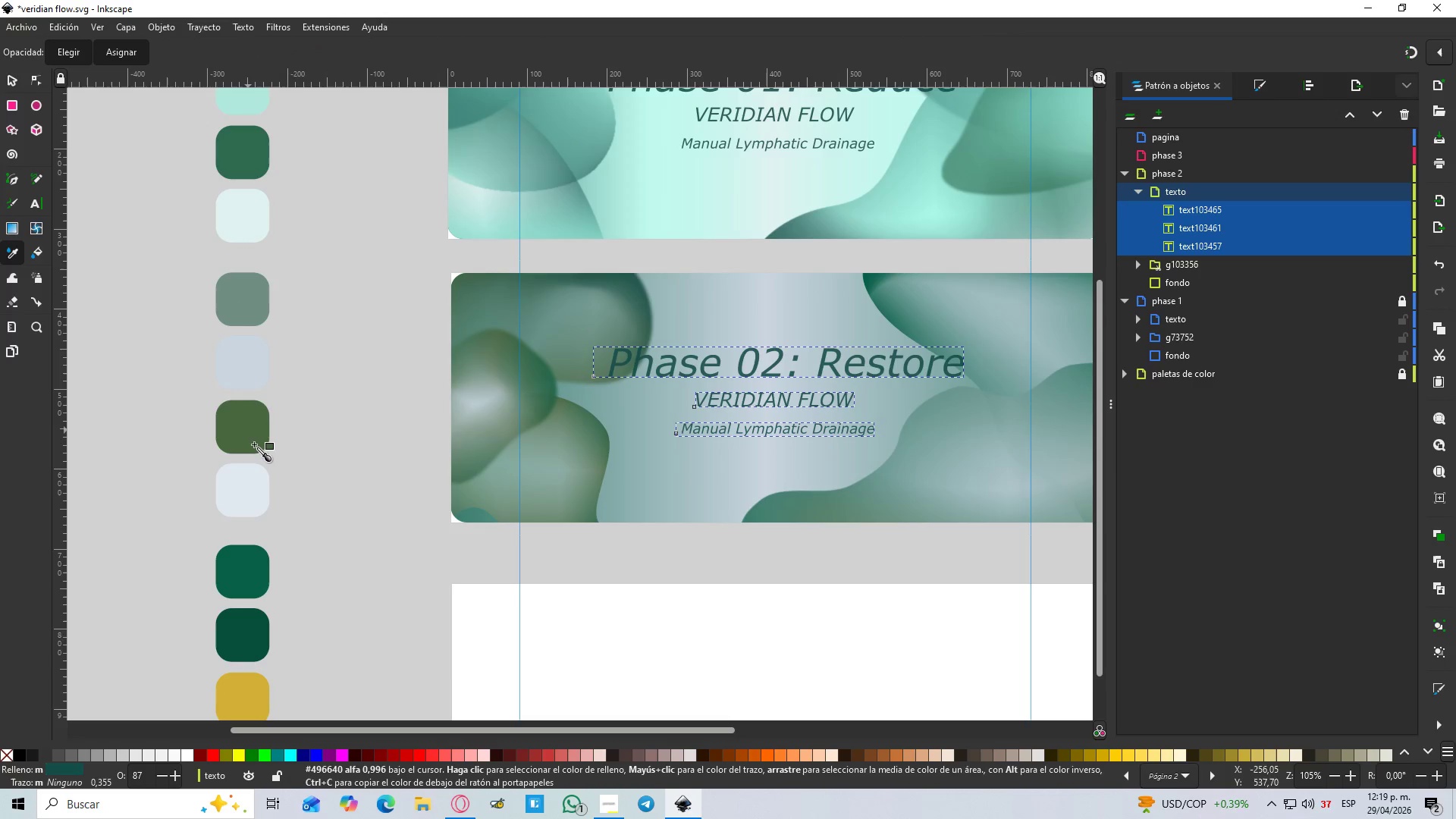 
left_click([255, 446])
 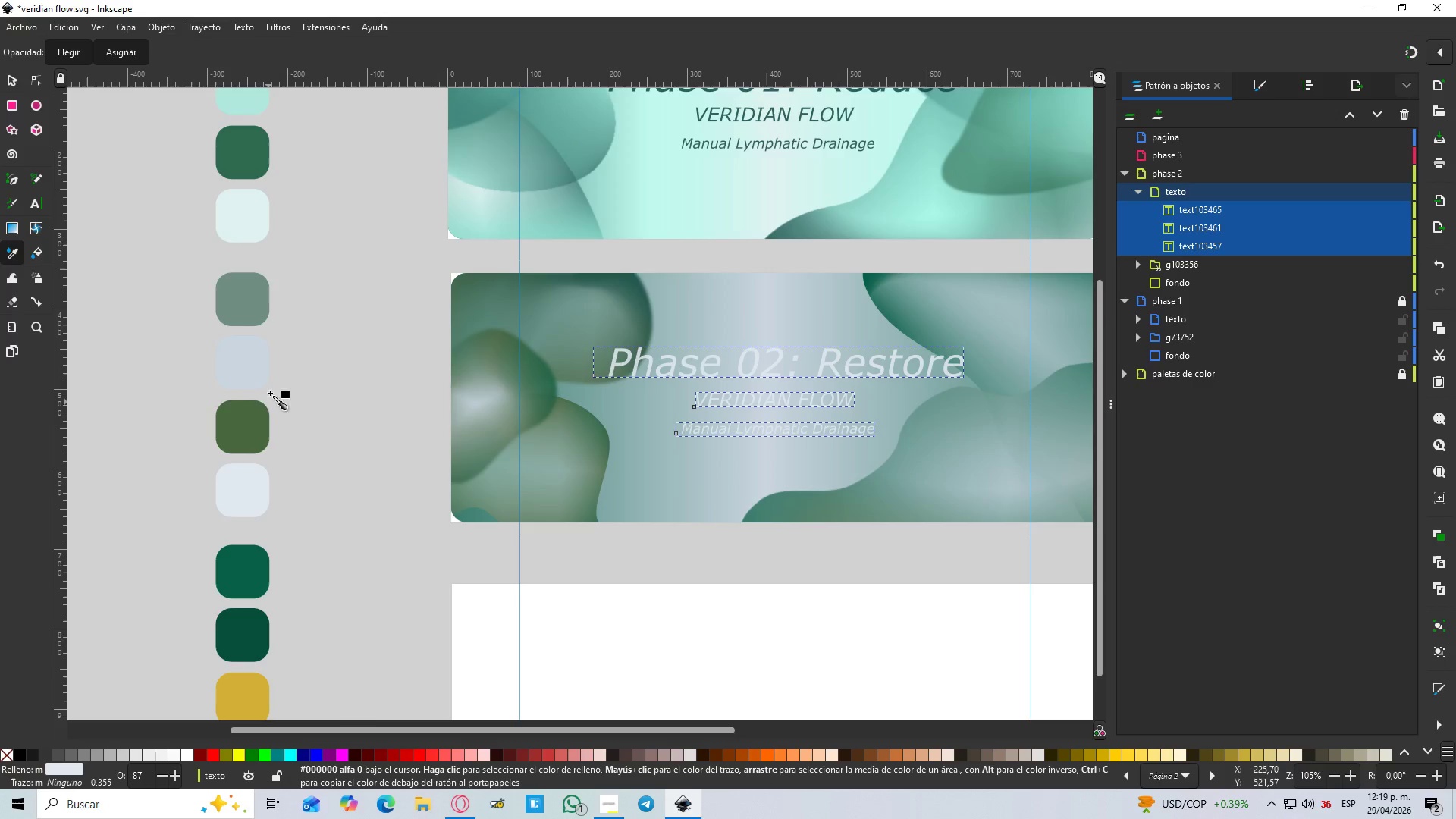 
left_click([250, 360])
 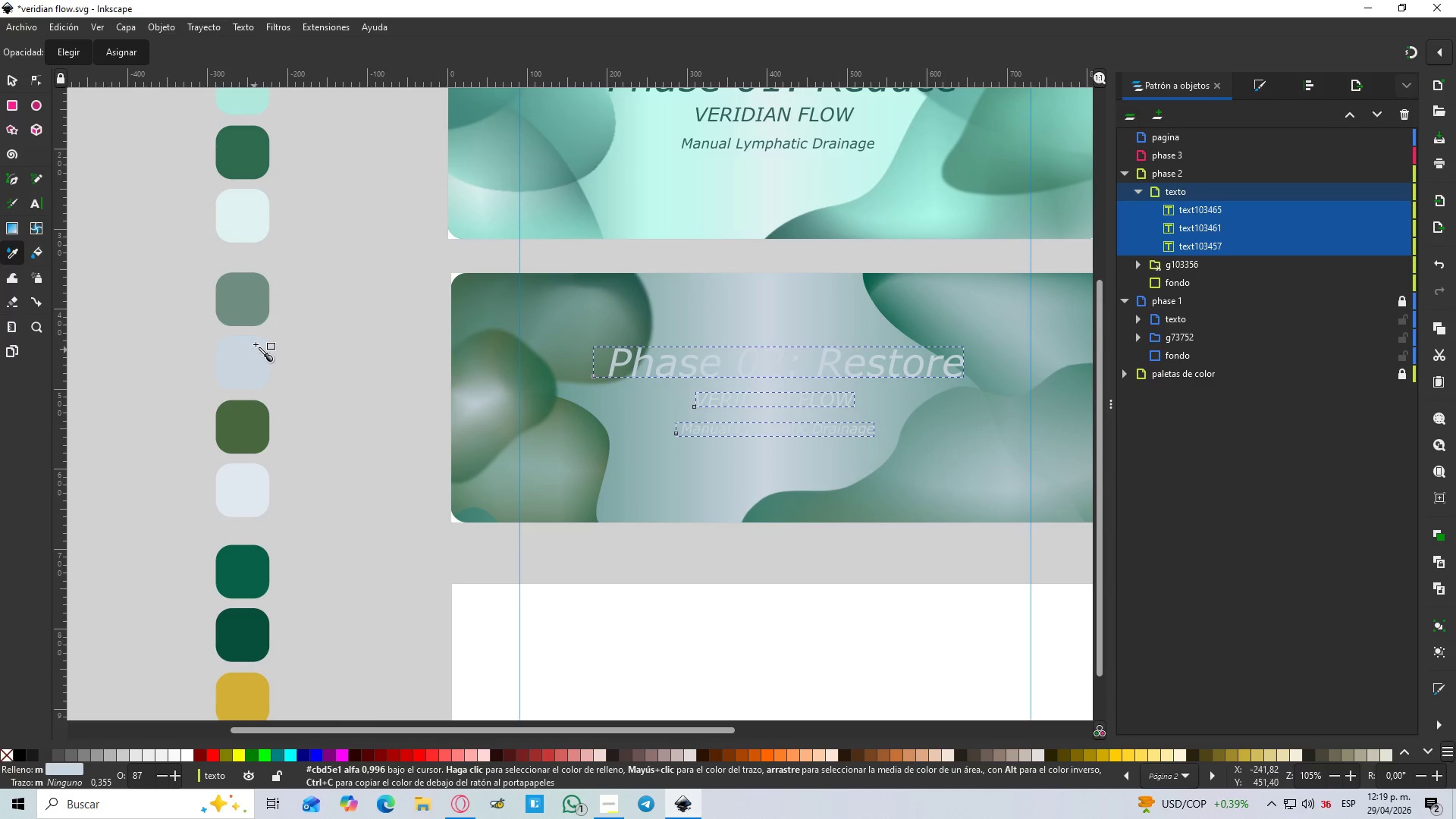 
left_click([255, 294])
 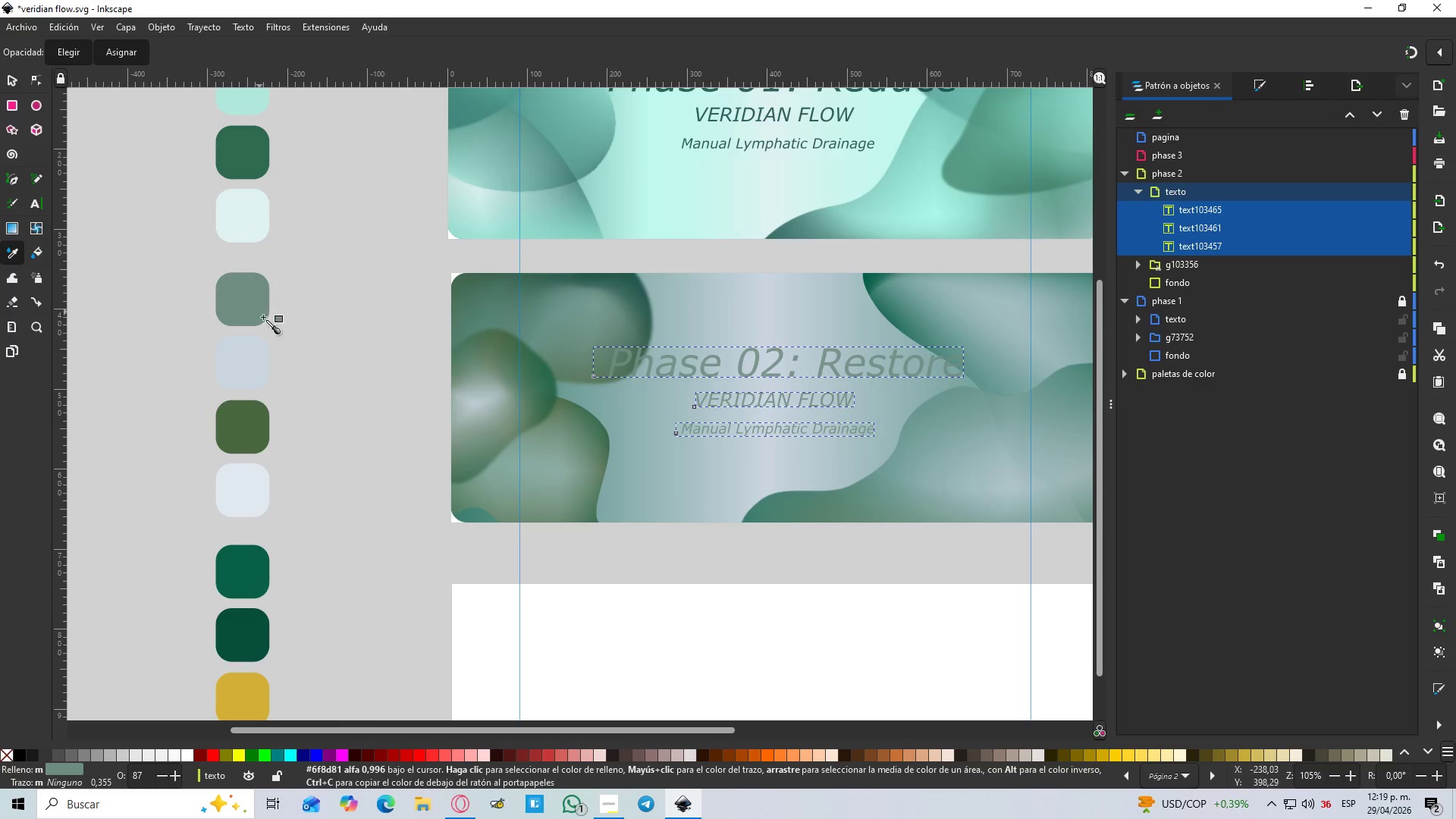 
hold_key(key=ControlLeft, duration=1.5)
scroll: coordinate [321, 317], scroll_direction: down, amount: 2.0
 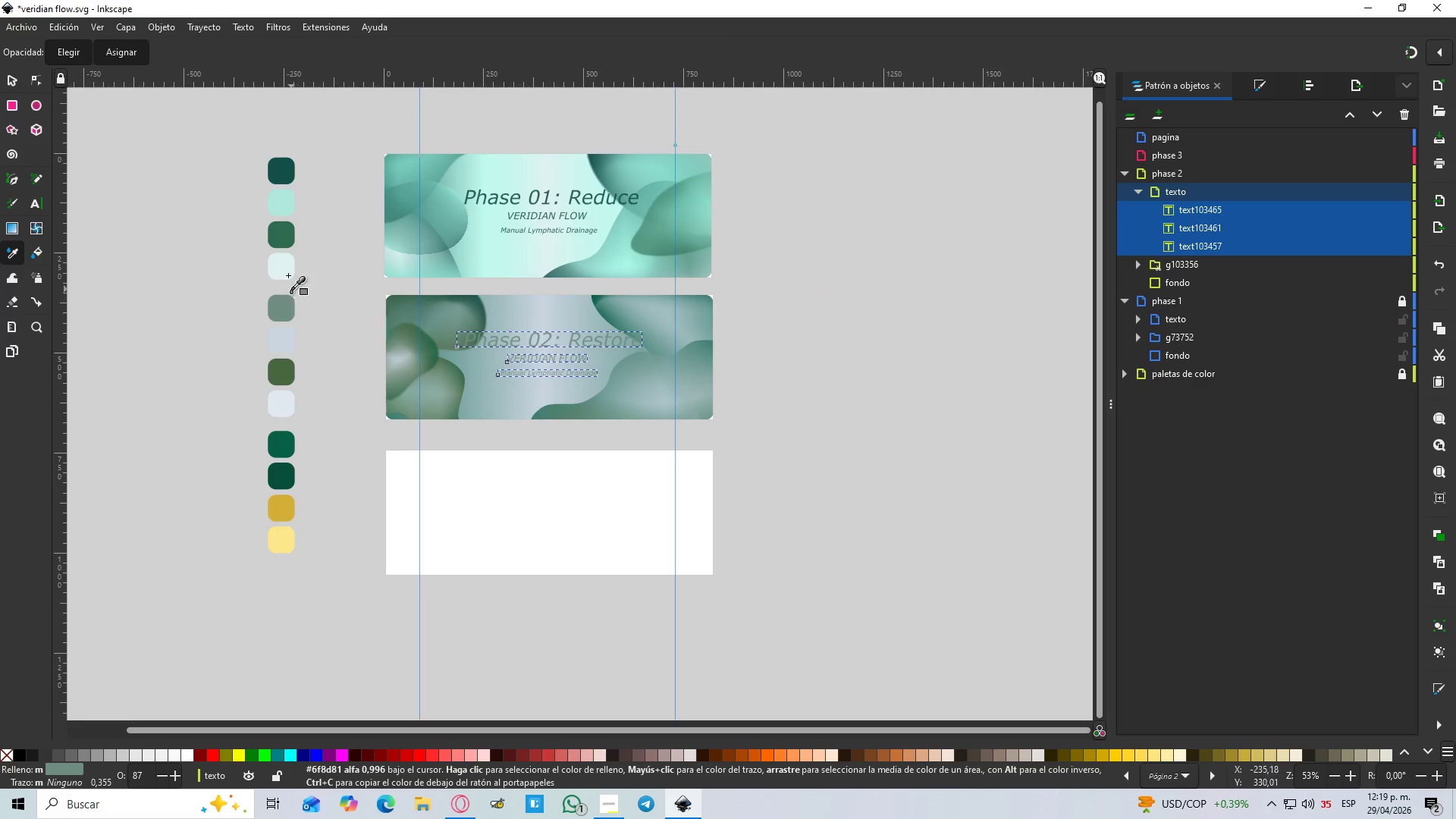 
key(Control+ControlLeft)
 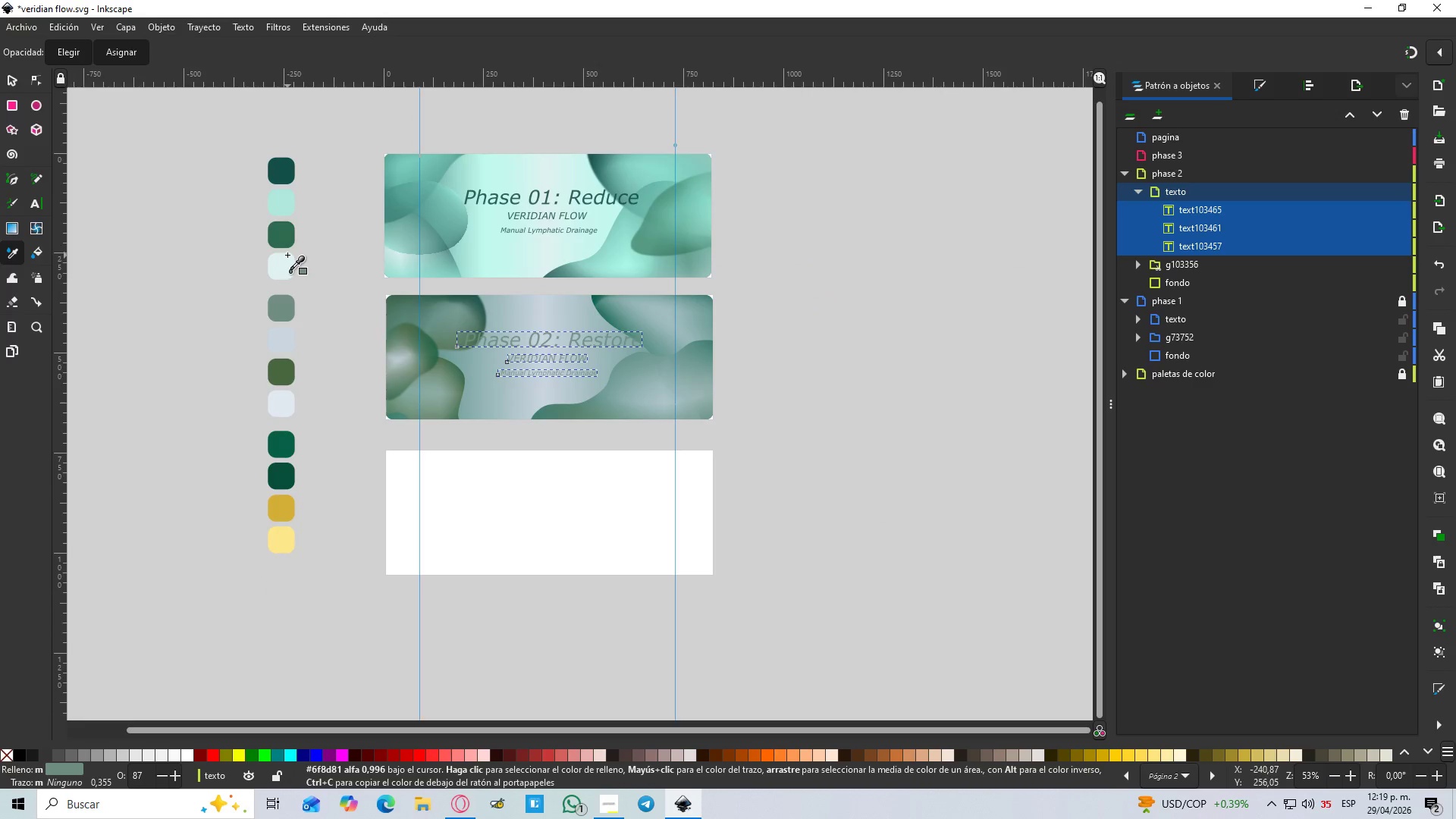 
key(Control+ControlLeft)
 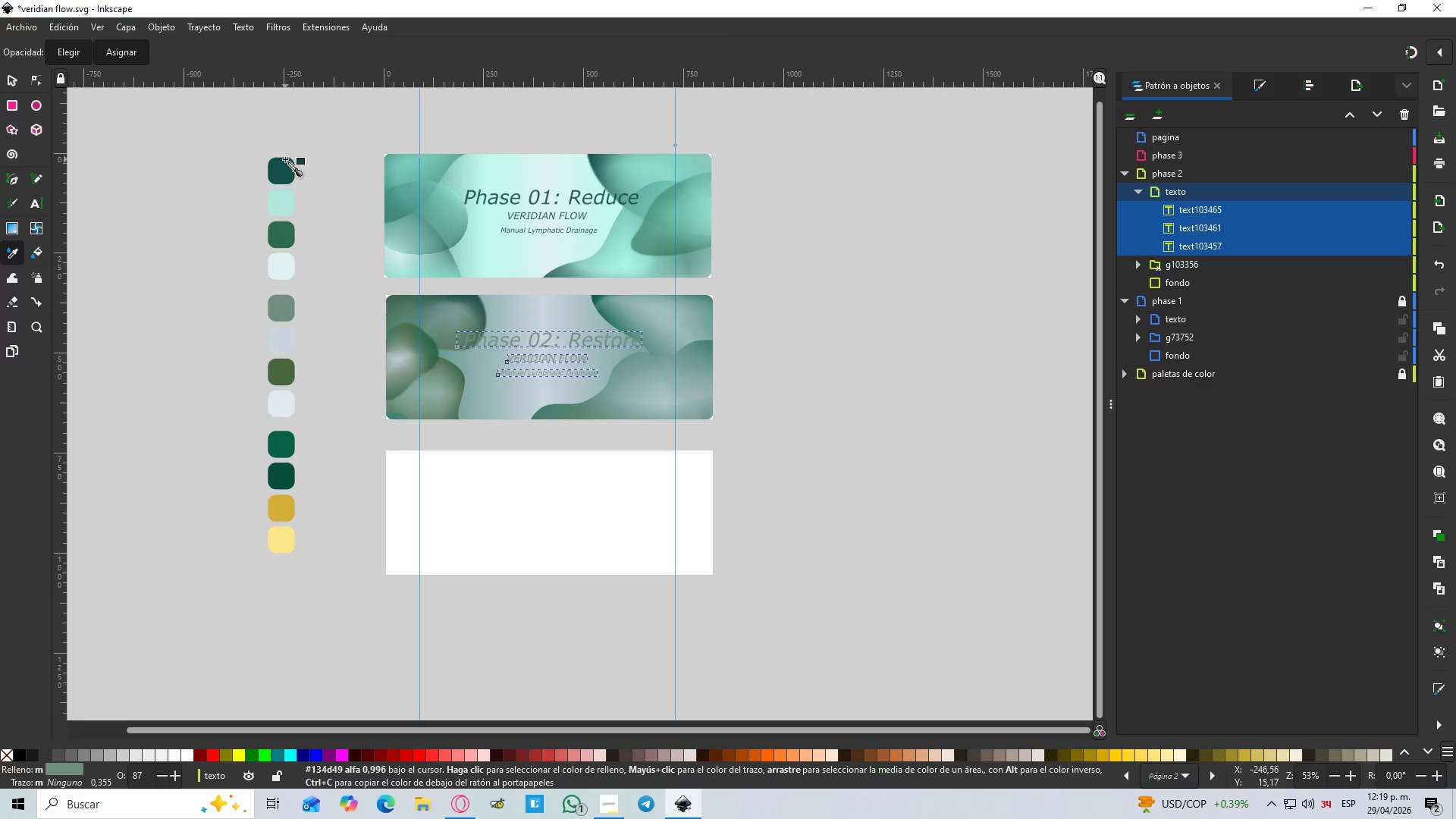 
left_click([280, 171])
 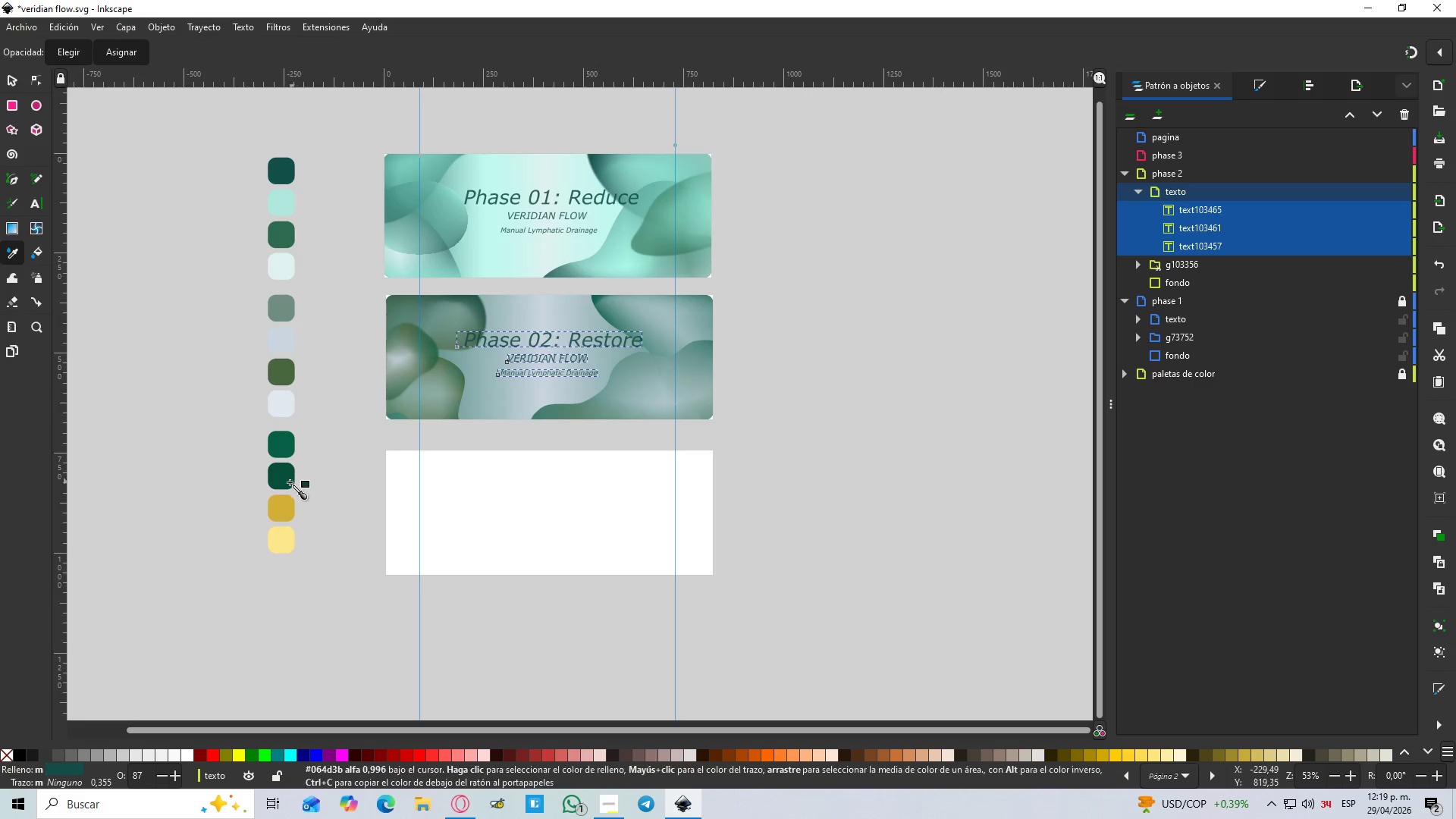 
left_click([283, 476])
 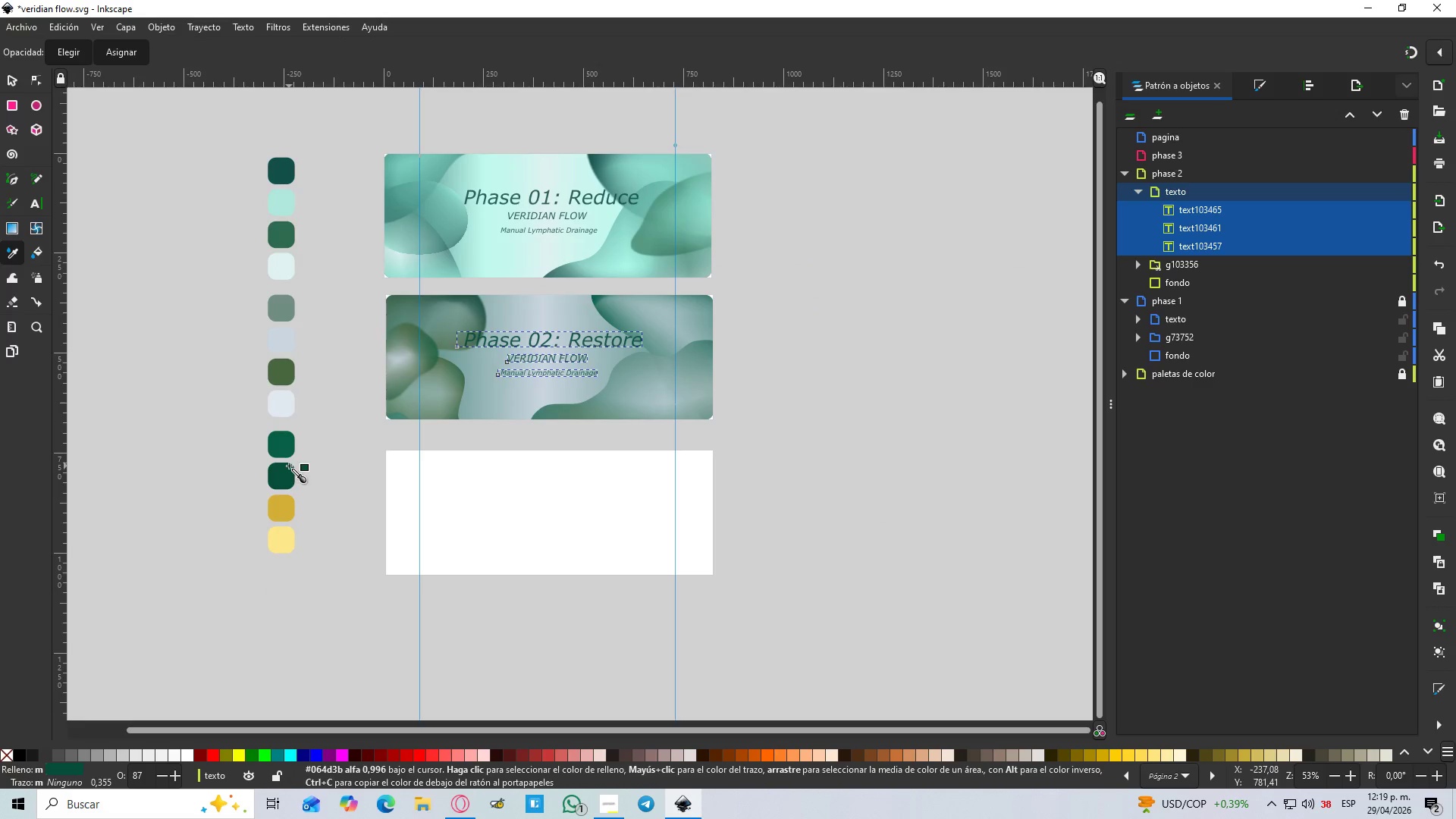 
hold_key(key=ControlLeft, duration=0.83)
scroll: coordinate [617, 320], scroll_direction: up, amount: 4.0
 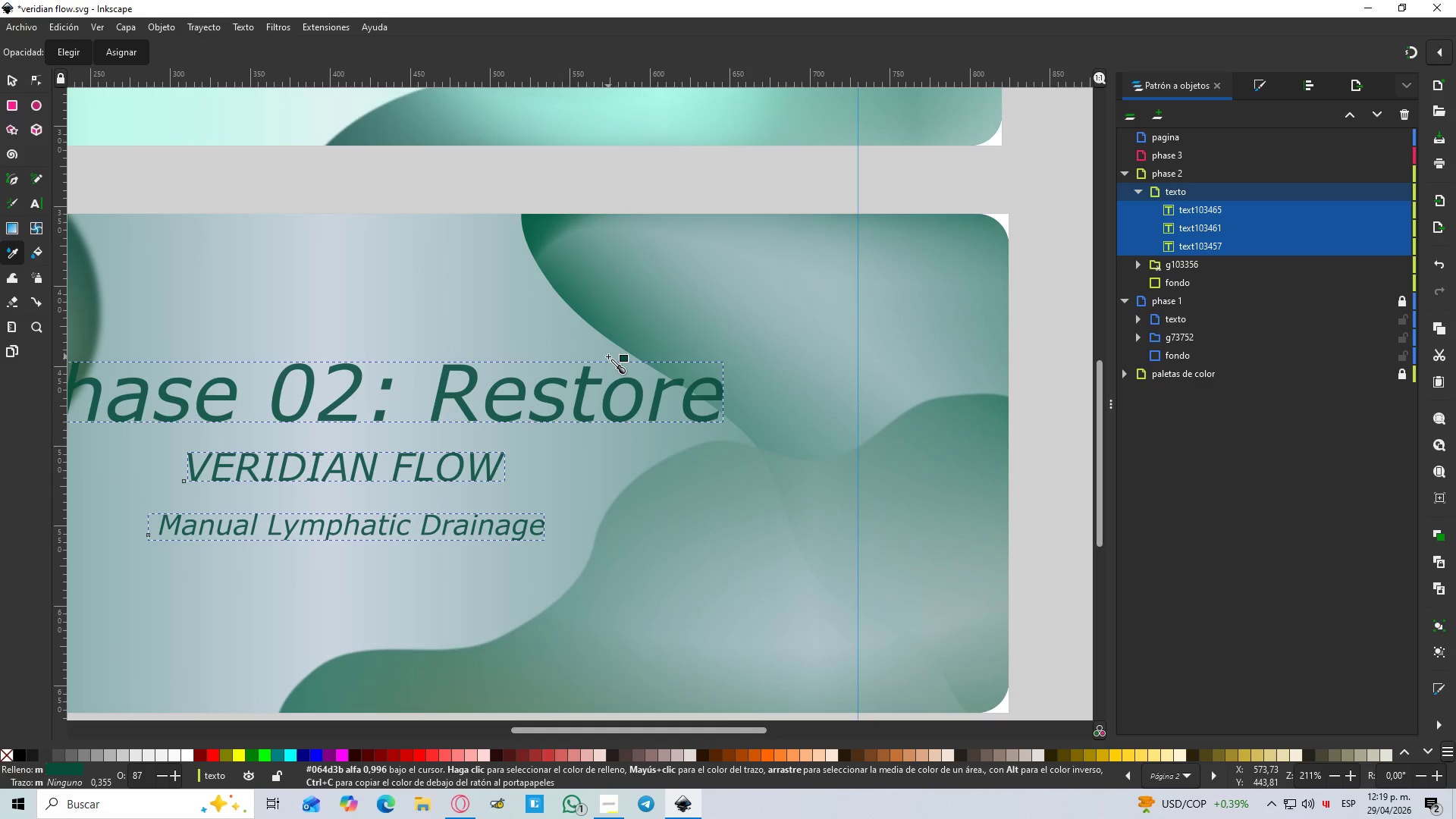 
hold_key(key=ControlLeft, duration=0.62)
scroll: coordinate [597, 357], scroll_direction: down, amount: 3.0
 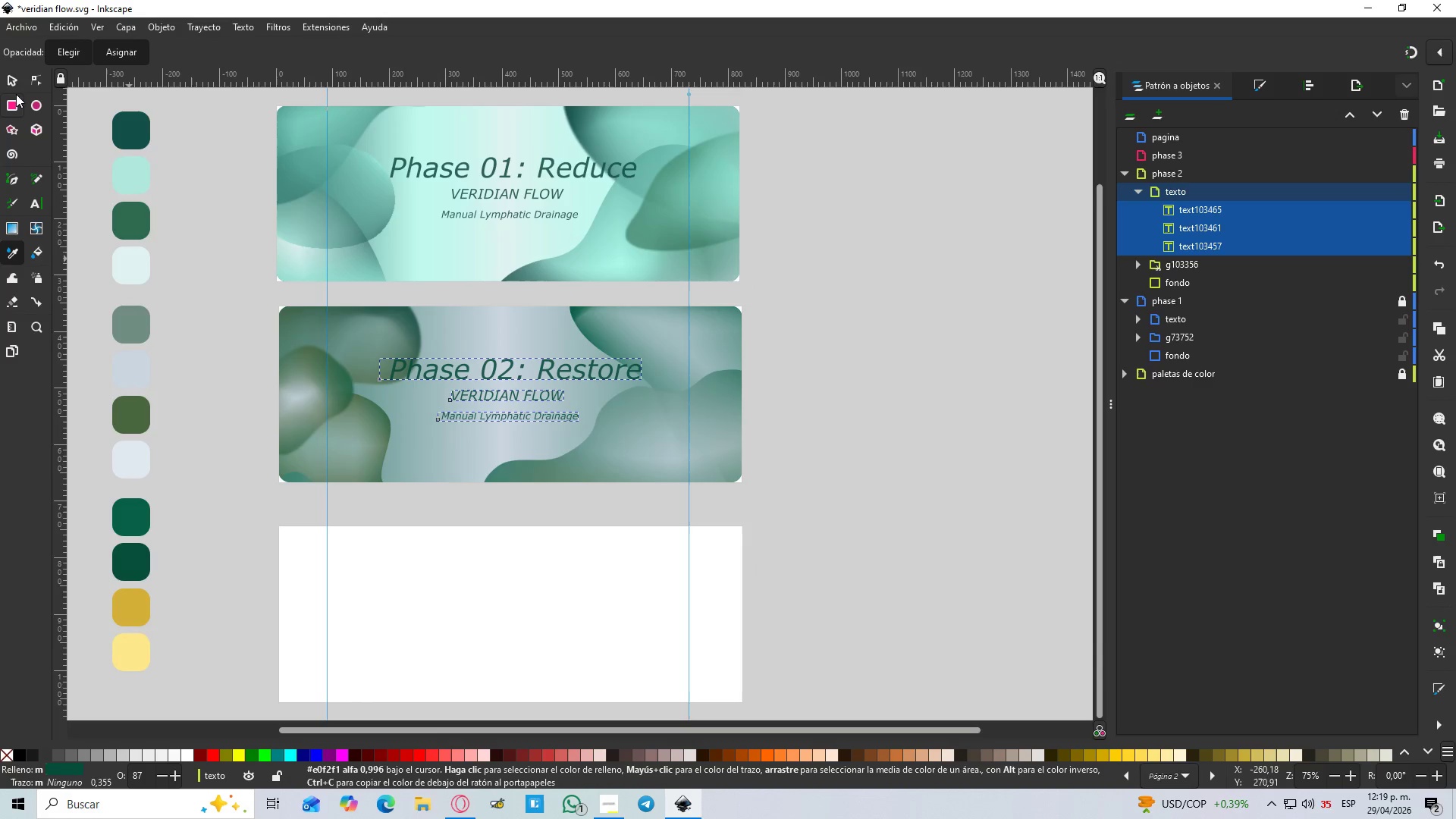 
left_click([15, 80])
 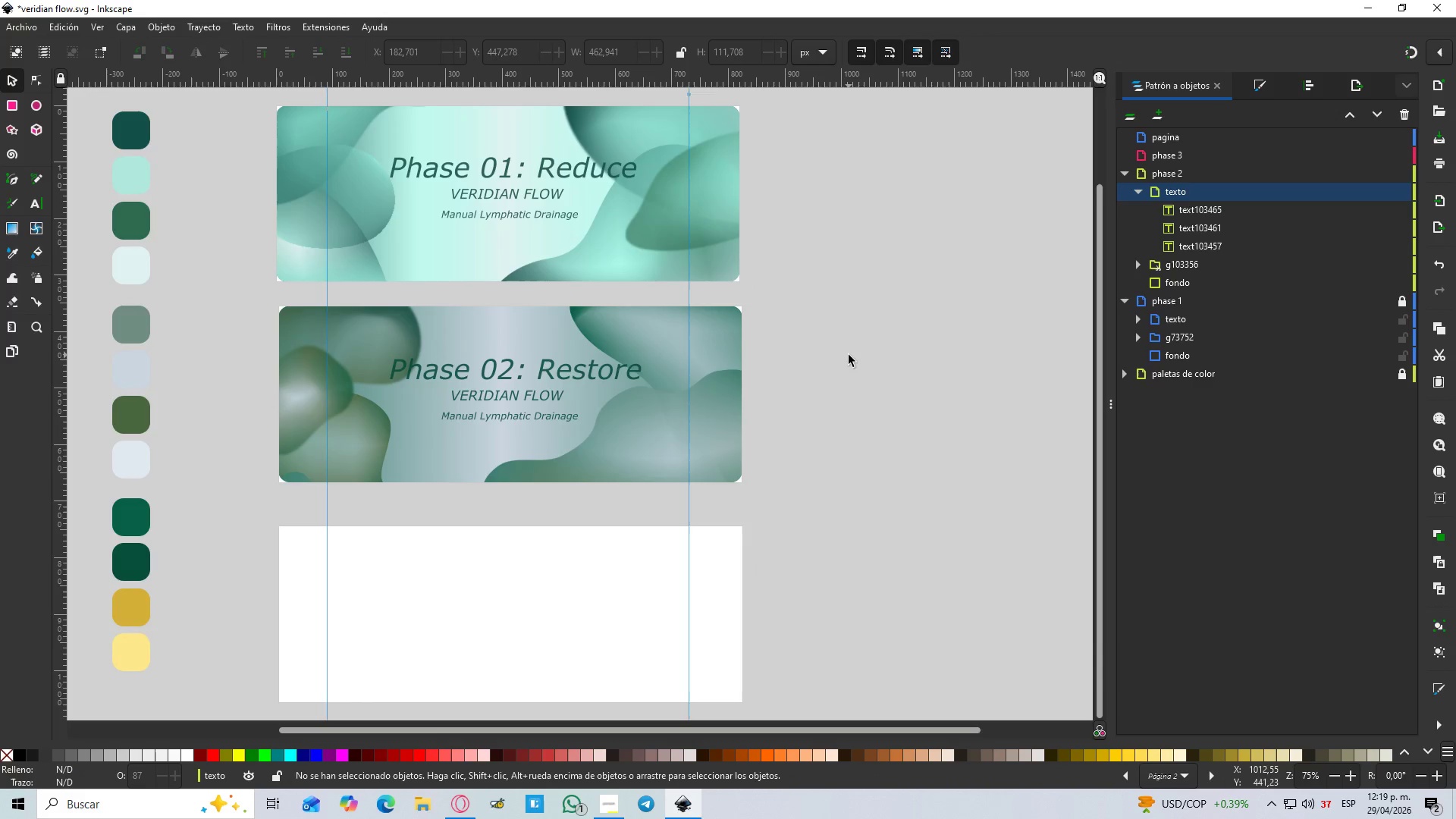 
hold_key(key=ControlLeft, duration=1.5)
scroll: coordinate [691, 378], scroll_direction: down, amount: 1.0
 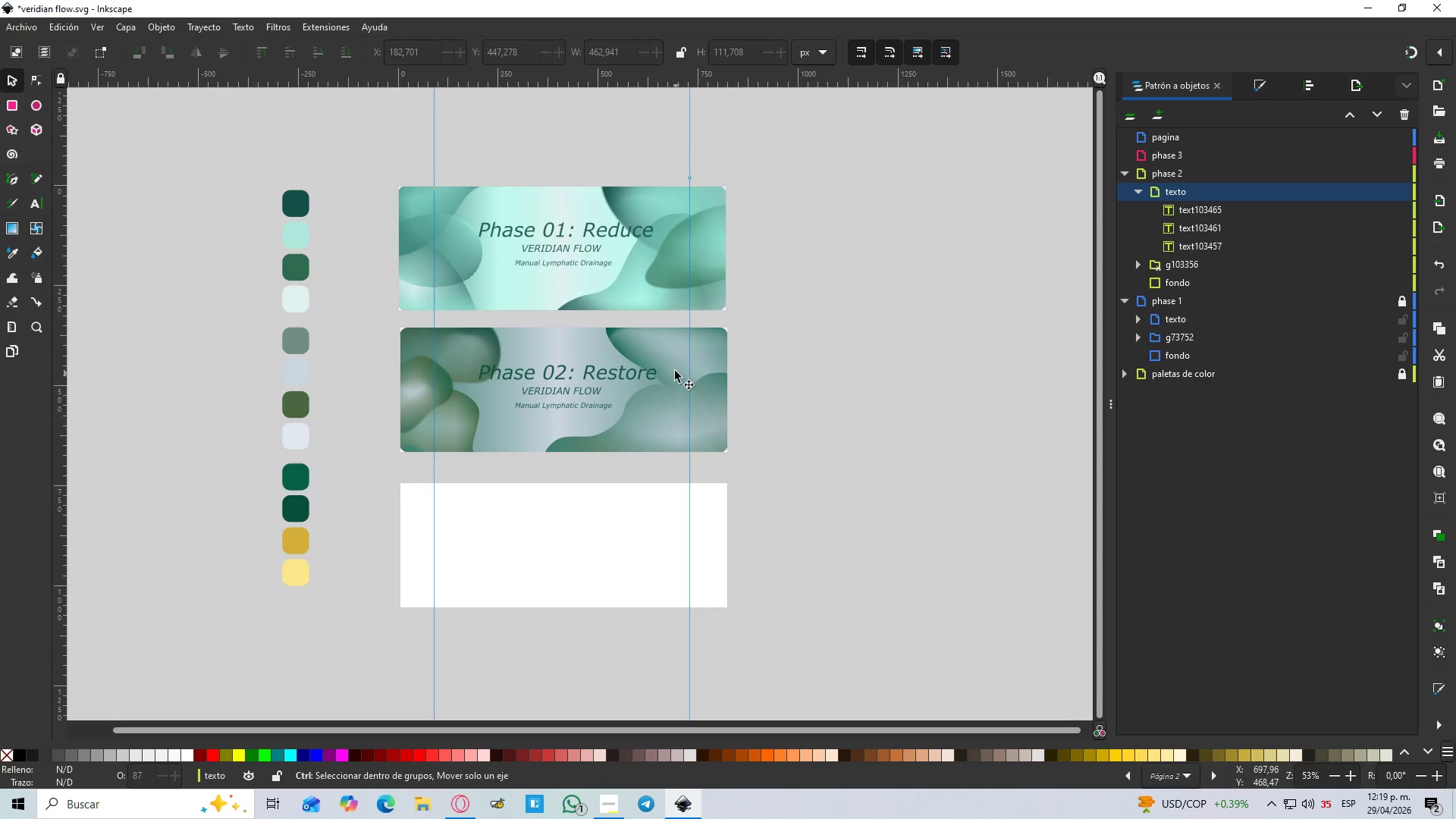 
hold_key(key=ControlLeft, duration=1.52)
 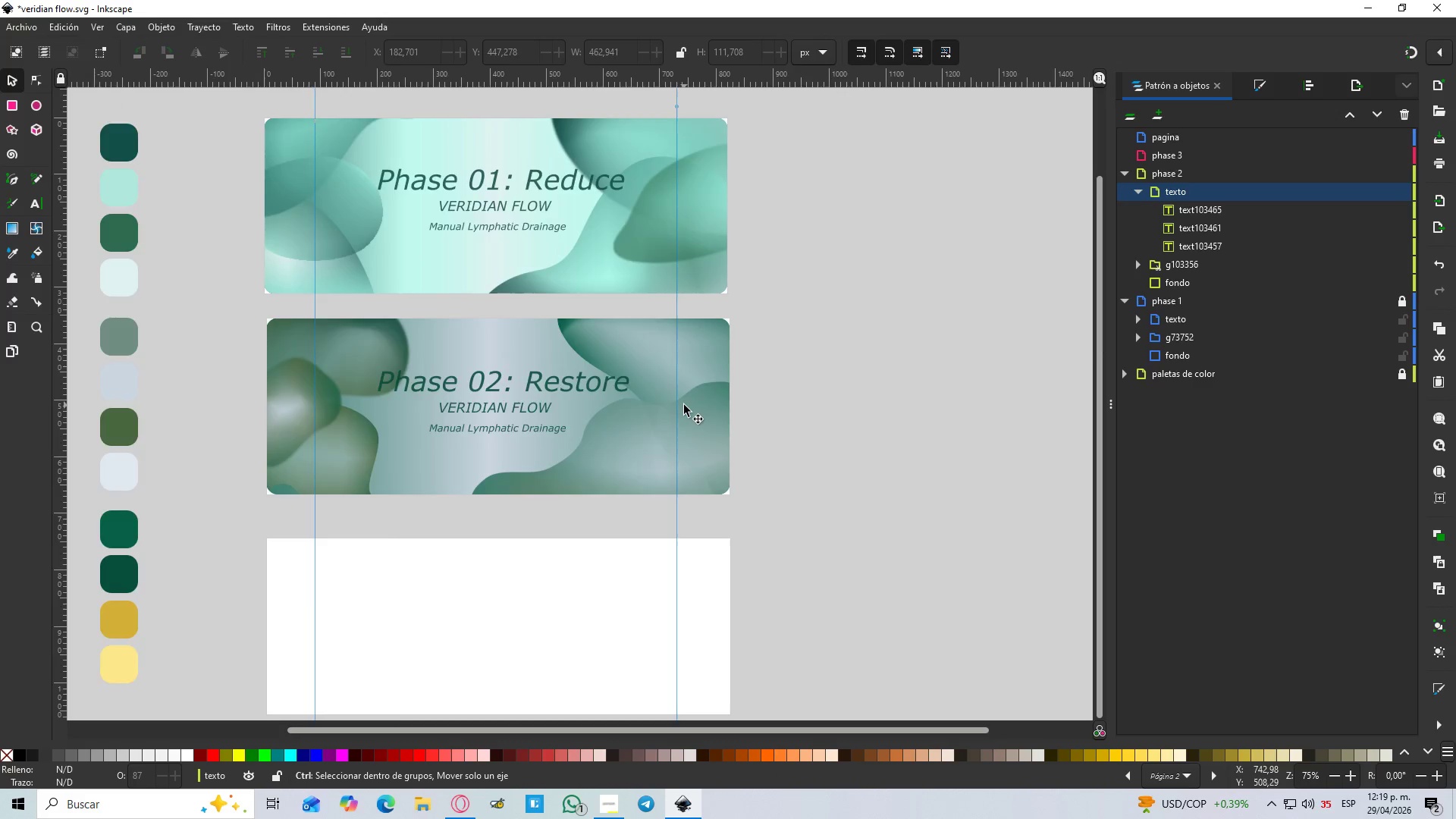 
scroll: coordinate [674, 366], scroll_direction: up, amount: 3.0
 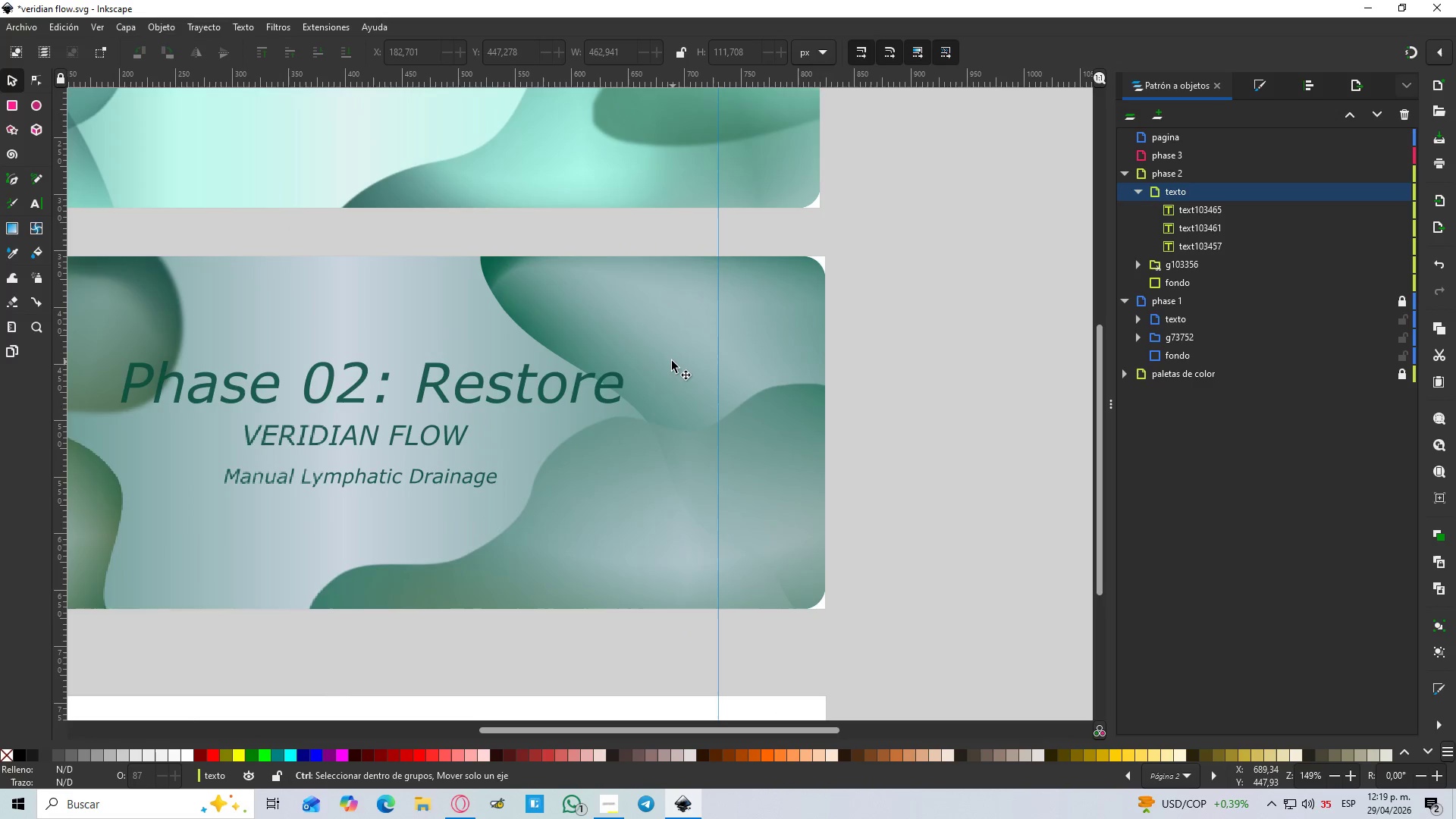 
scroll: coordinate [634, 379], scroll_direction: down, amount: 2.0
 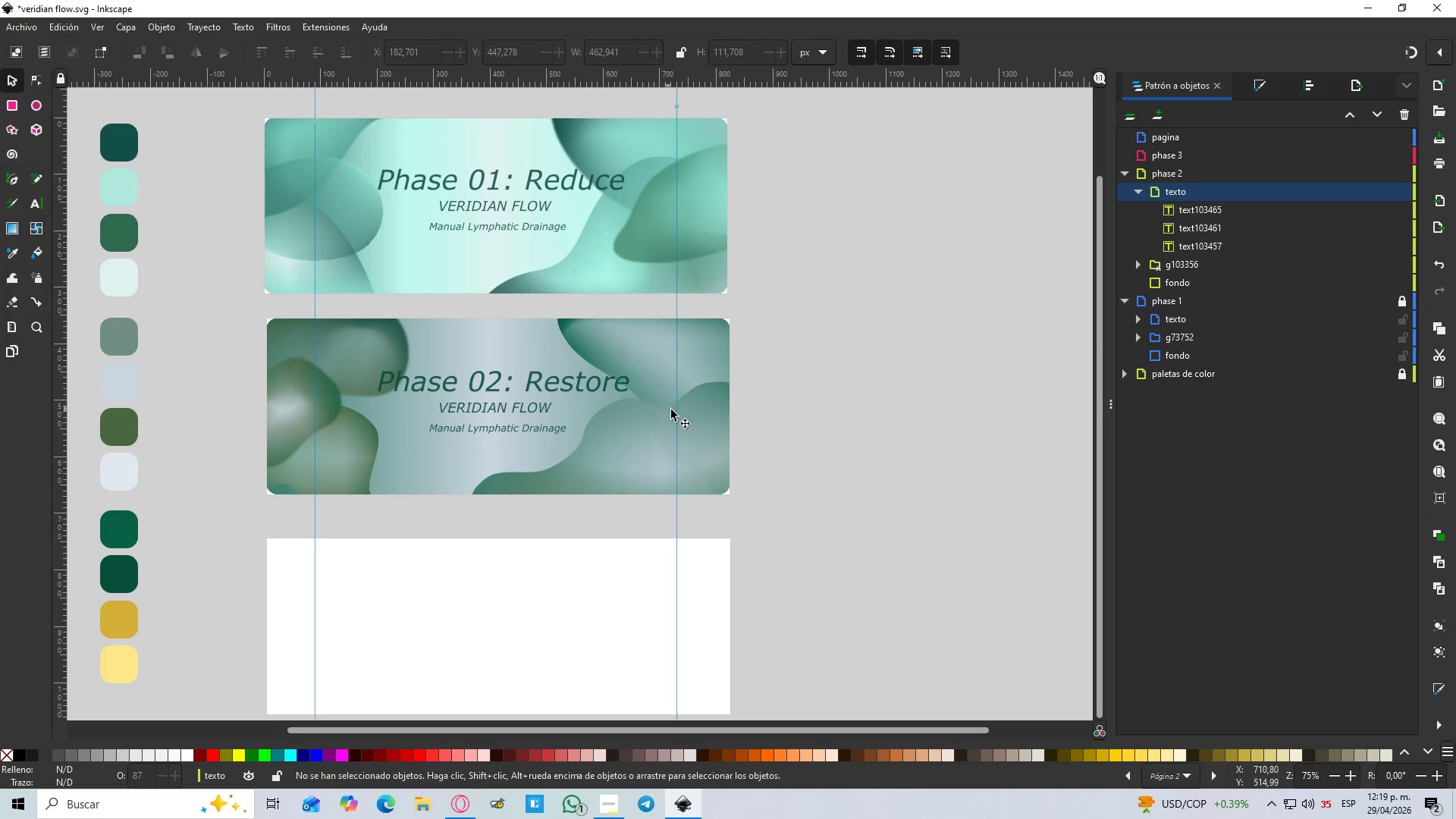 
hold_key(key=ControlLeft, duration=0.47)
scroll: coordinate [684, 405], scroll_direction: down, amount: 2.0
 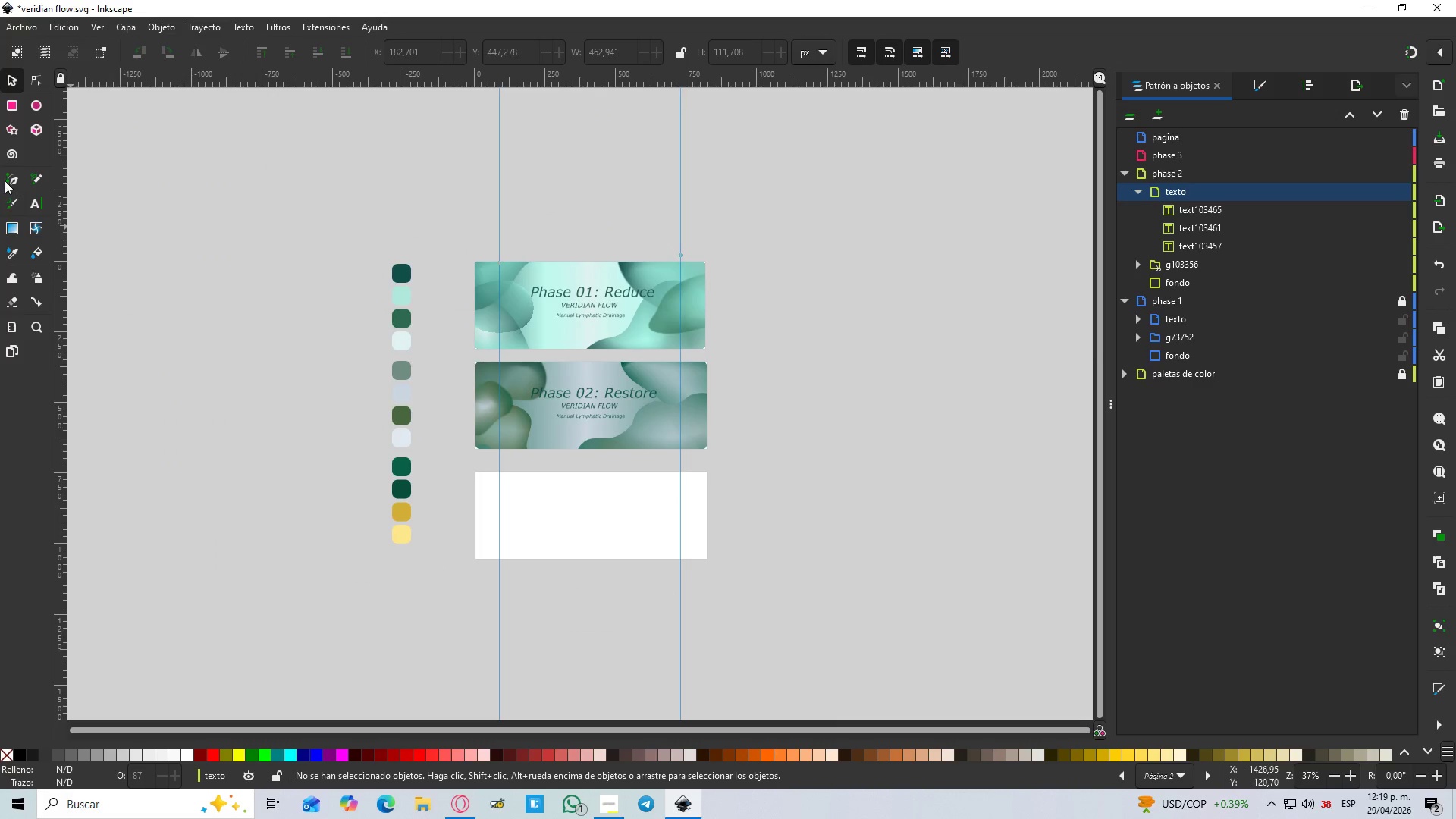 
hold_key(key=ControlLeft, duration=0.88)
scroll: coordinate [553, 398], scroll_direction: up, amount: 3.0
 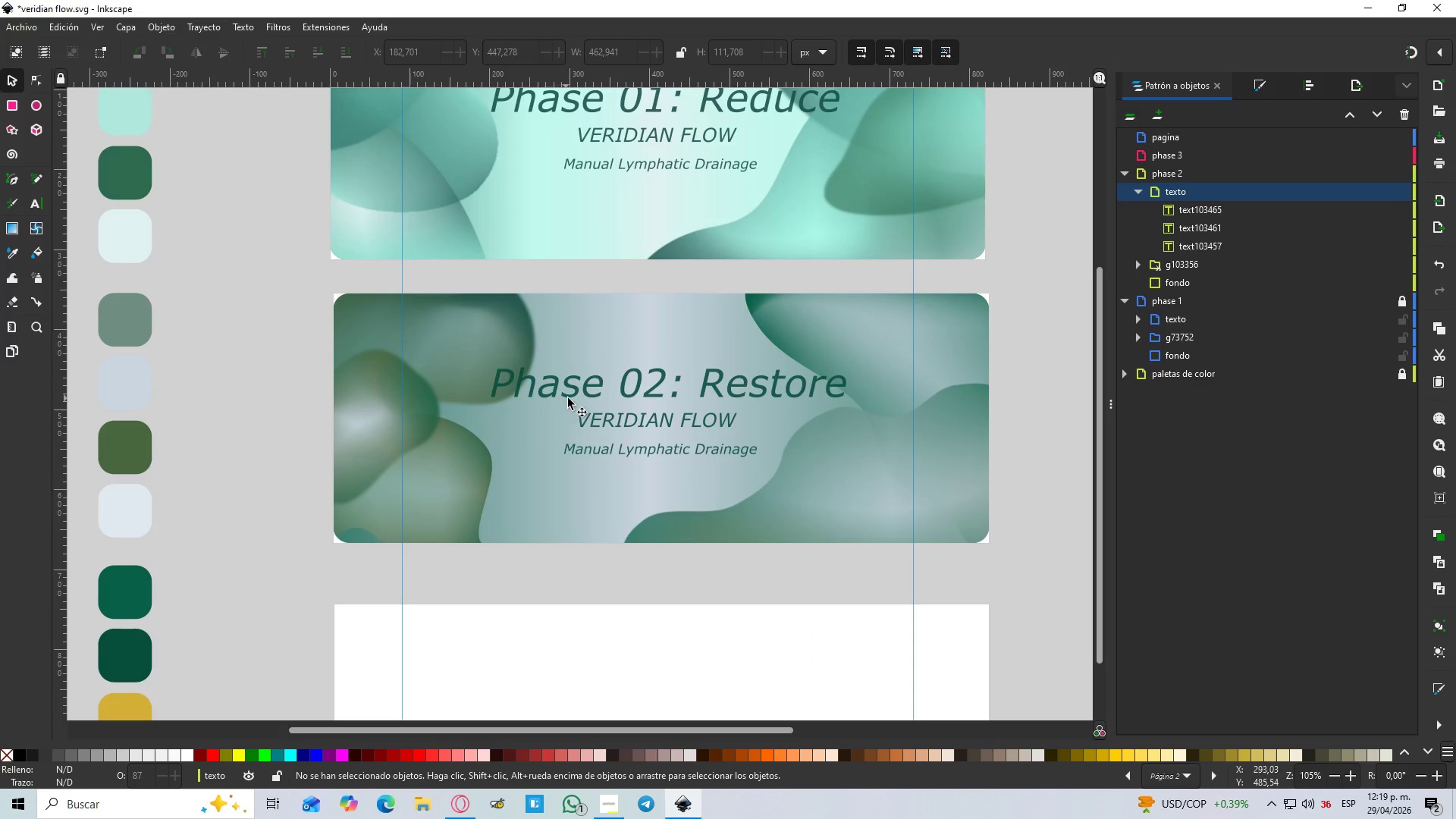 
left_click([580, 385])
 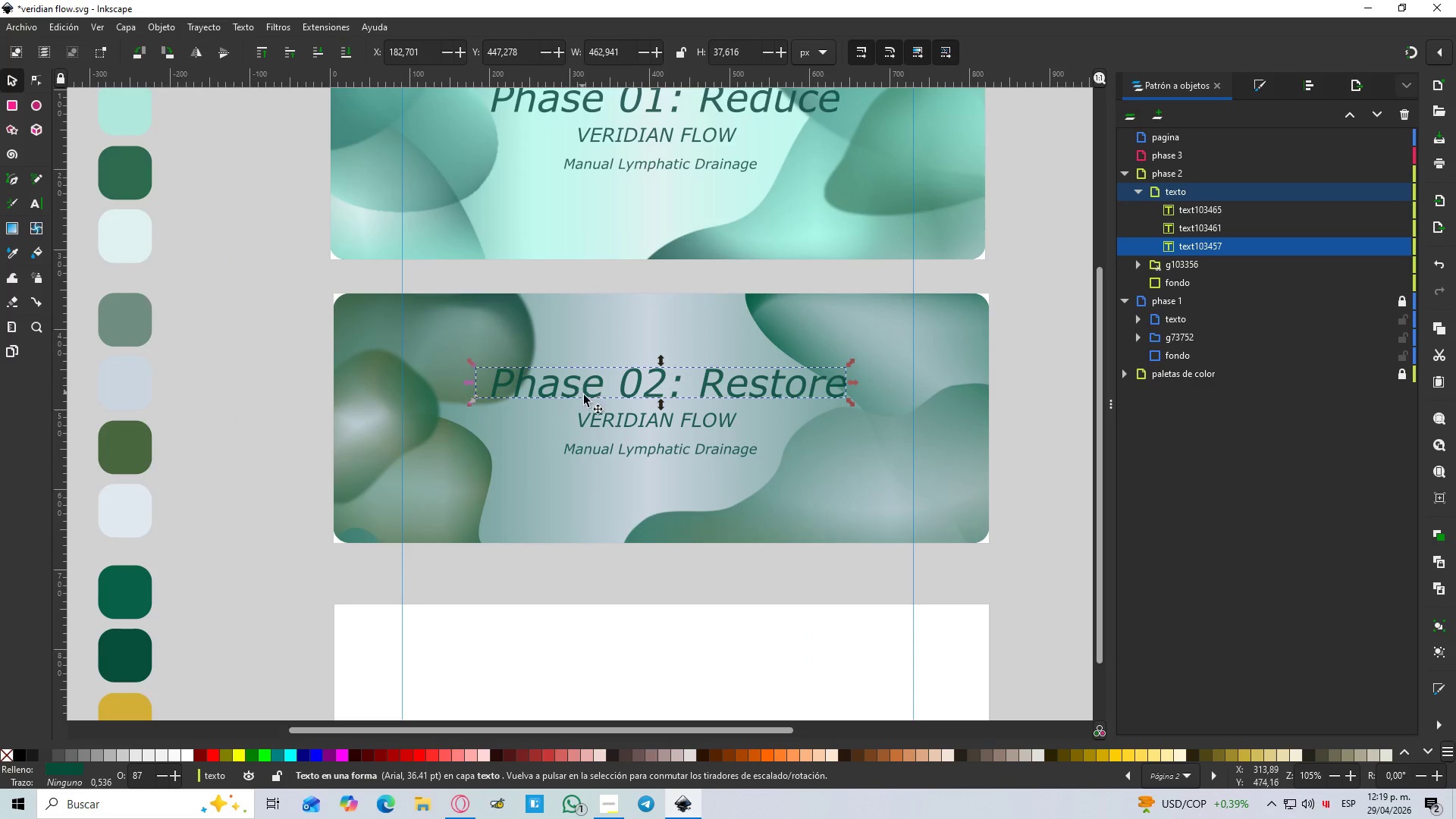 
hold_key(key=ShiftLeft, duration=1.28)
left_click([611, 455])
 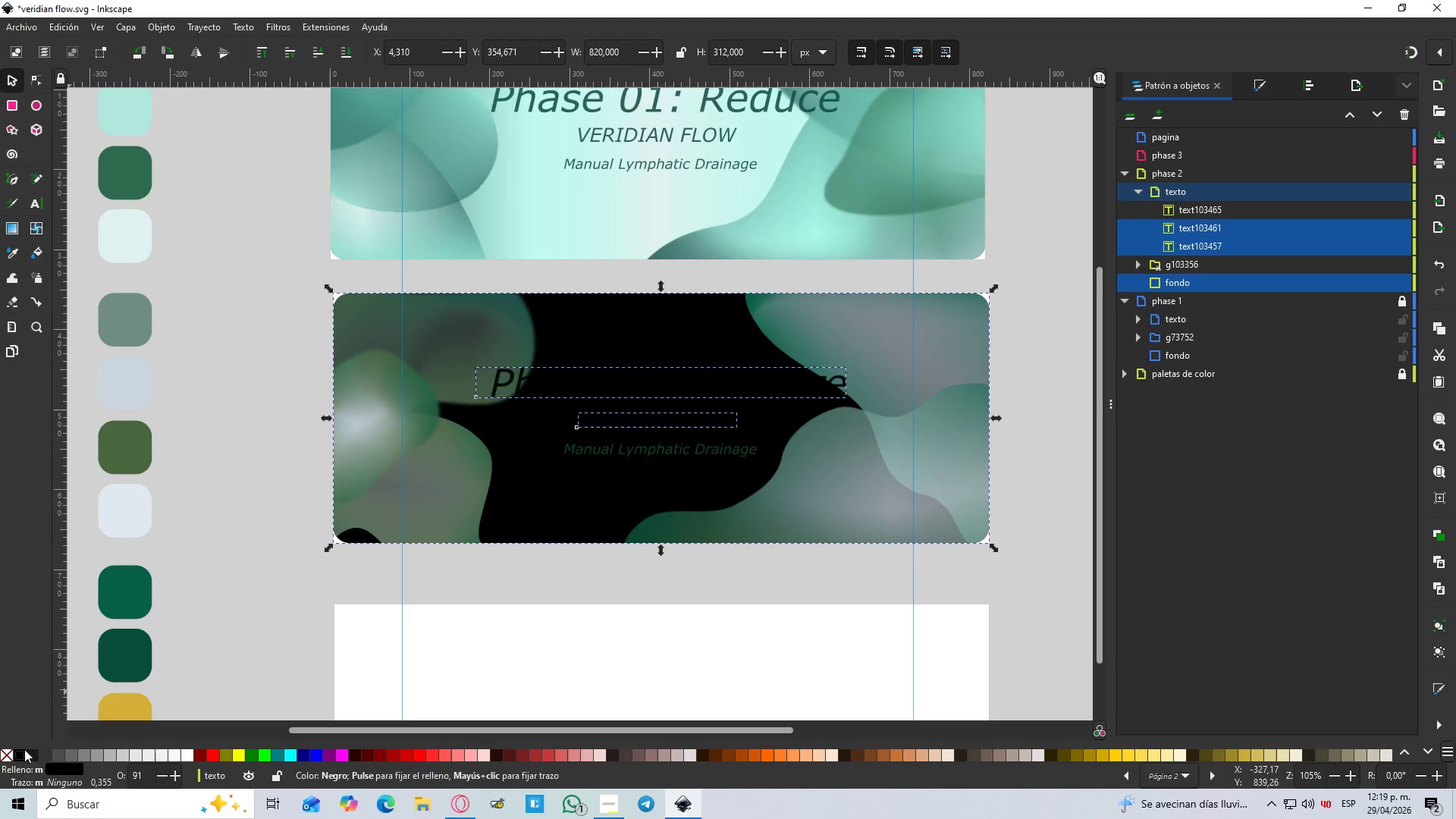 
key(Control+Z)
 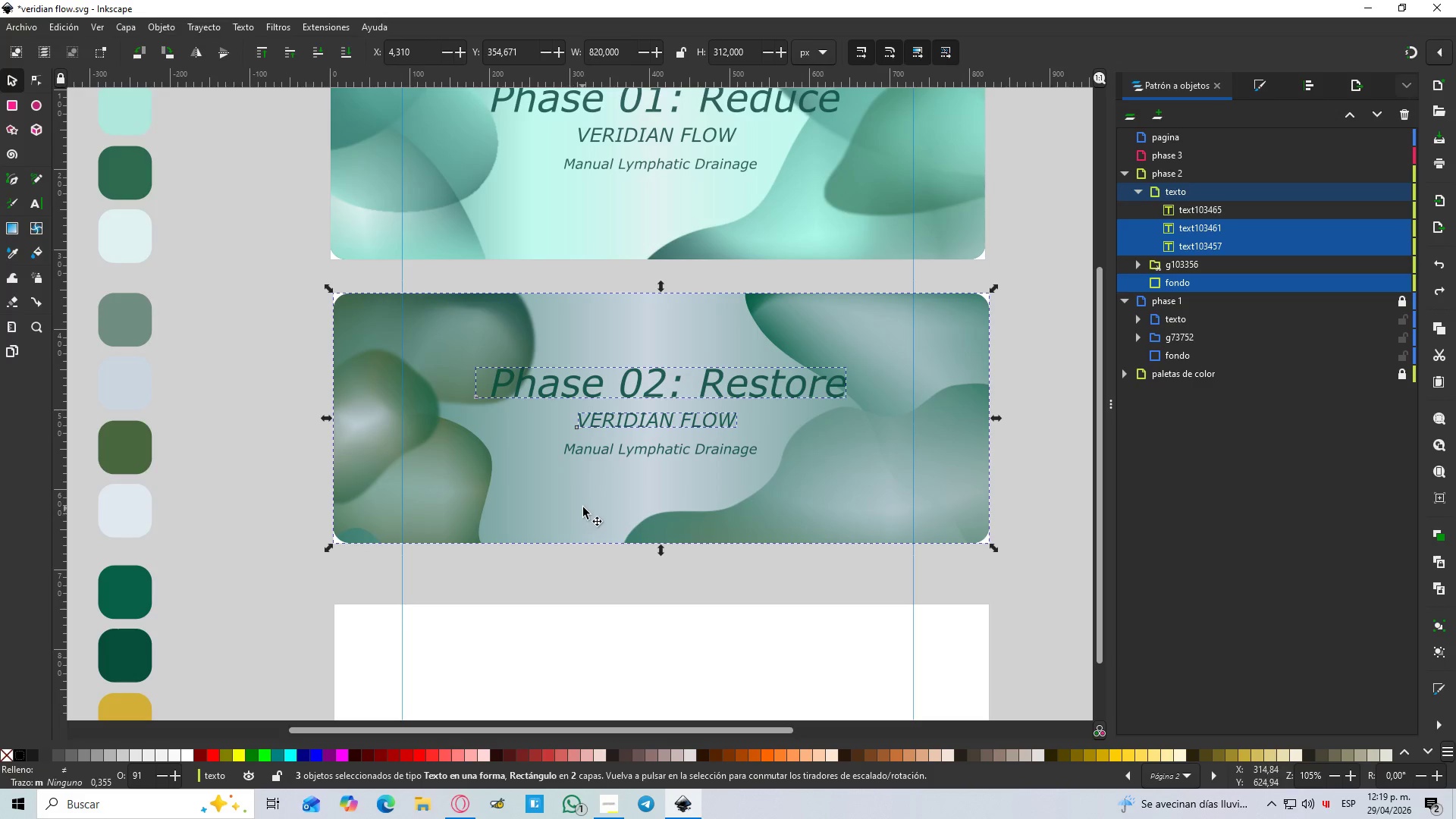 
hold_key(key=ShiftLeft, duration=0.64)
left_click([576, 501])
 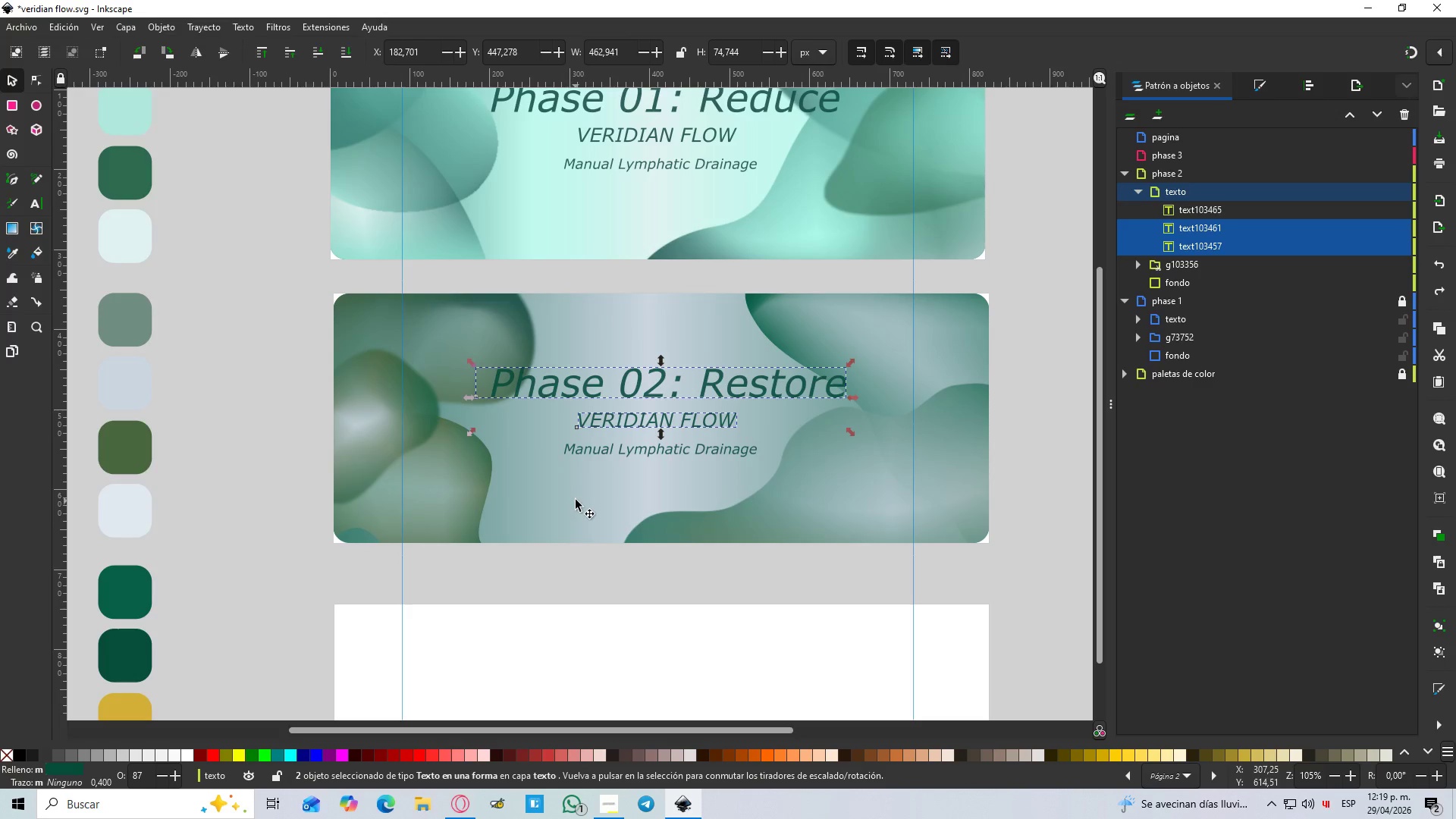 
hold_key(key=ShiftLeft, duration=2.75)
hold_key(key=ControlLeft, duration=1.0)
left_click([593, 450])
 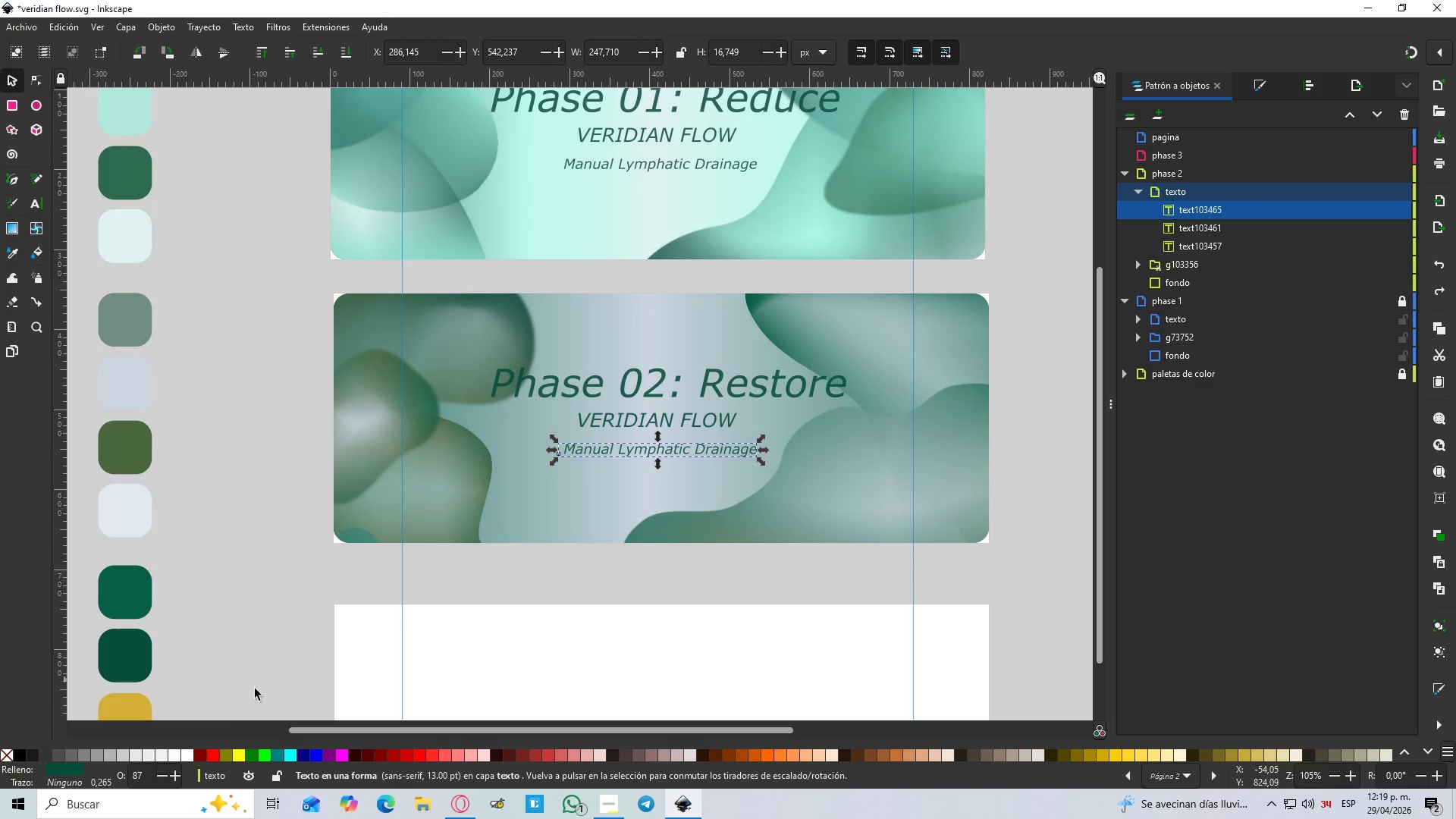 
hold_key(key=ControlLeft, duration=0.98)
left_click([564, 385])
 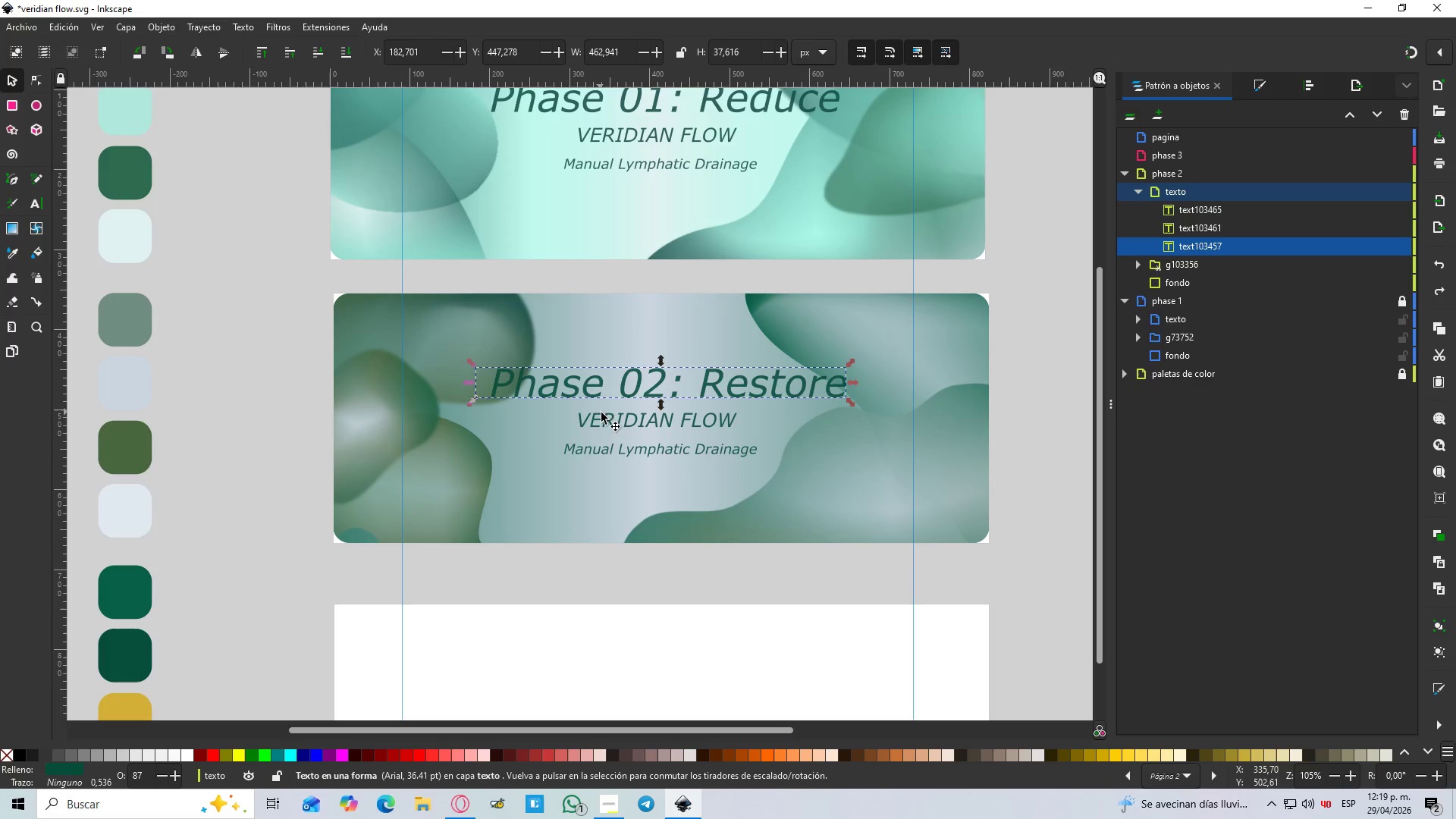 
hold_key(key=ShiftLeft, duration=1.52)
left_click([604, 455])
 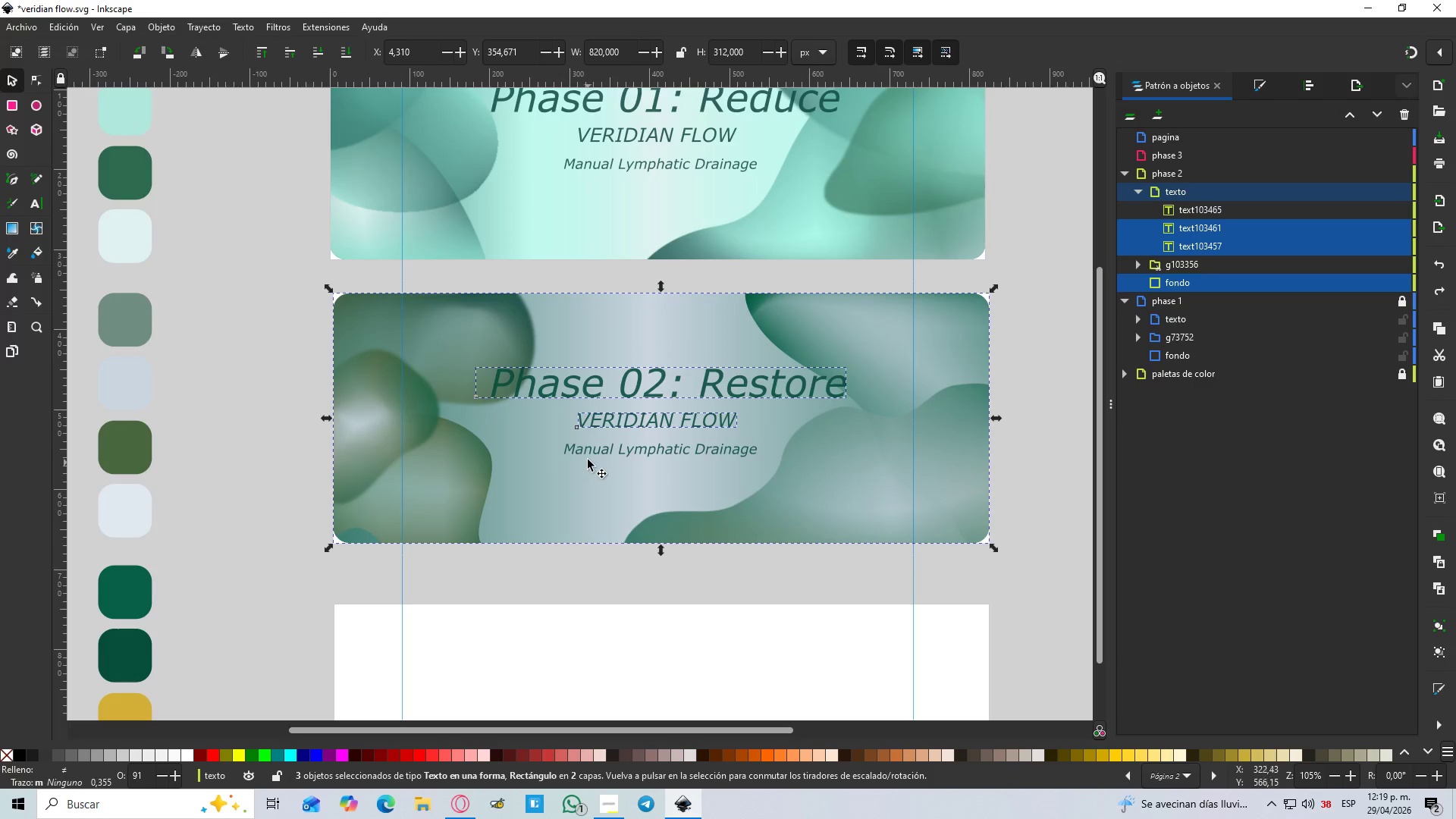 
hold_key(key=ShiftLeft, duration=1.23)
double_click([590, 452])
 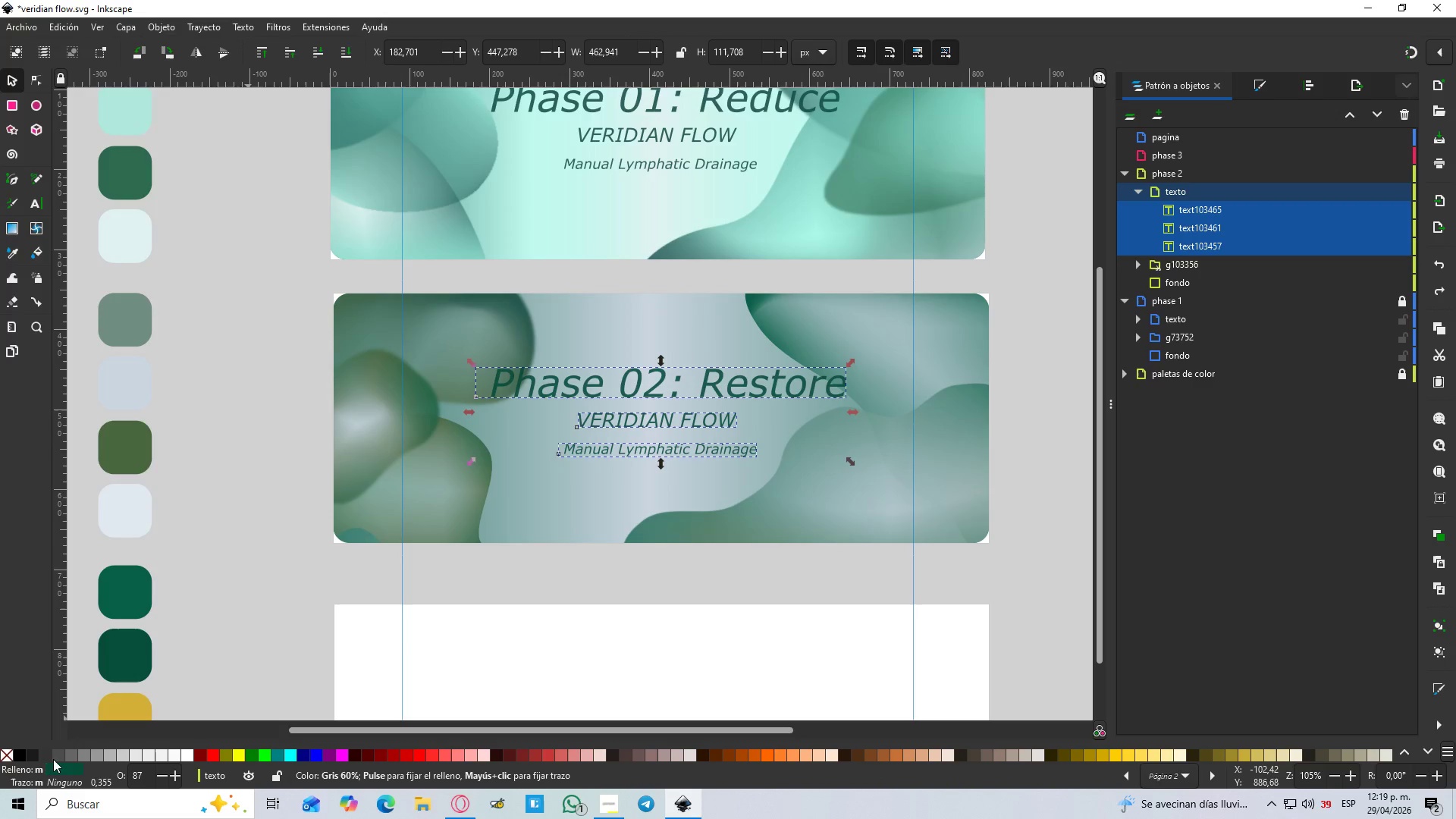 
left_click([16, 756])
 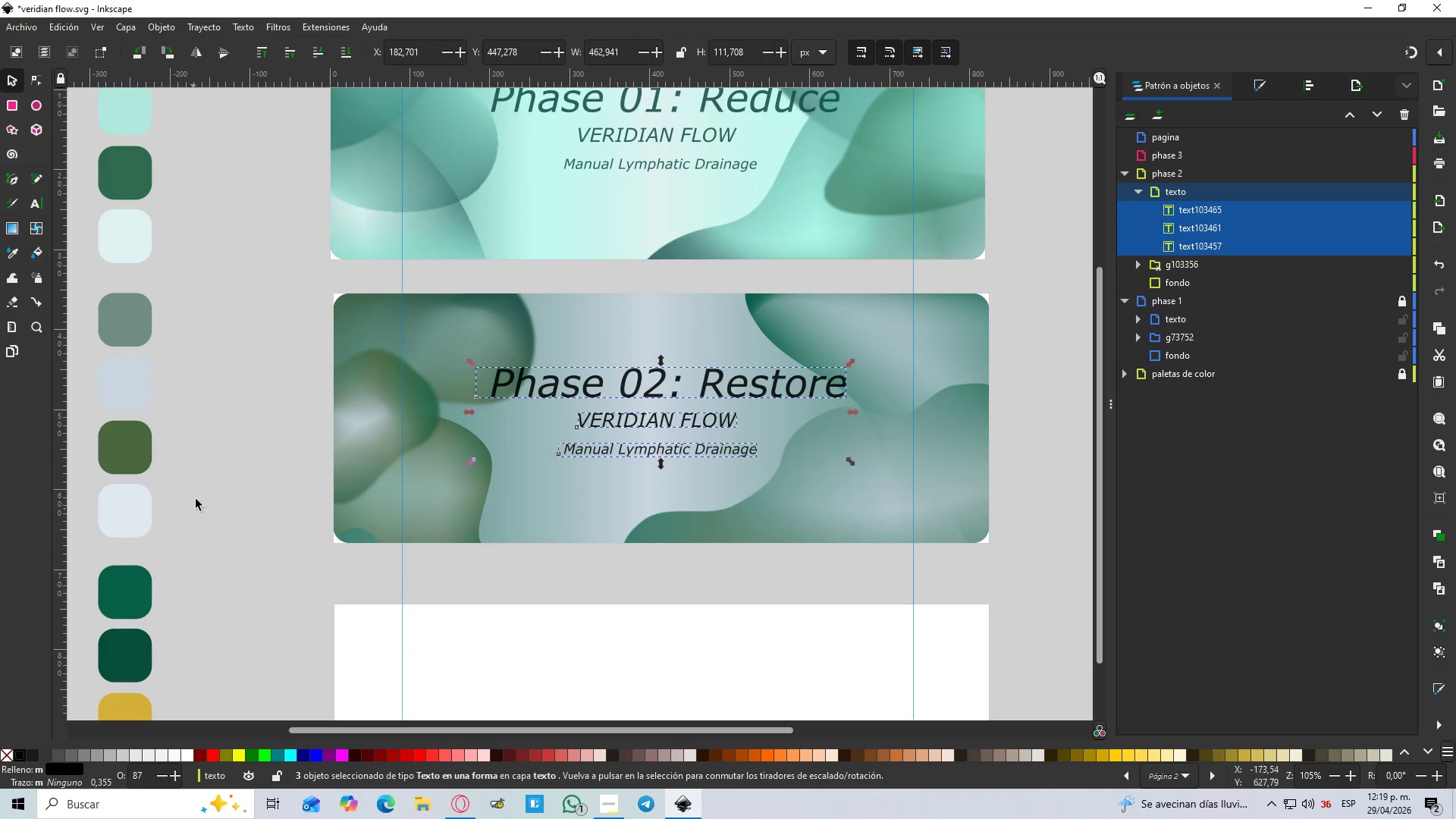 
left_click([217, 464])
 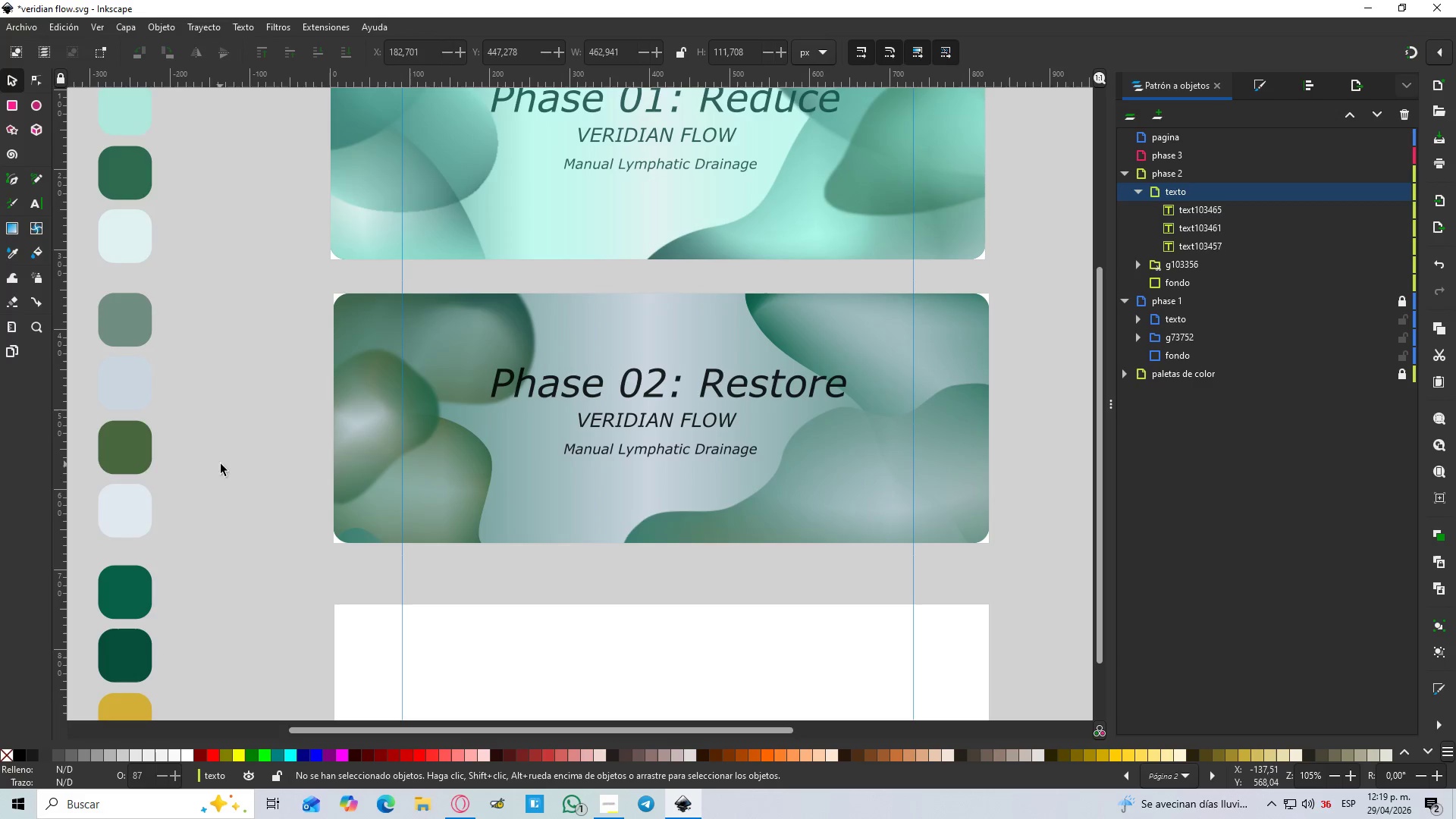 
hold_key(key=ControlLeft, duration=0.92)
scroll: coordinate [302, 476], scroll_direction: down, amount: 3.0
 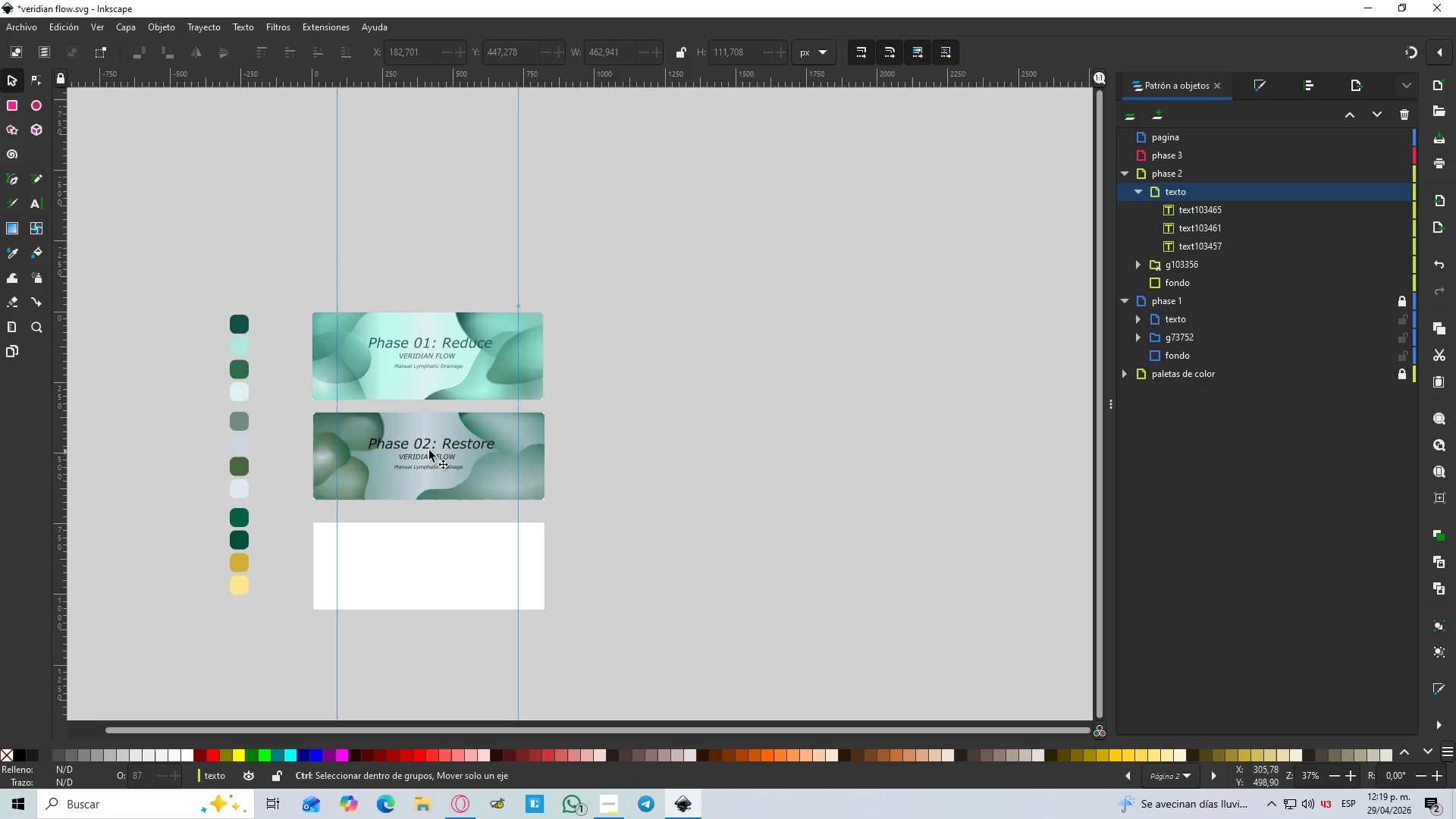 
left_click([810, 490])
 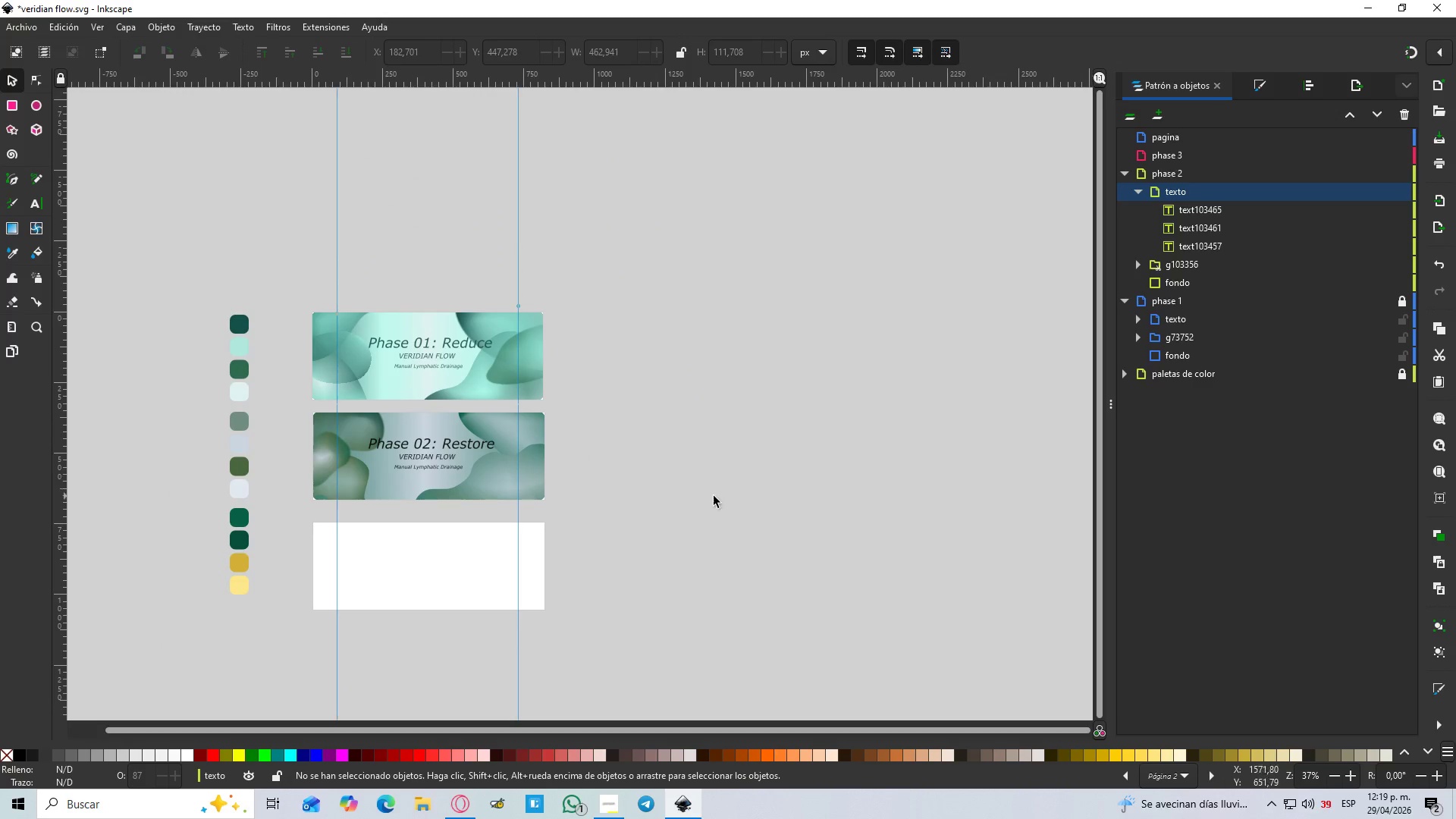 
hold_key(key=ControlLeft, duration=0.55)
scroll: coordinate [452, 497], scroll_direction: up, amount: 2.0
 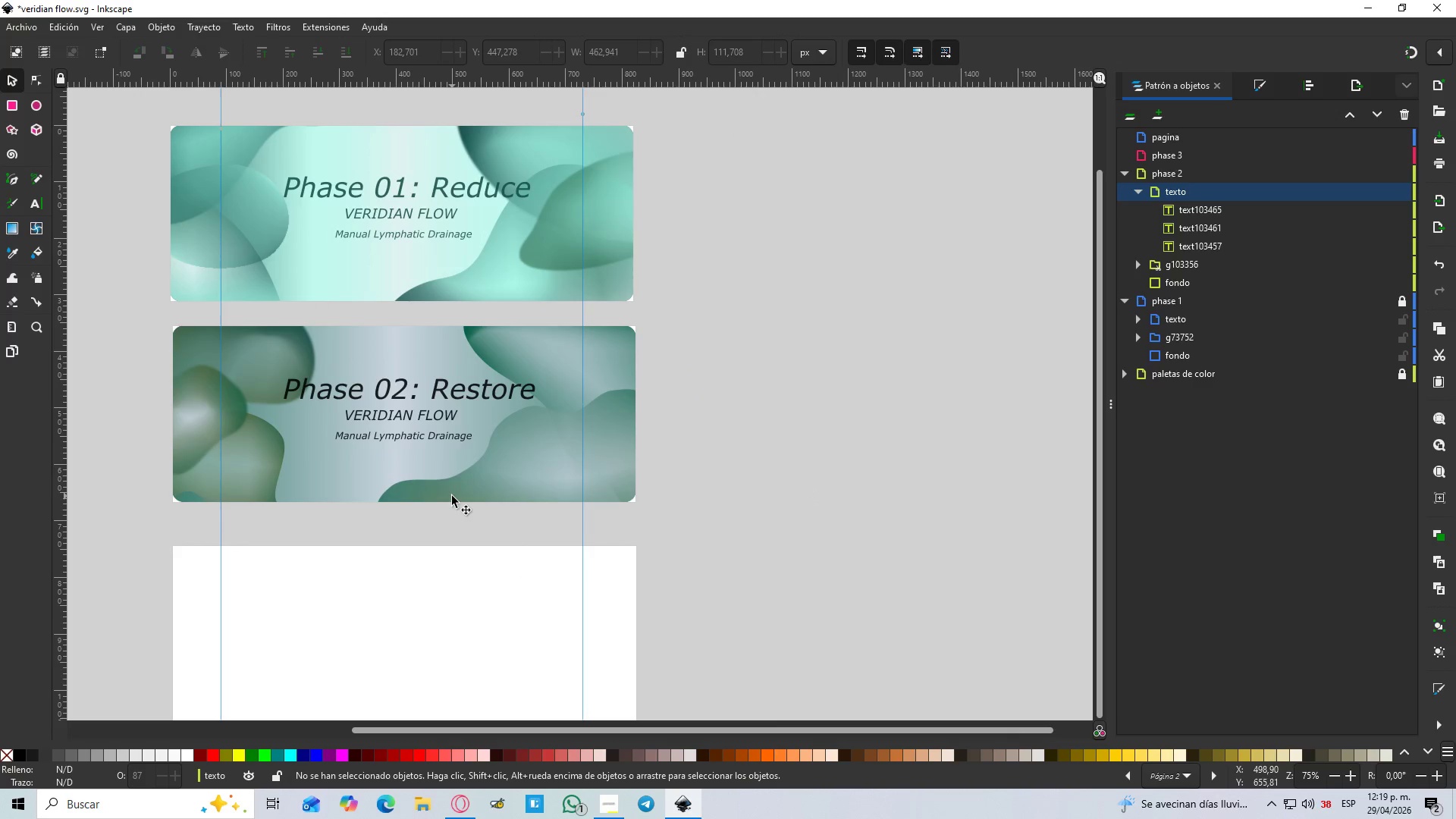 
hold_key(key=Space, duration=0.47)
 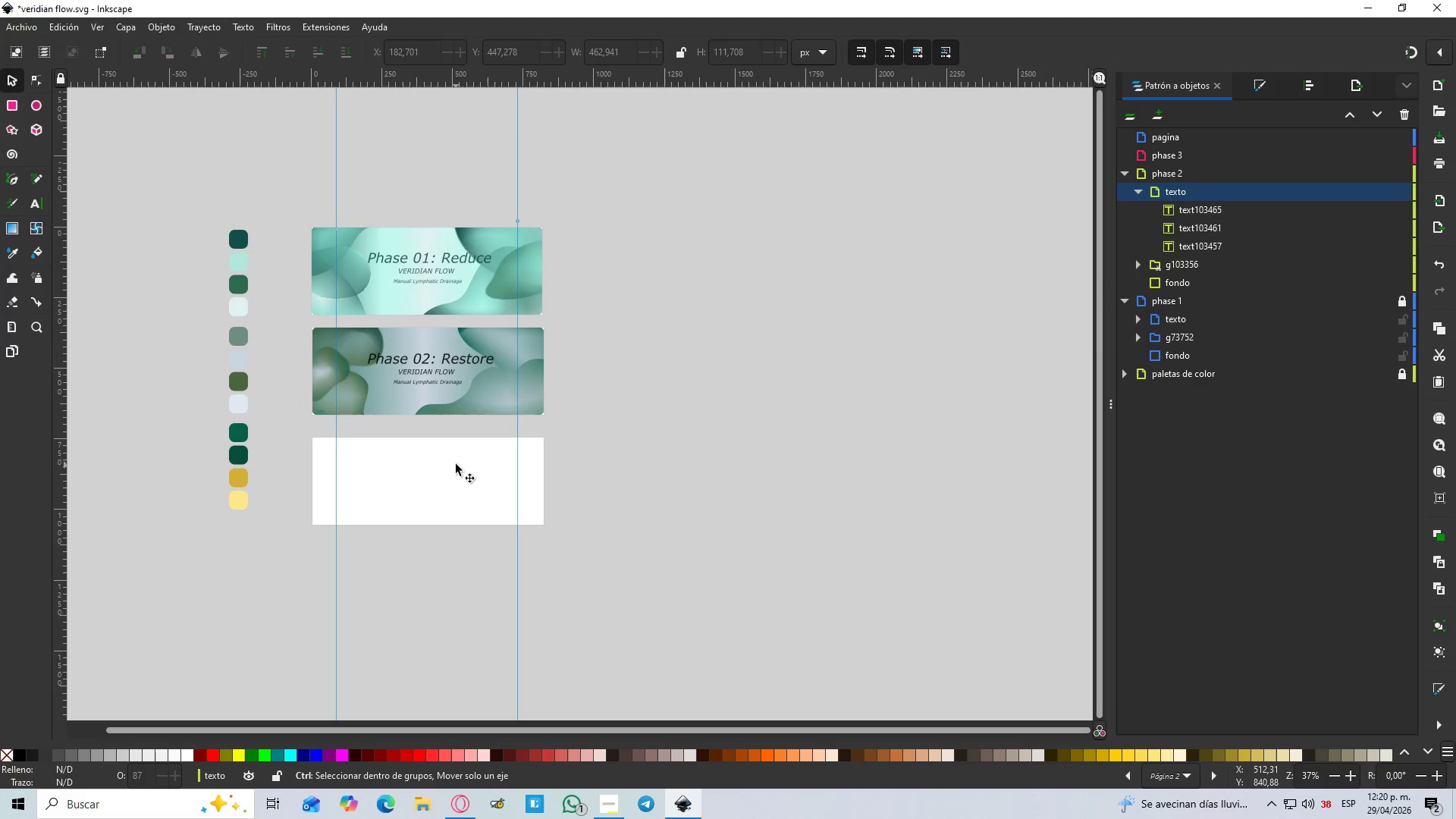 
scroll: coordinate [452, 496], scroll_direction: down, amount: 2.0
 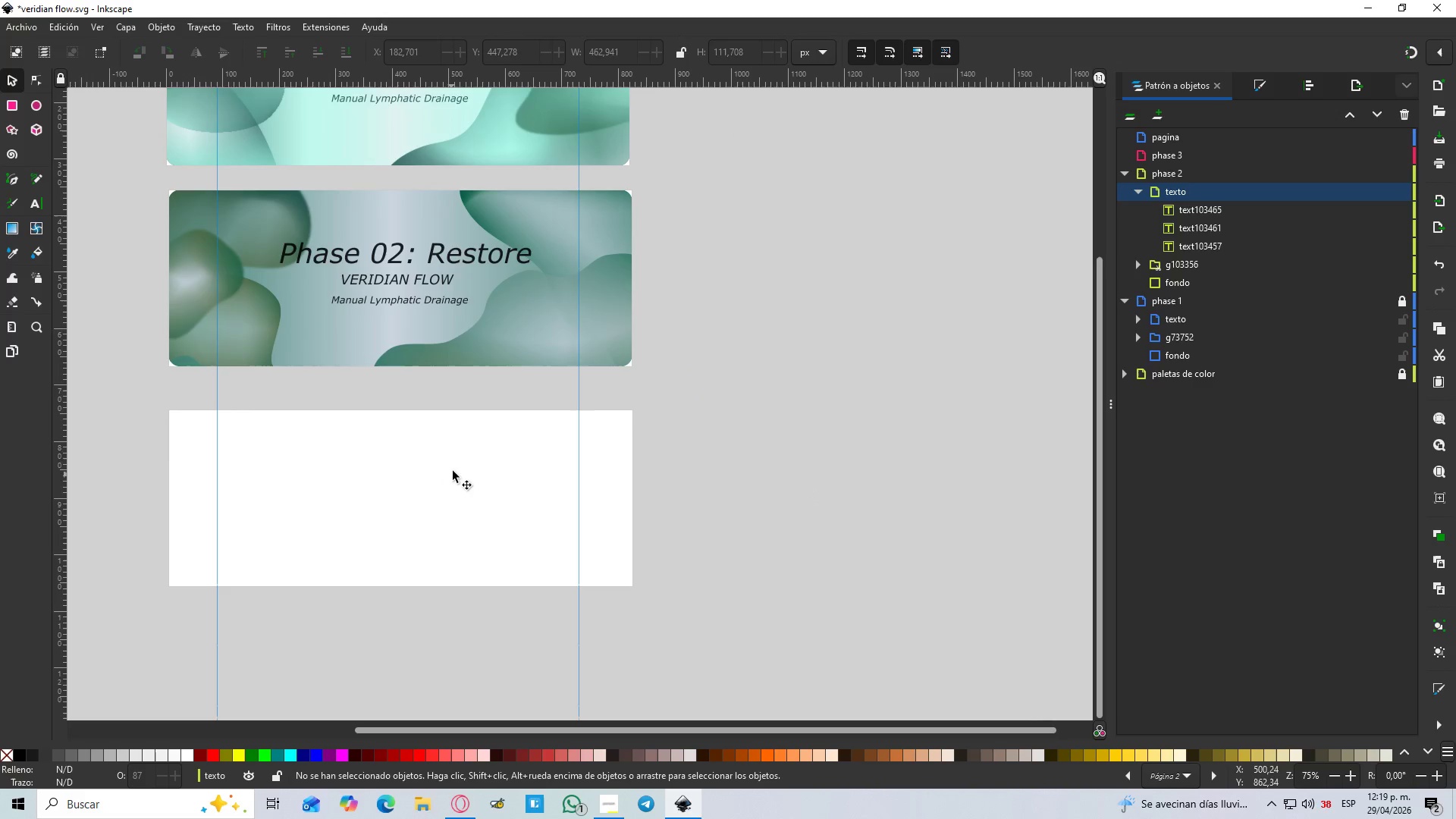 
hold_key(key=ControlLeft, duration=0.53)
scroll: coordinate [456, 465], scroll_direction: down, amount: 2.0
 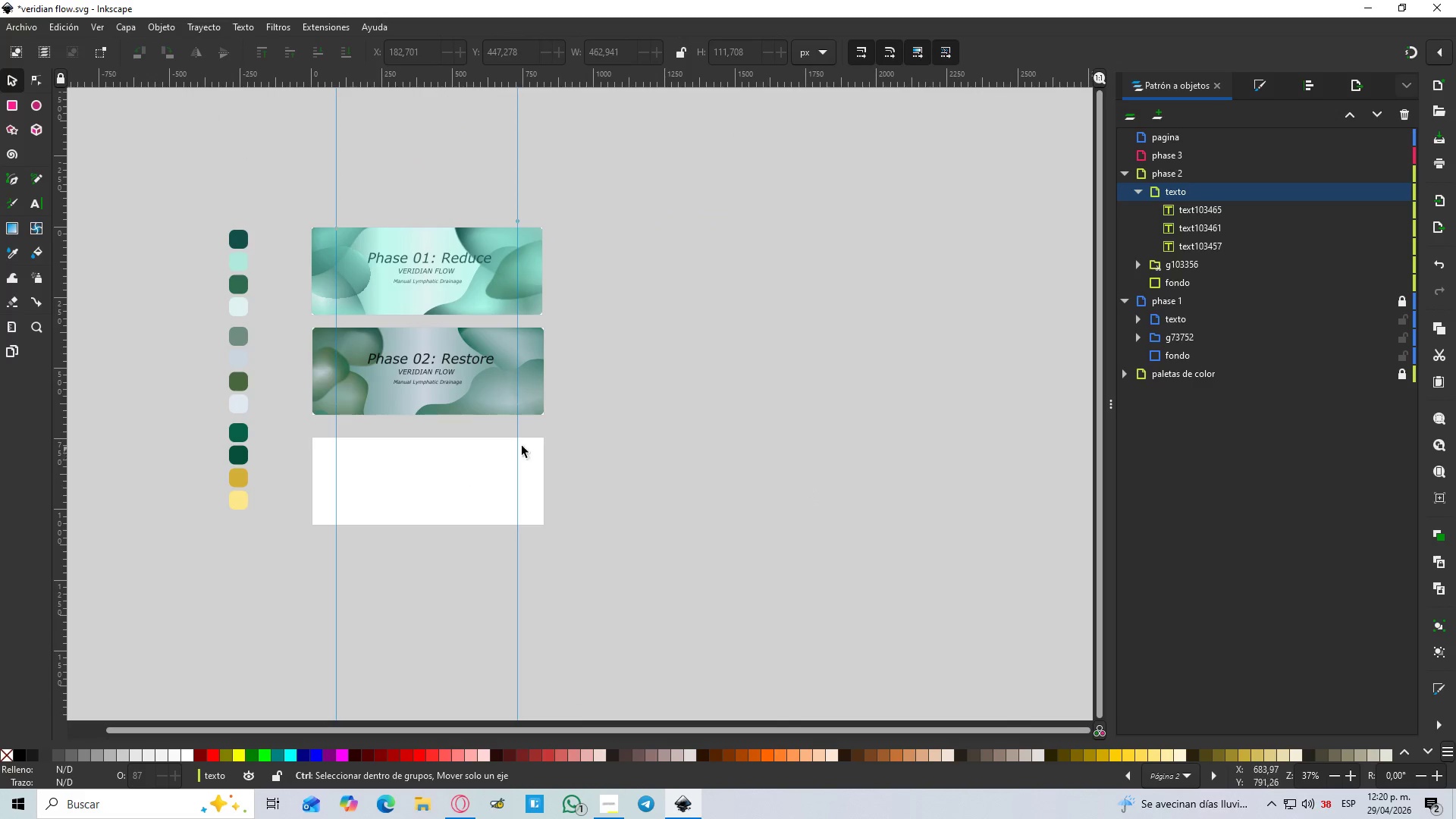 
left_click([729, 464])
 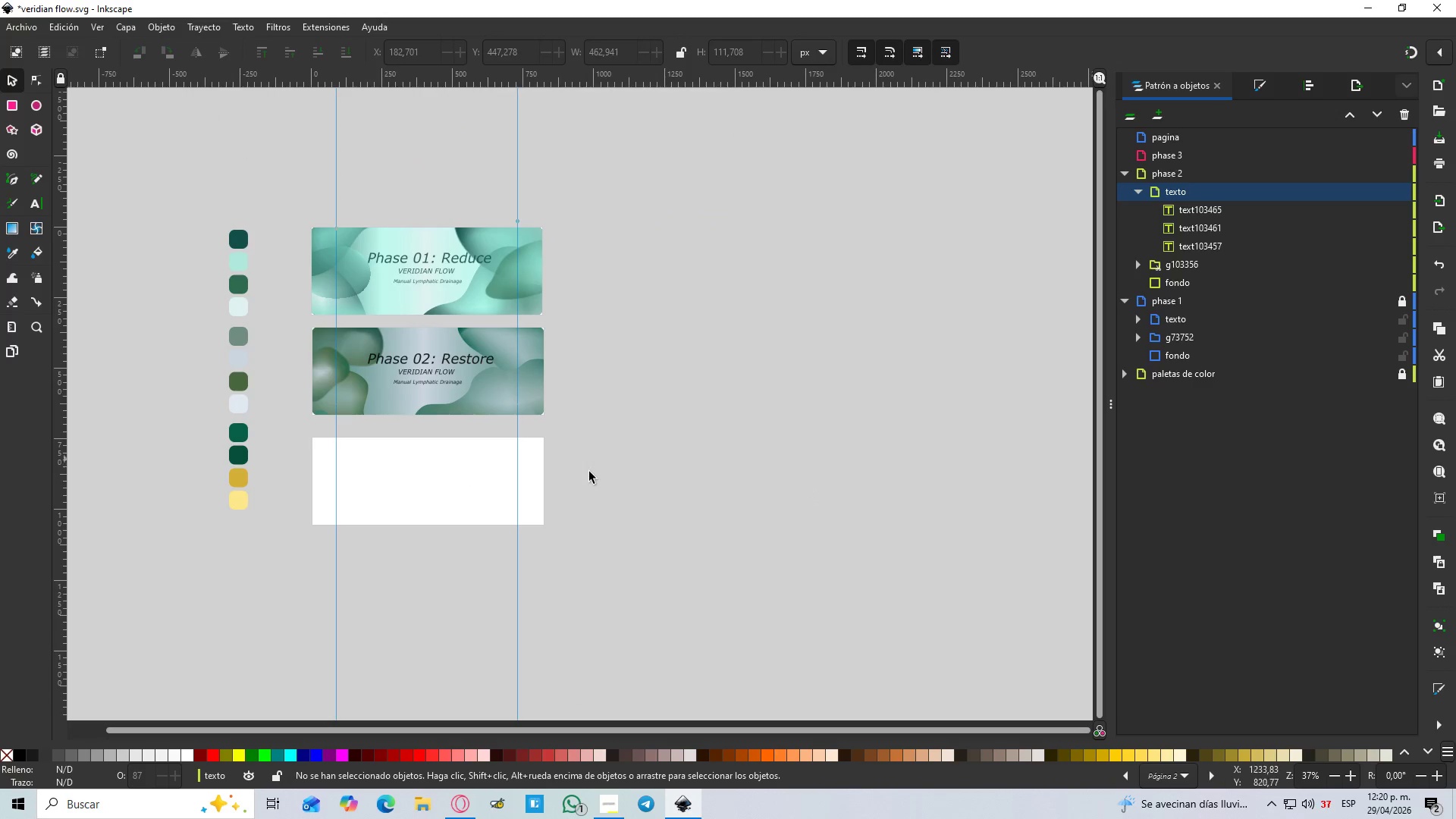 
hold_key(key=Space, duration=0.61)
 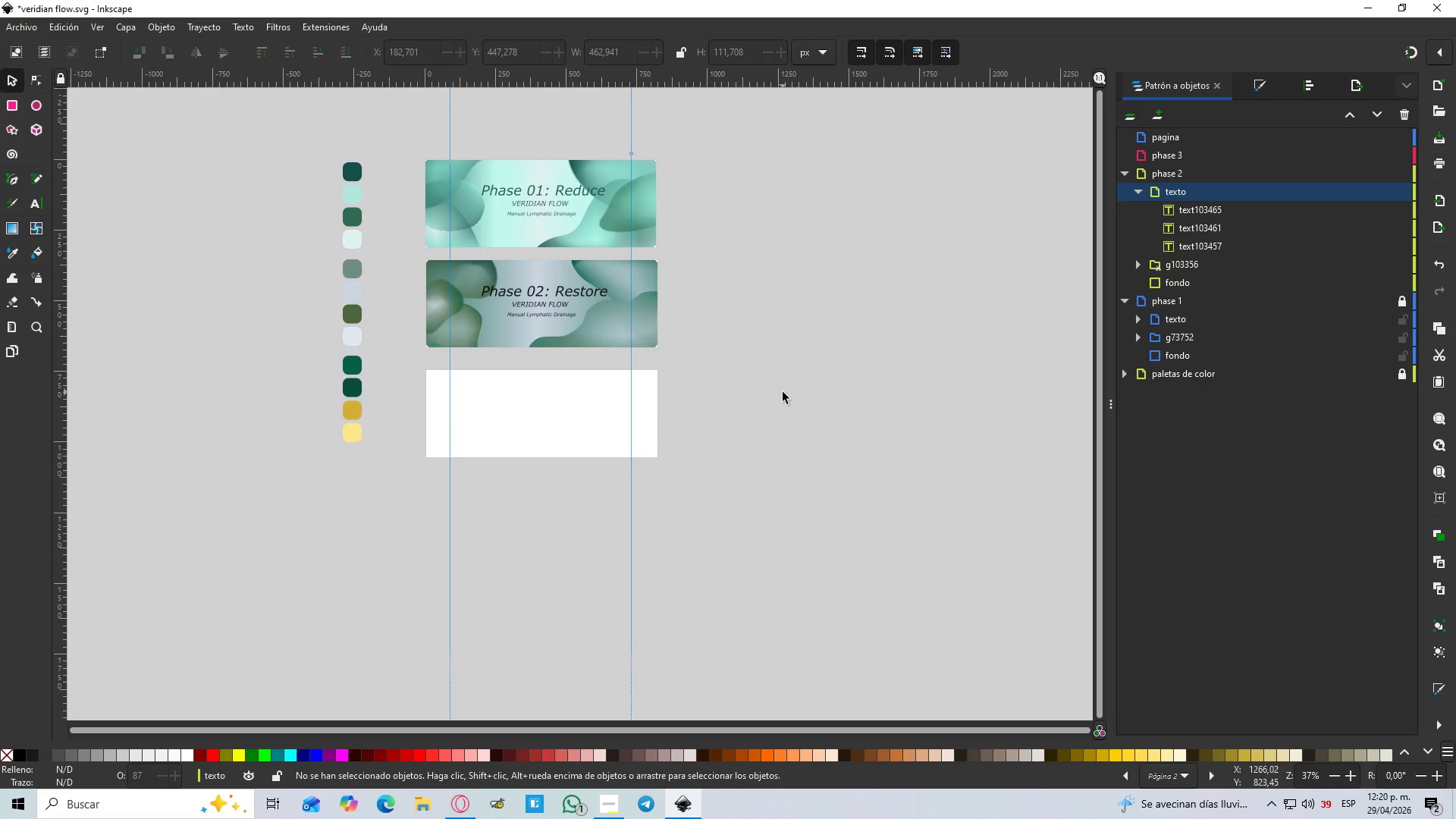 
left_click([698, 405])
 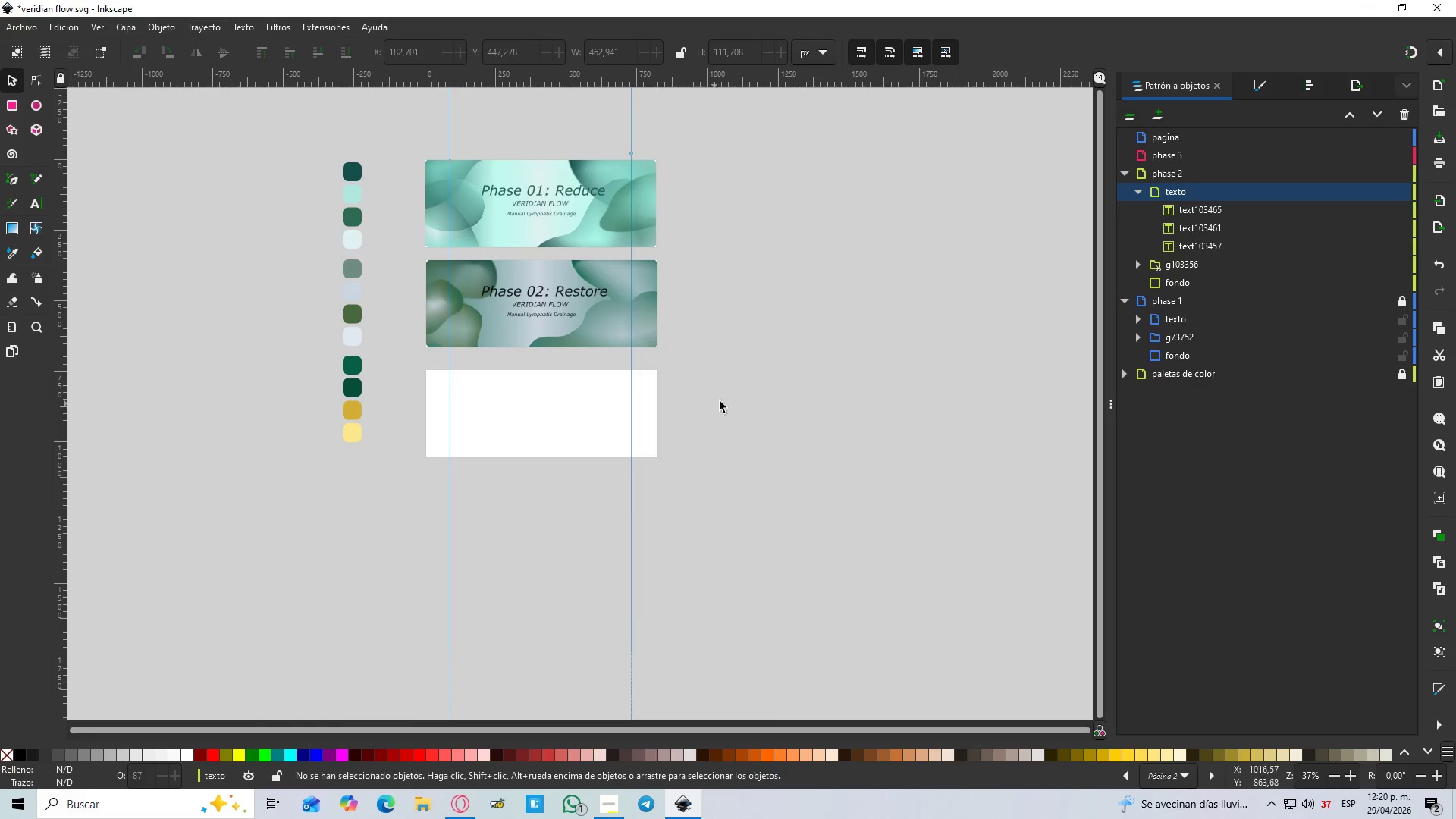 
double_click([736, 391])
 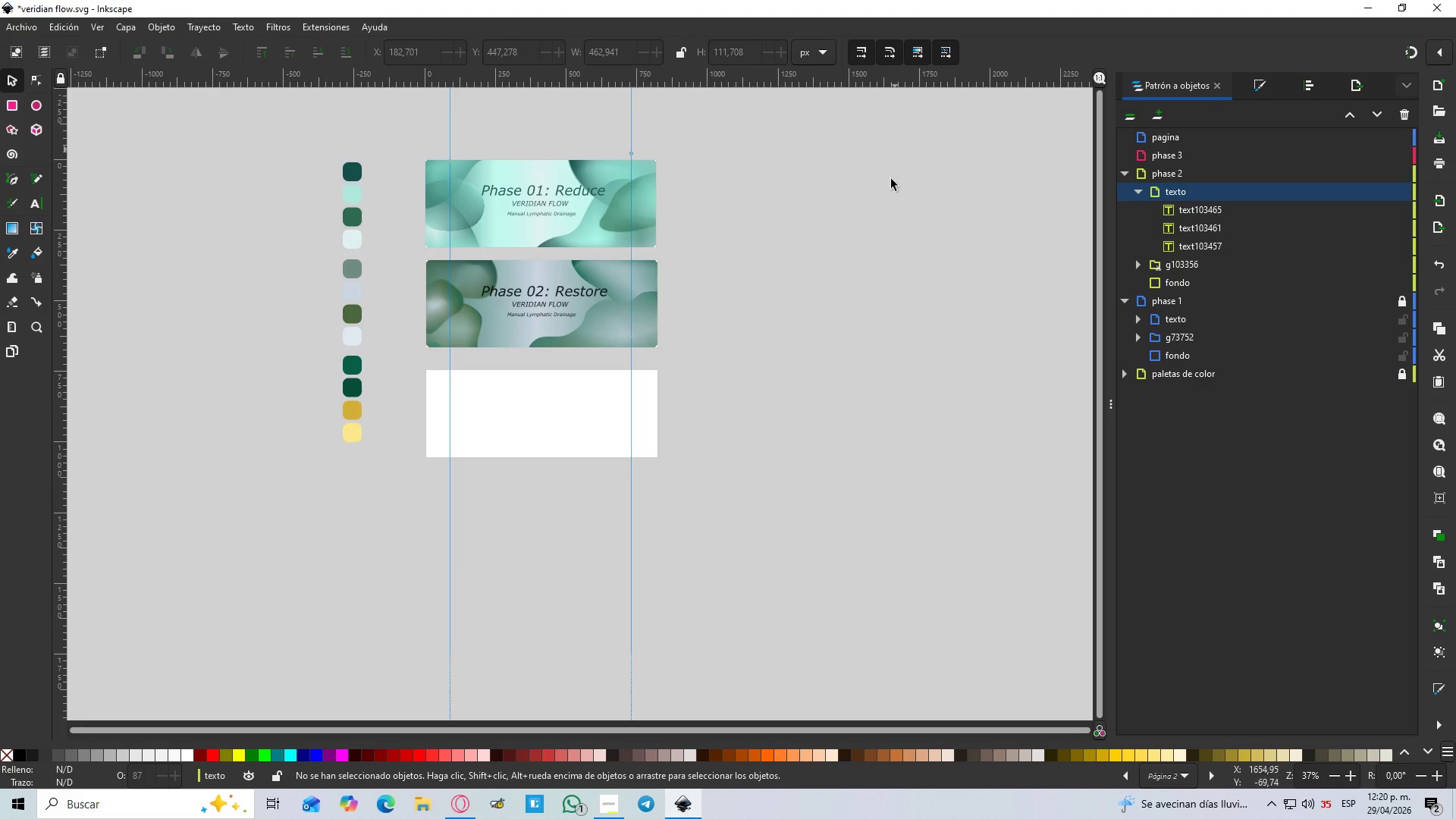 
wait(5.64)
 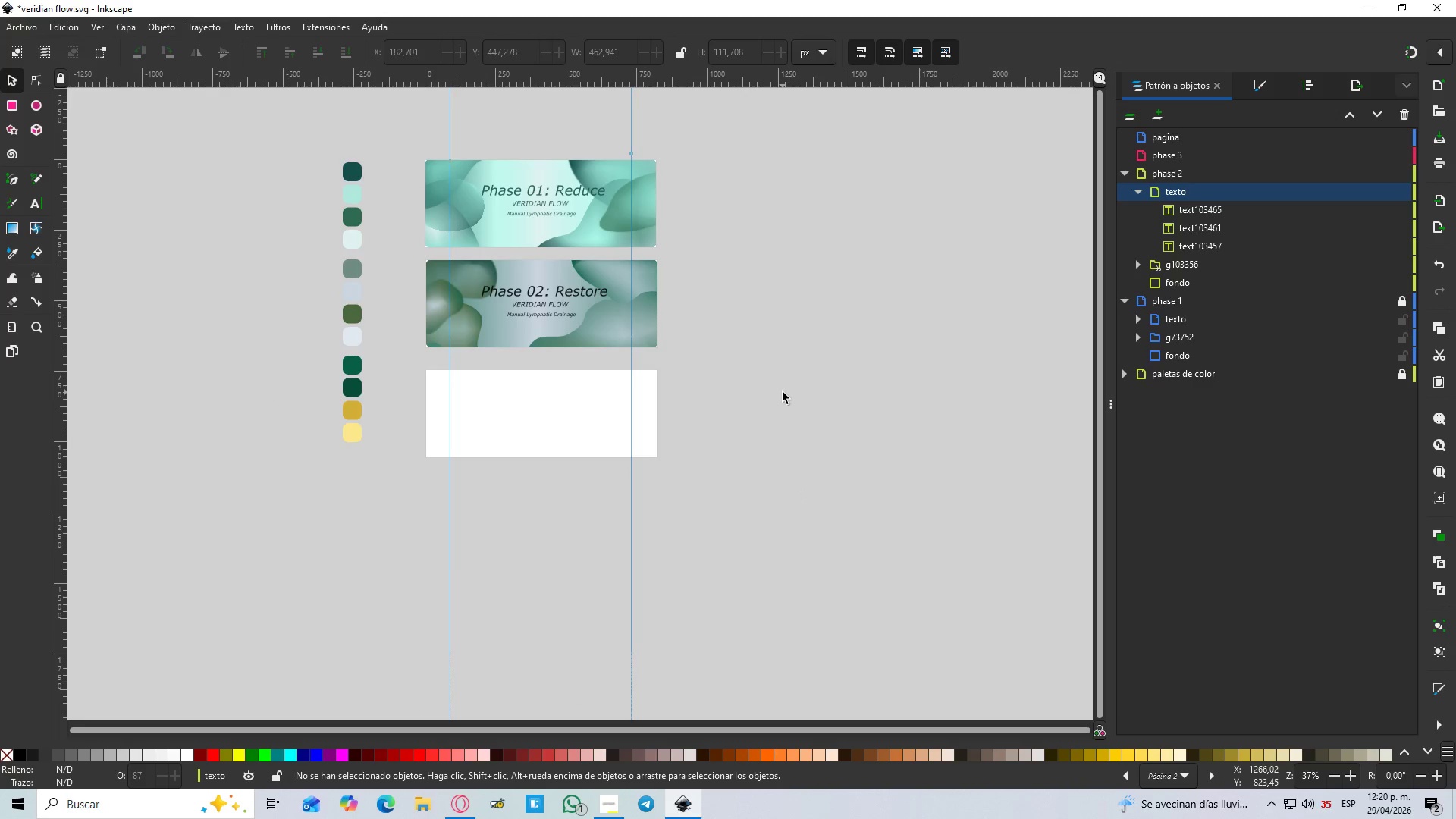 
hold_key(key=ControlLeft, duration=0.56)
scroll: coordinate [758, 315], scroll_direction: up, amount: 2.0
 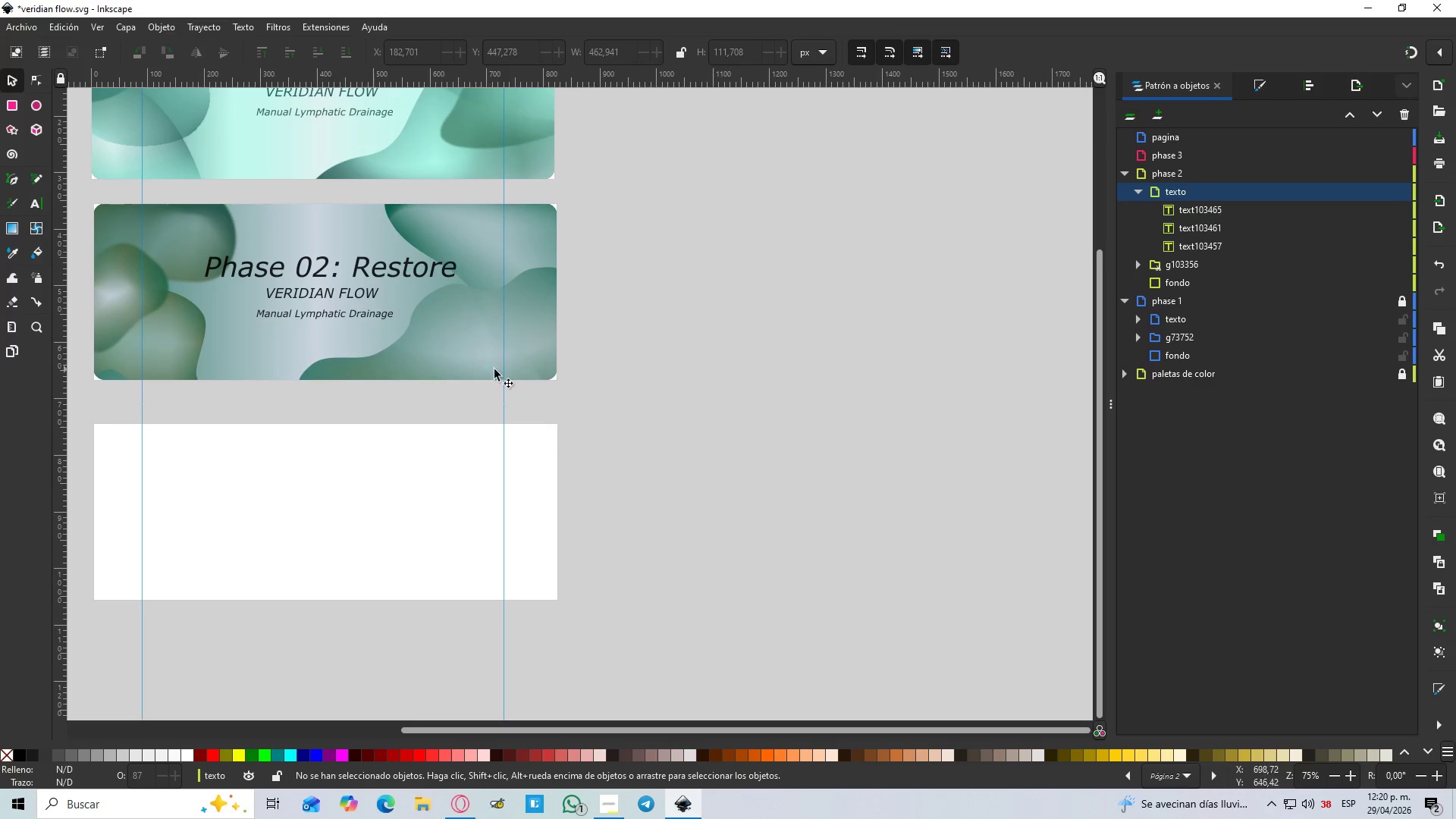 
hold_key(key=Space, duration=0.42)
 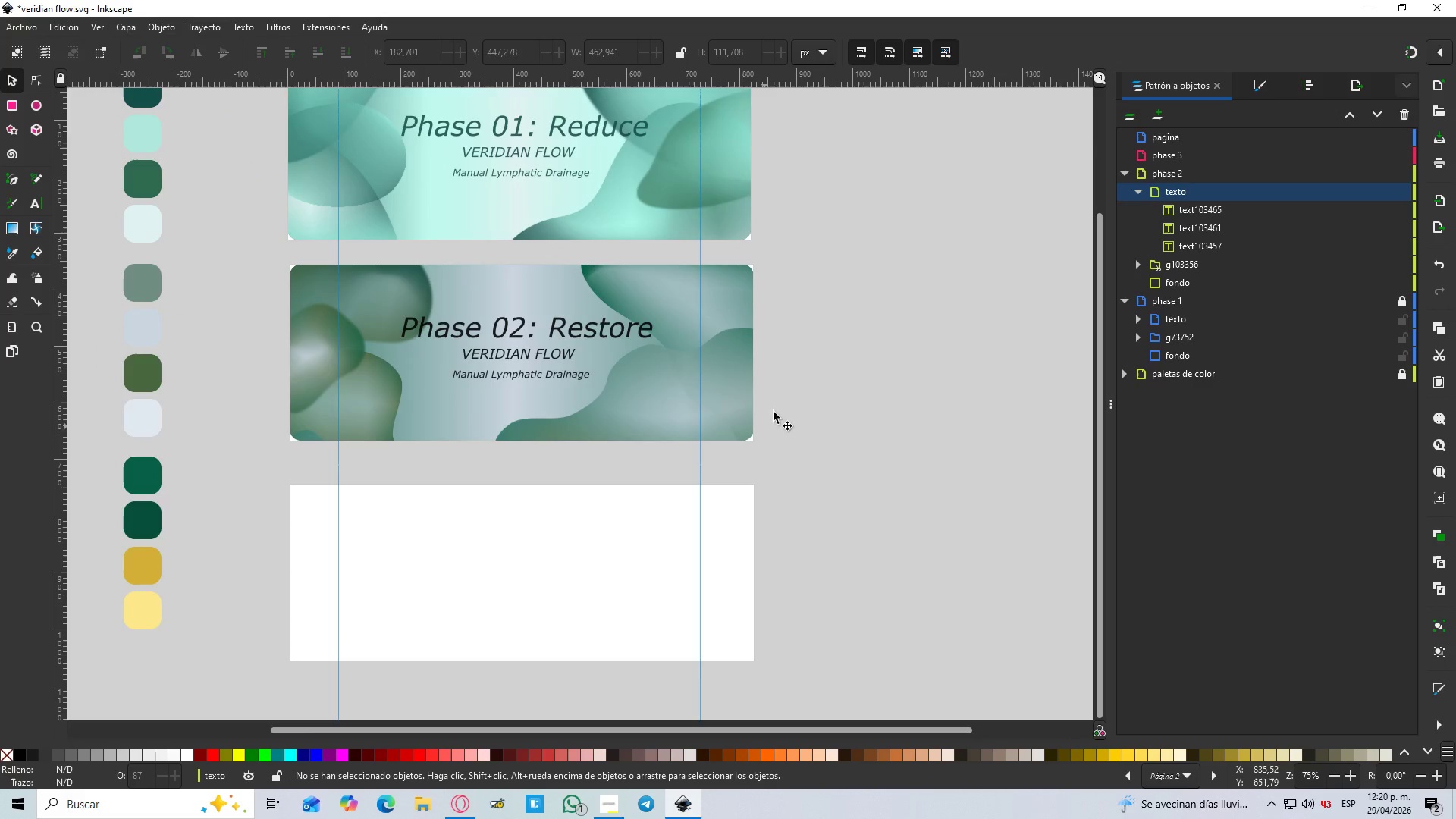 
hold_key(key=Space, duration=0.44)
 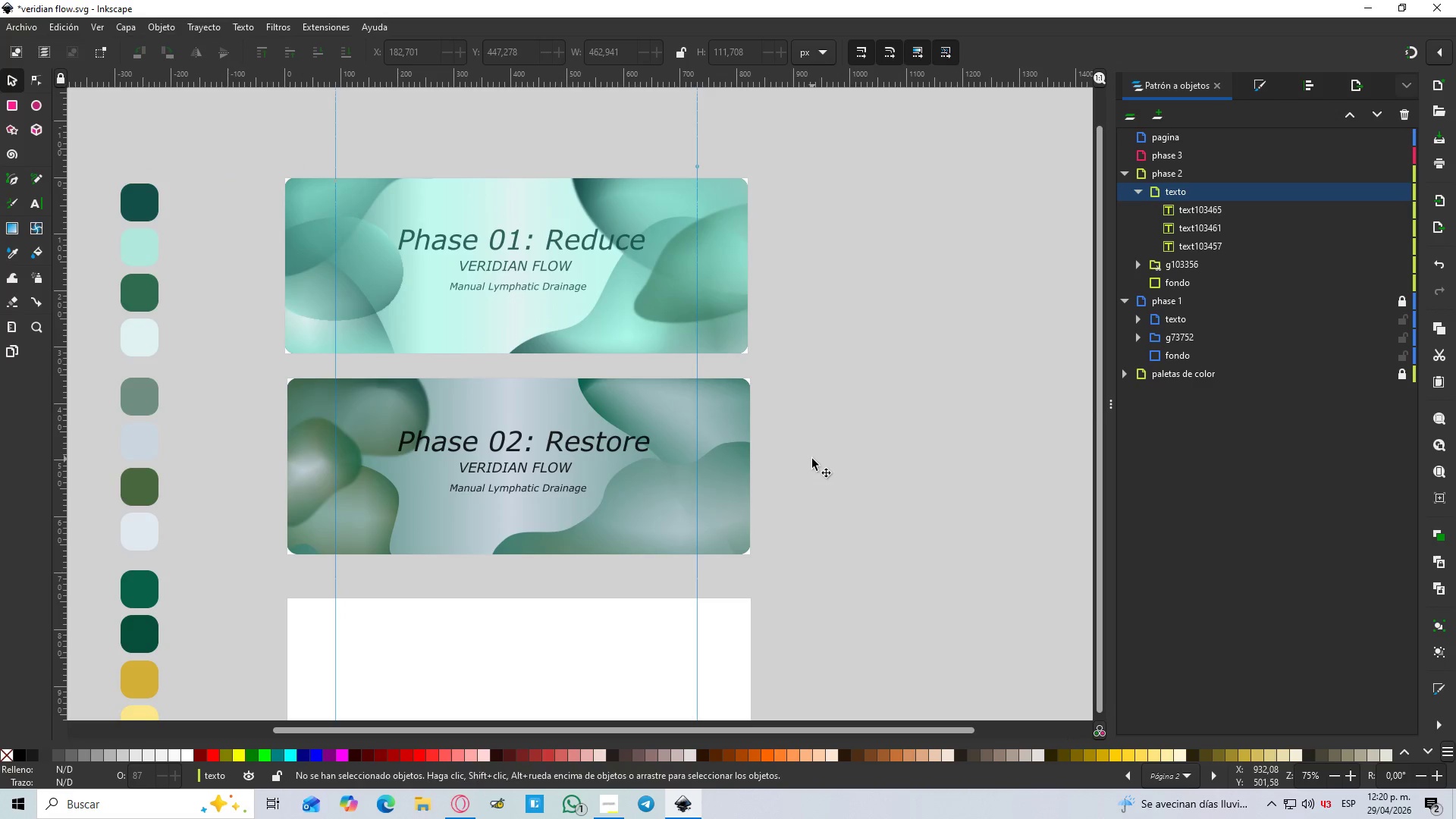 
left_click([812, 459])
 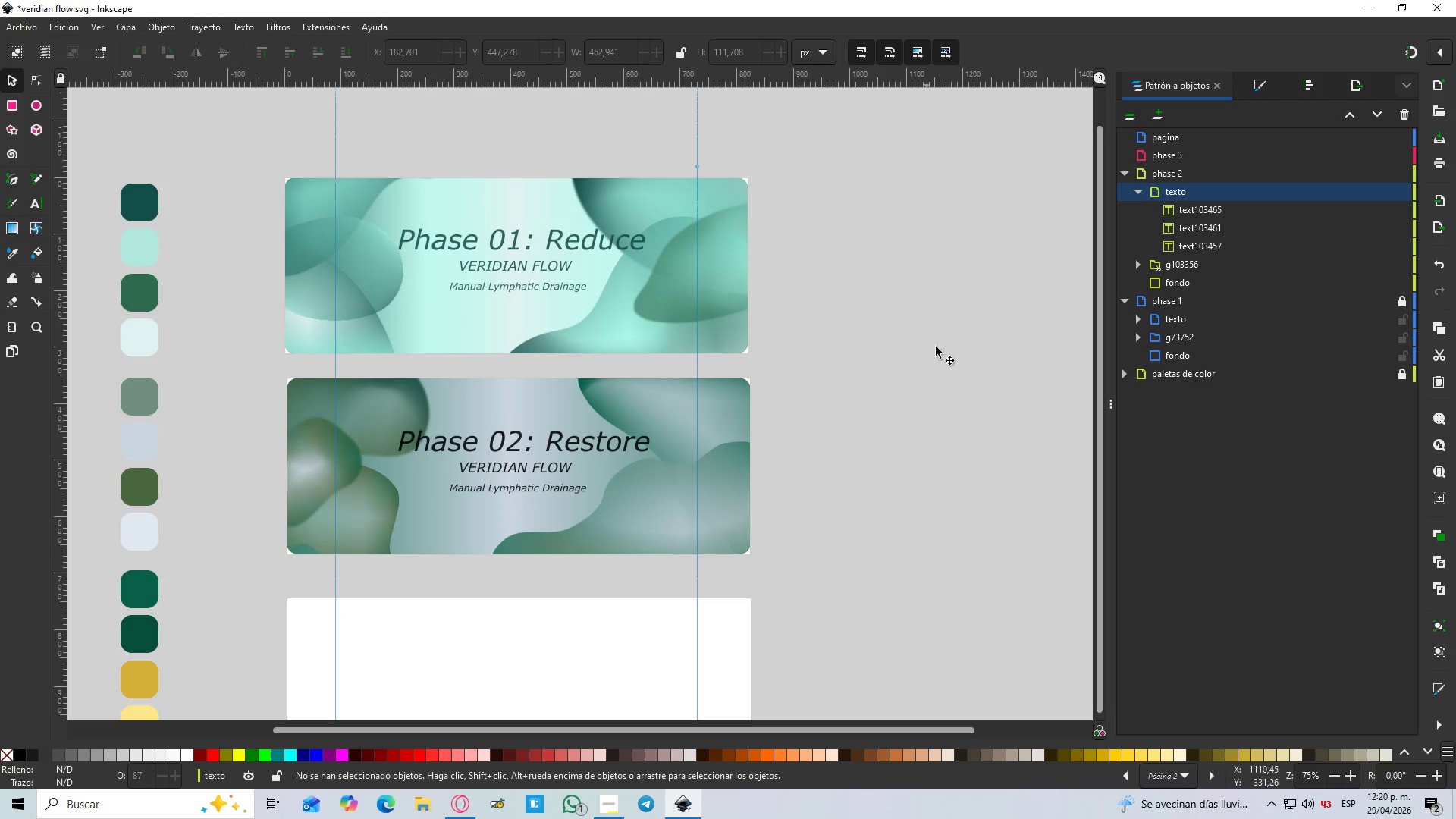 
left_click_drag(start_coordinate=[939, 345], to_coordinate=[943, 344])
 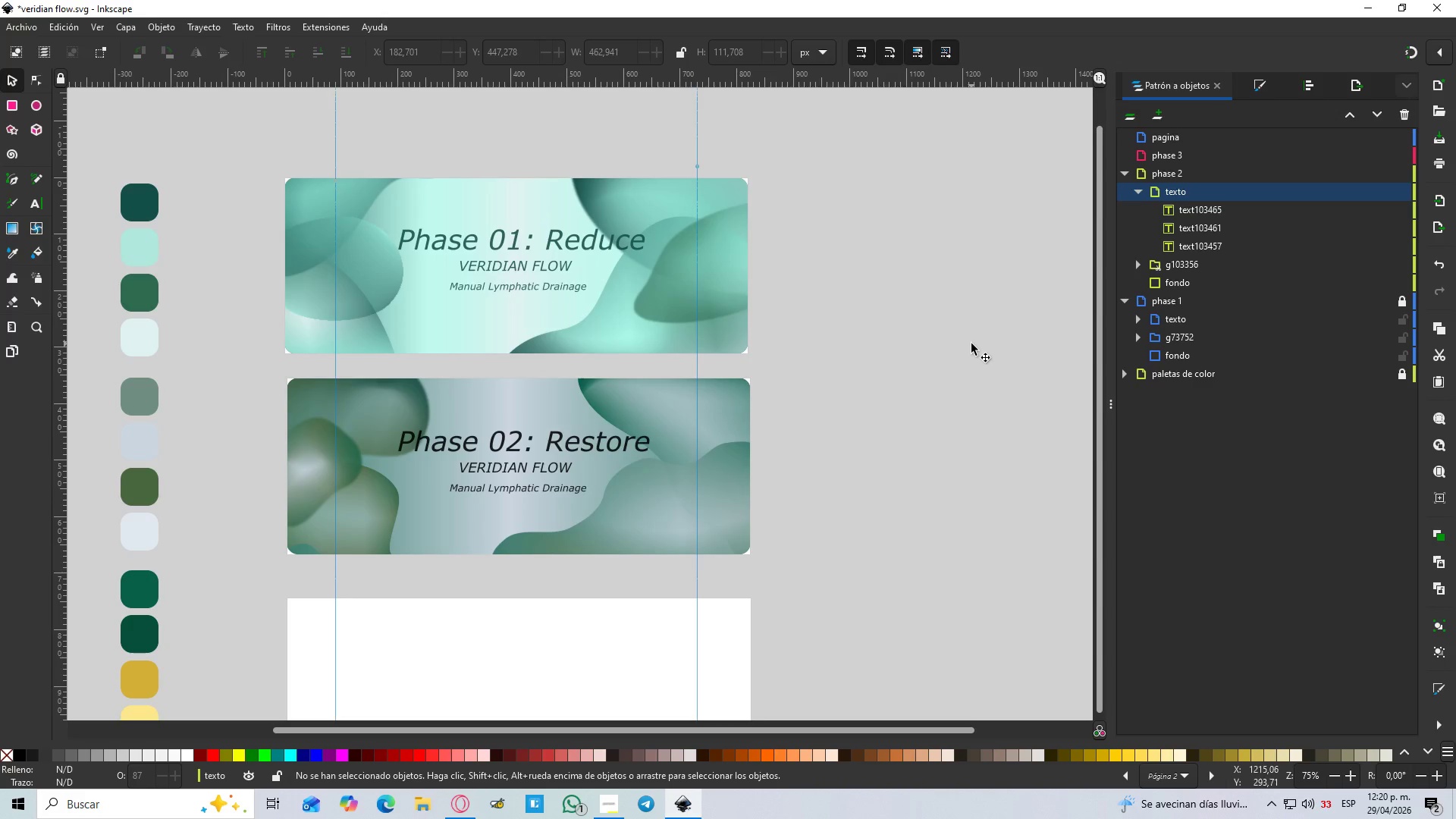 
wait(20.2)
 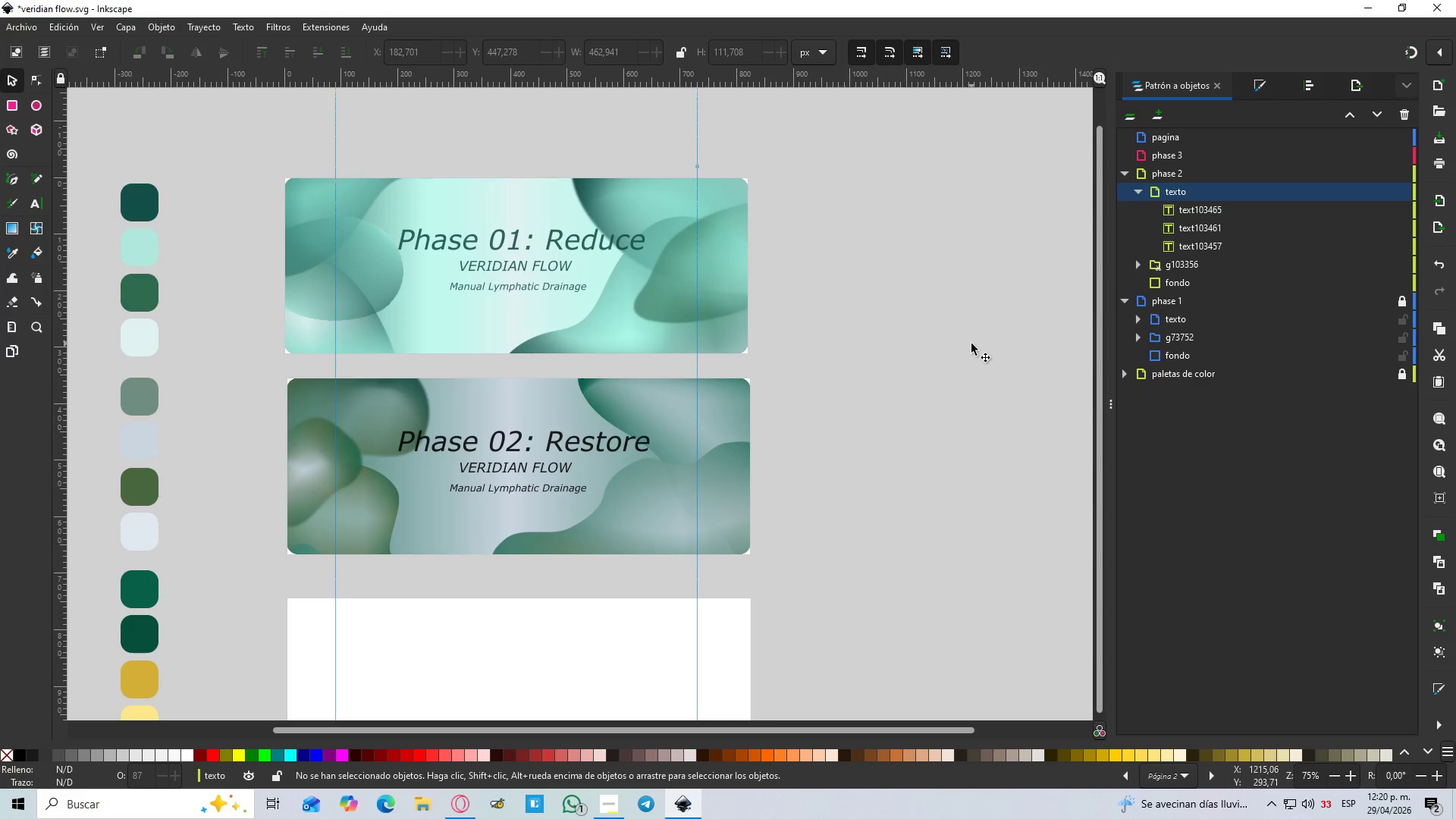 
hold_key(key=ControlLeft, duration=1.5)
scroll: coordinate [860, 273], scroll_direction: down, amount: 2.0
 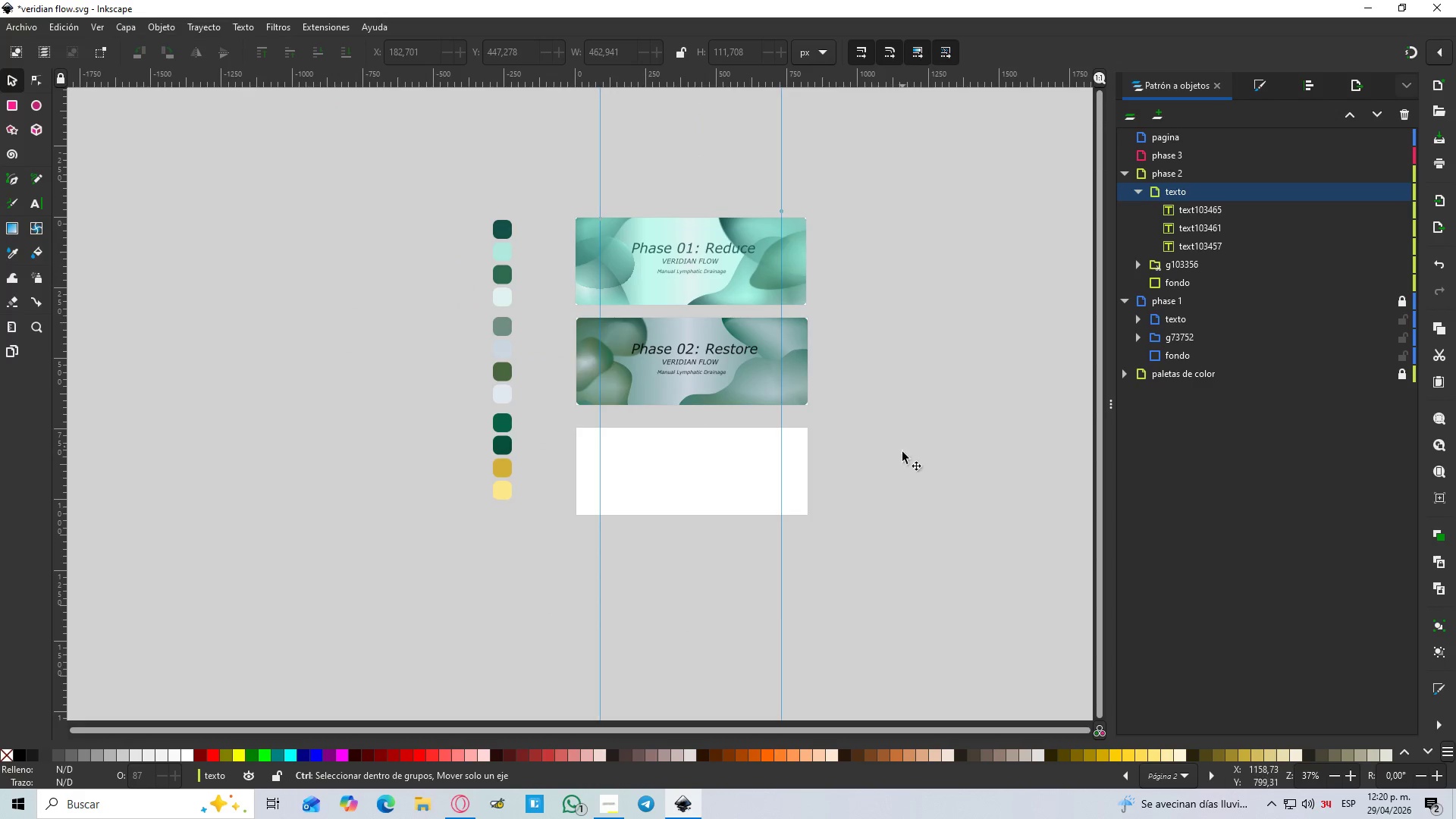 
hold_key(key=ControlLeft, duration=0.91)
 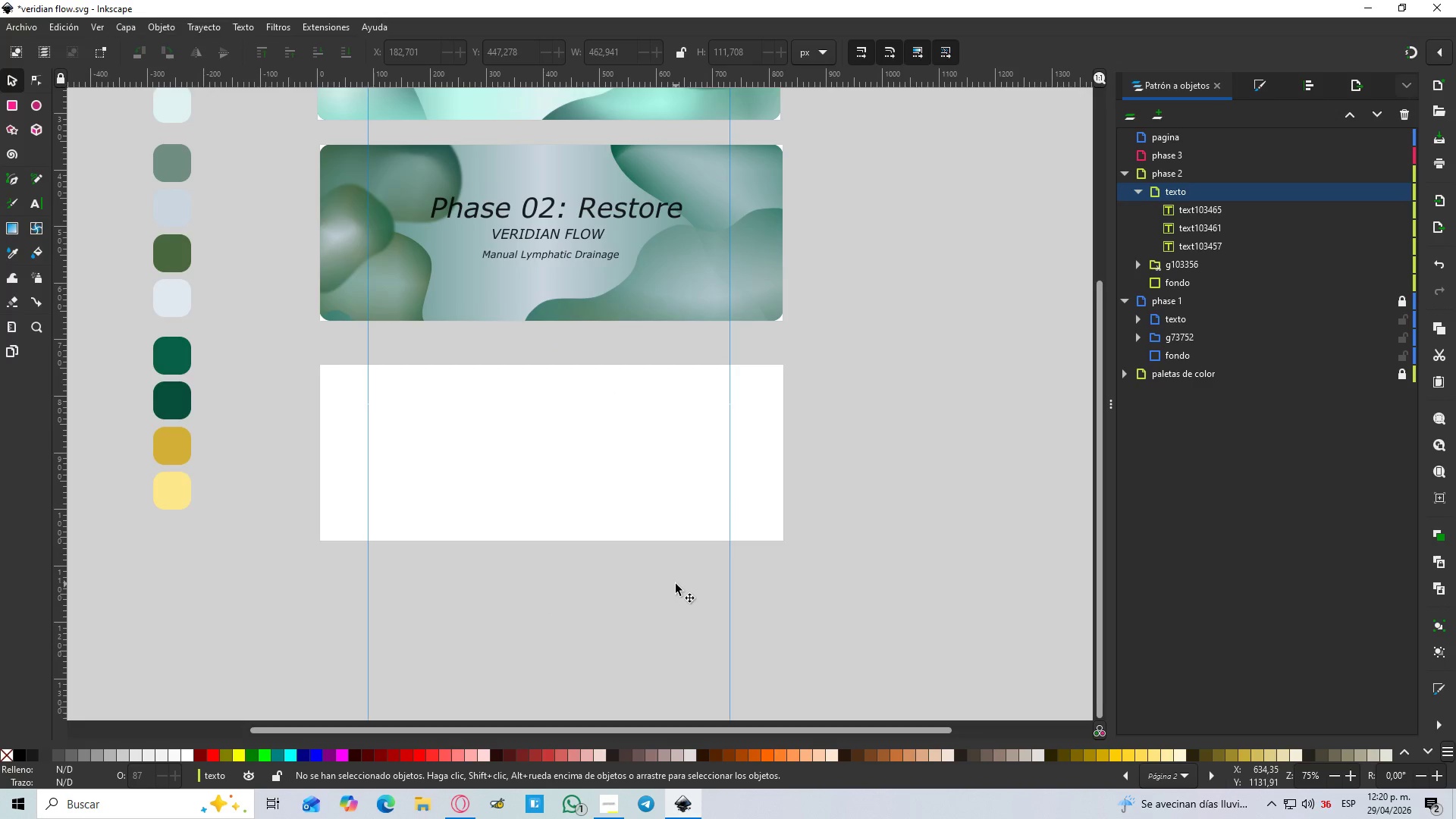 
scroll: coordinate [742, 507], scroll_direction: up, amount: 2.0
 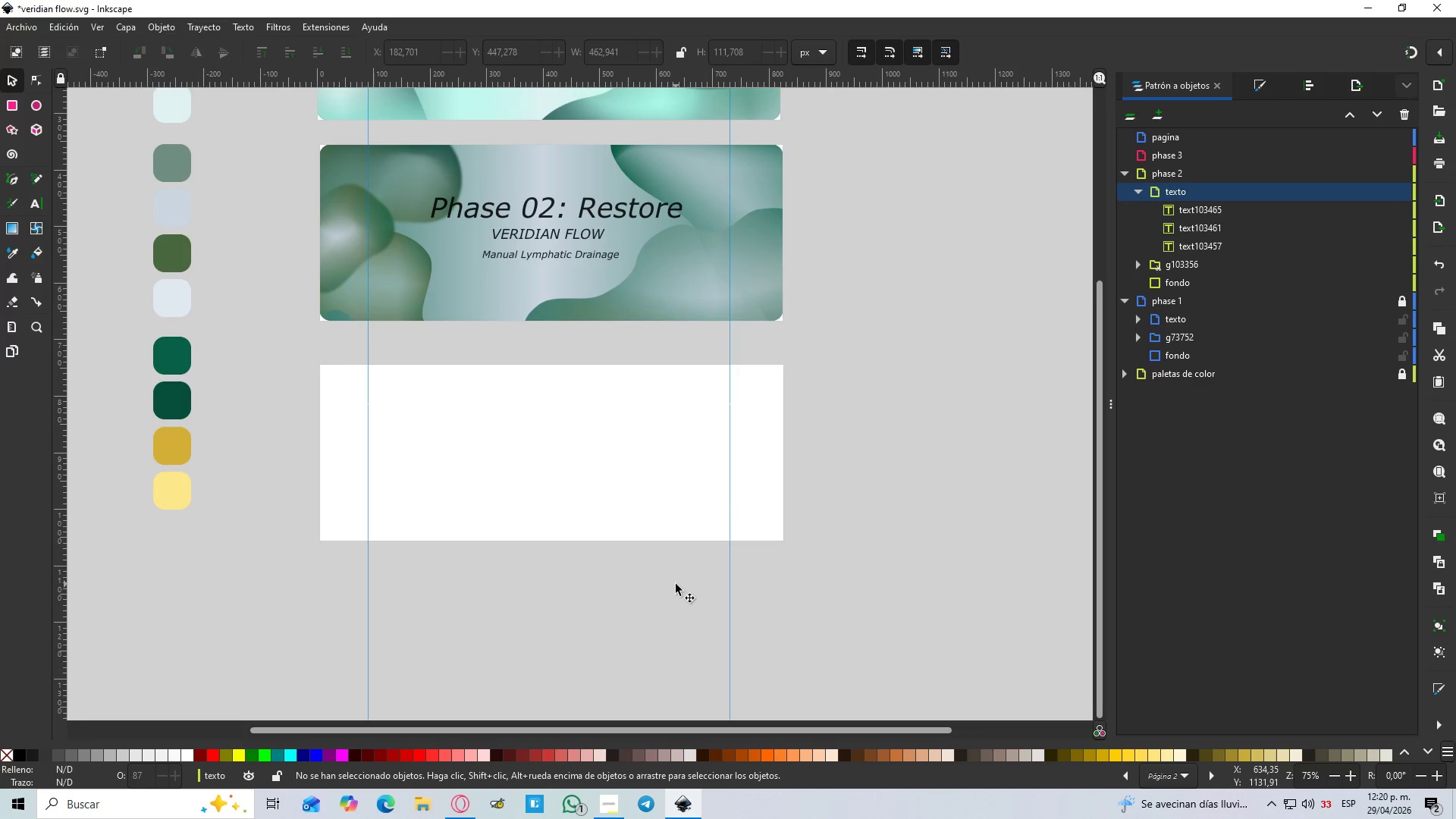 
key(P)
 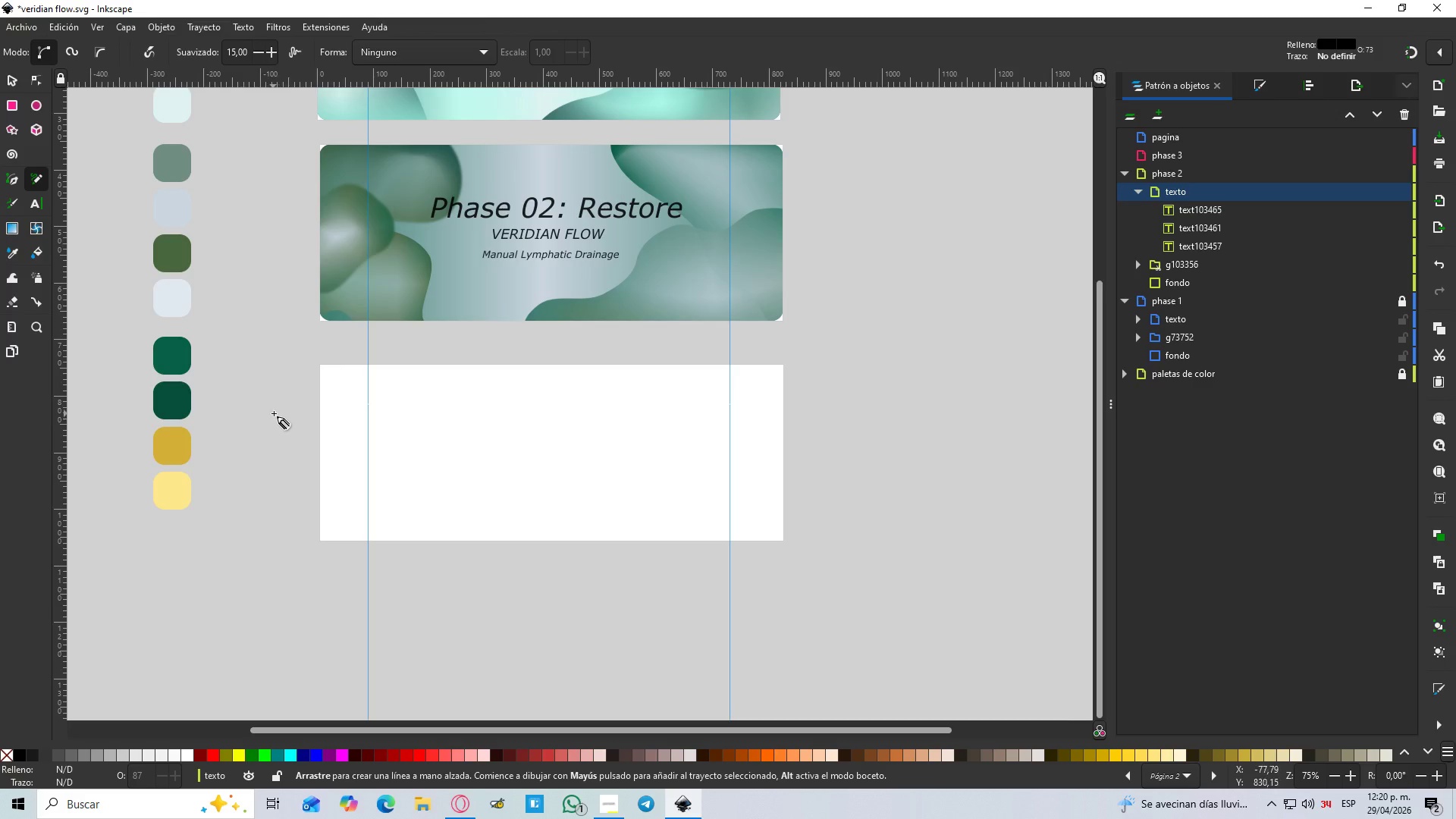 
left_click_drag(start_coordinate=[275, 413], to_coordinate=[373, 699])
 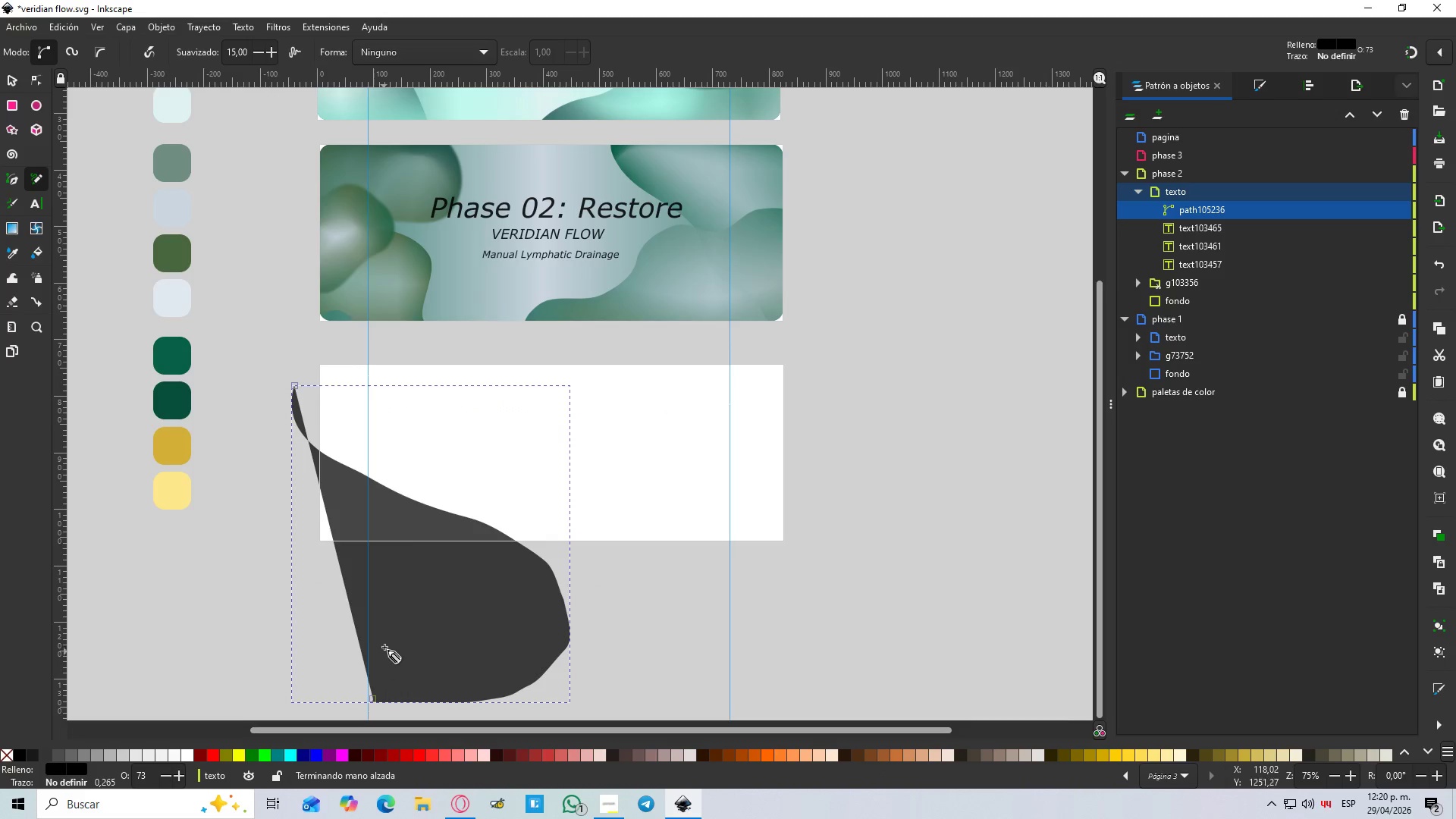 
key(Control+Z)
 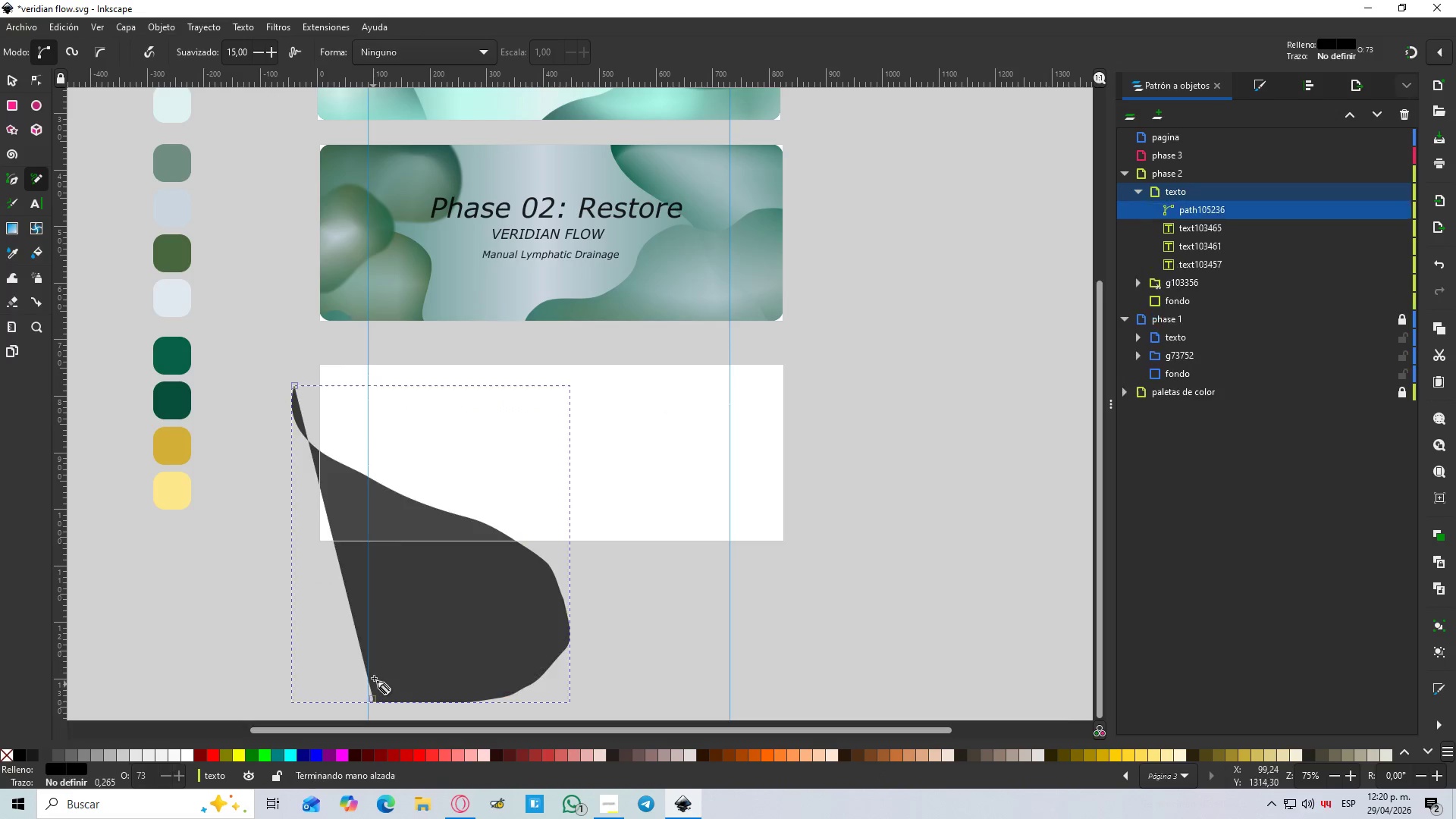 
key(Control+Z)
 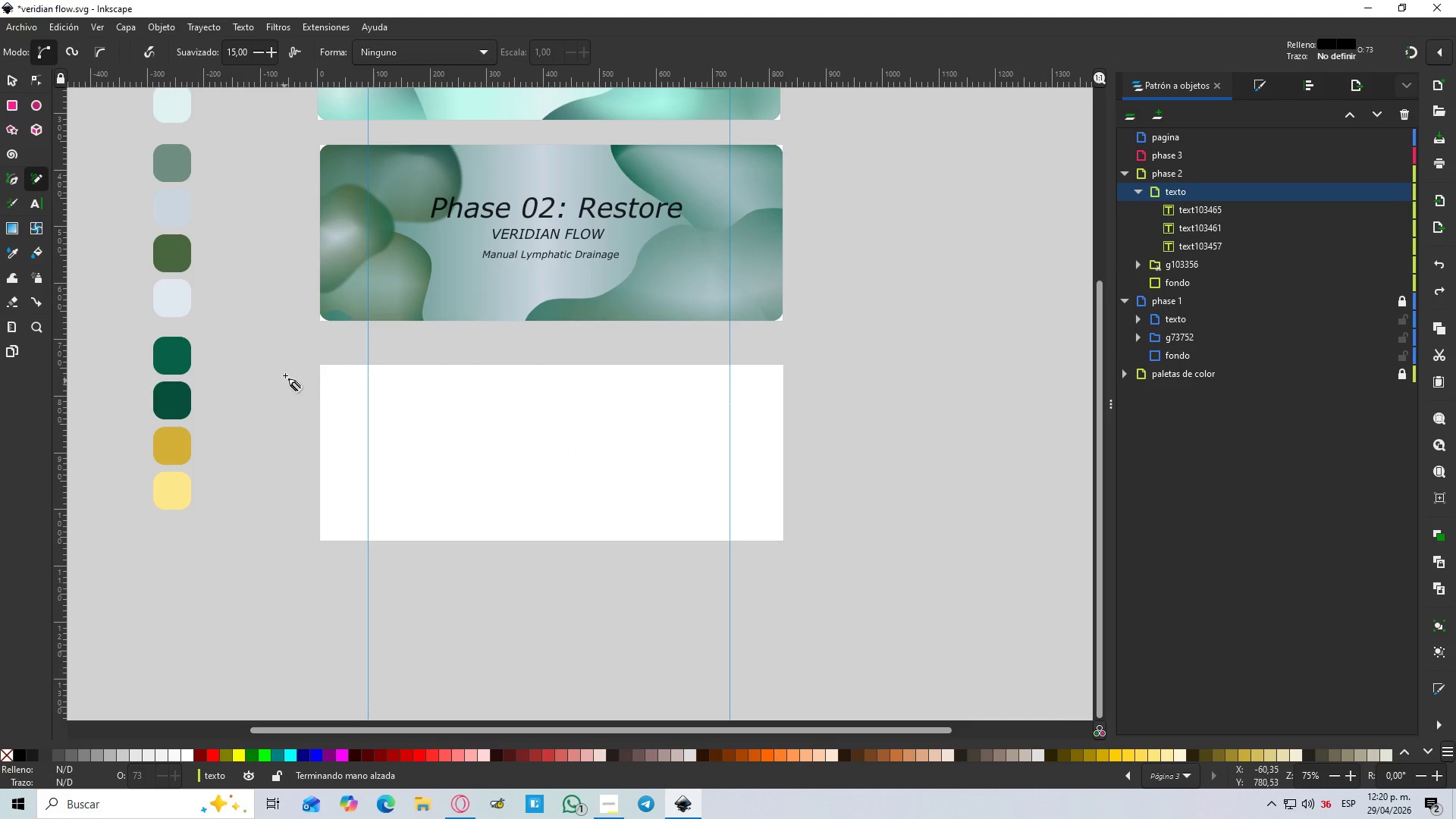 
left_click_drag(start_coordinate=[287, 366], to_coordinate=[227, 583])
 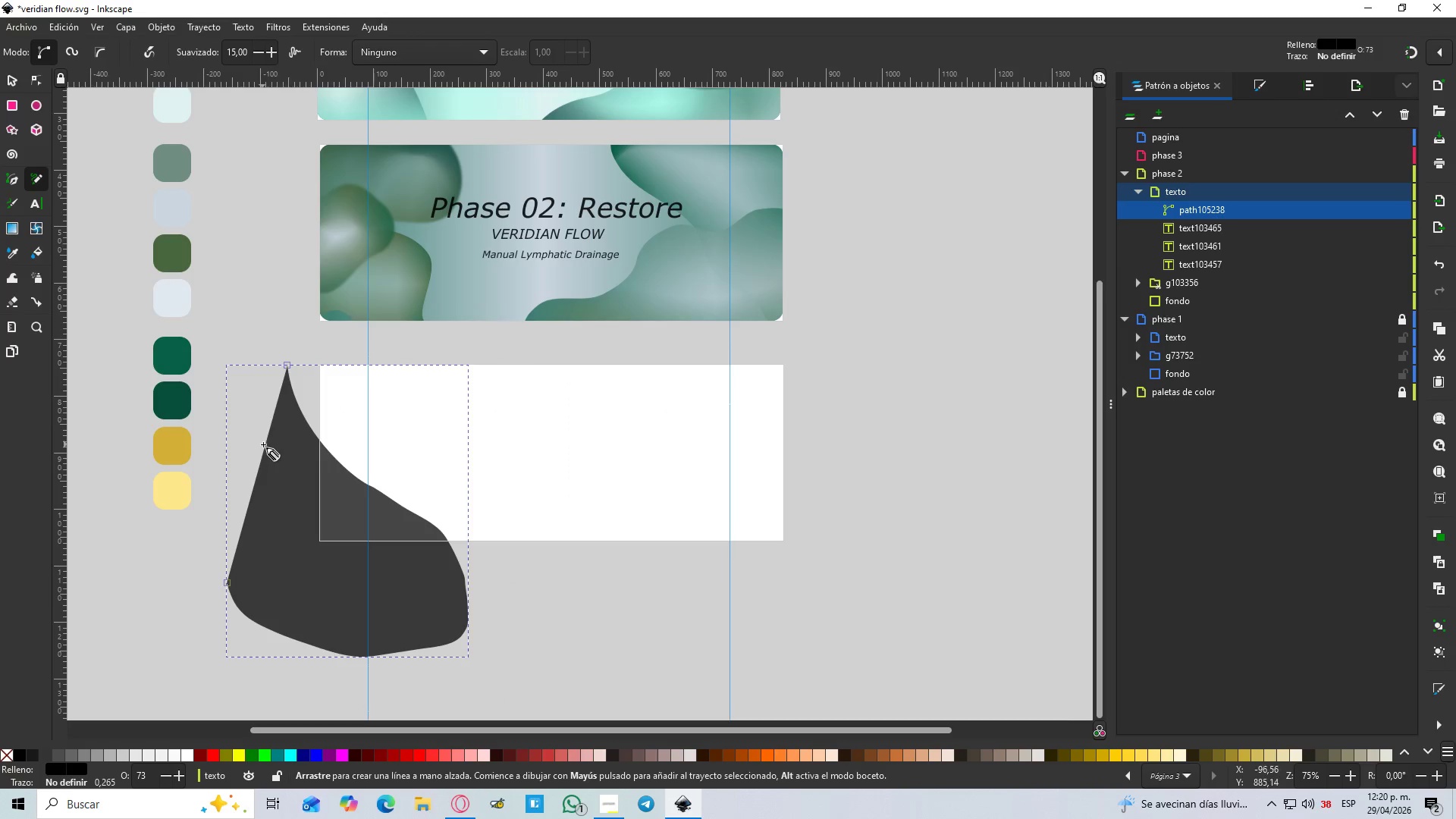 
left_click_drag(start_coordinate=[244, 439], to_coordinate=[694, 337])
 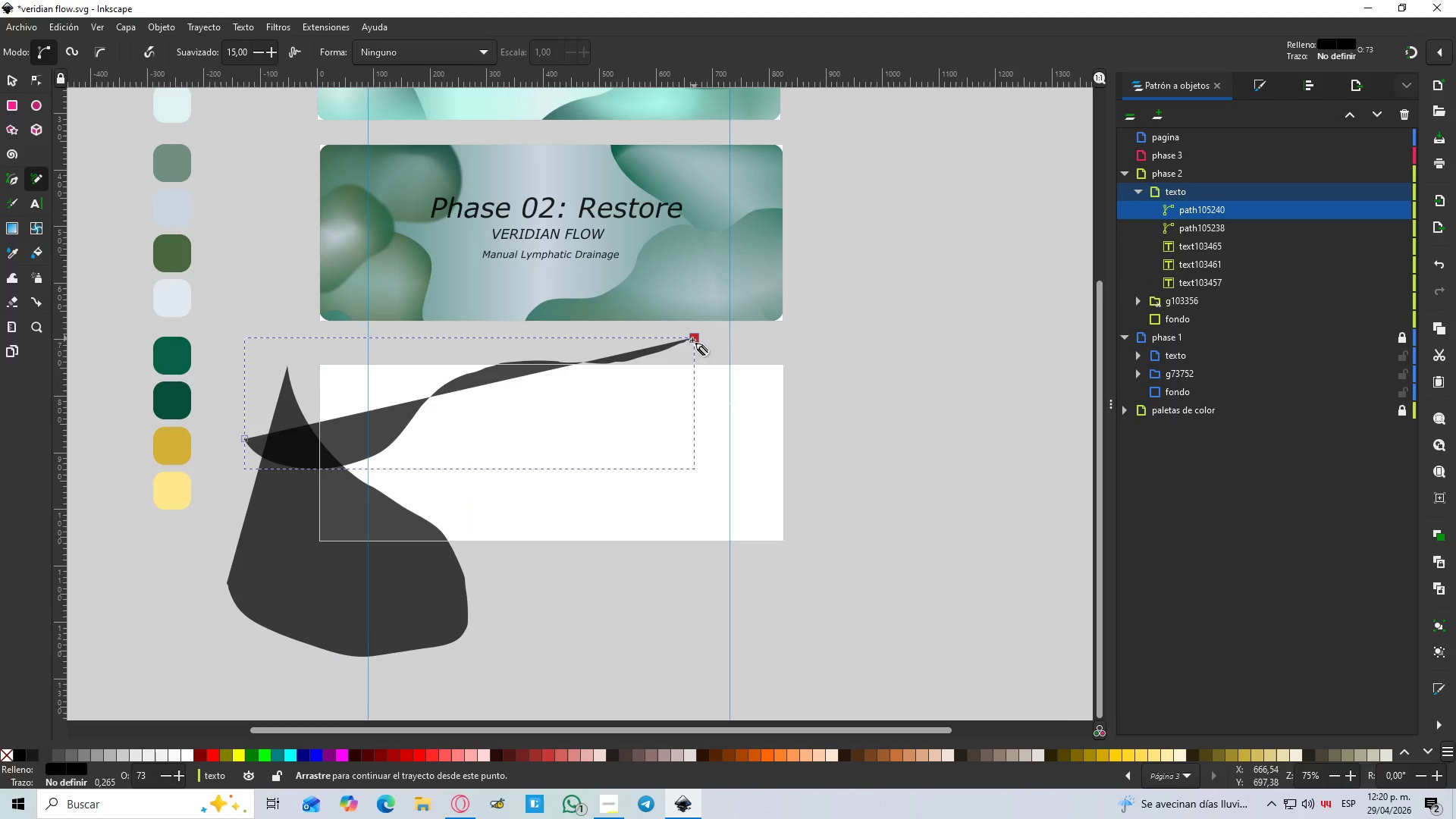 
key(Control+Z)
 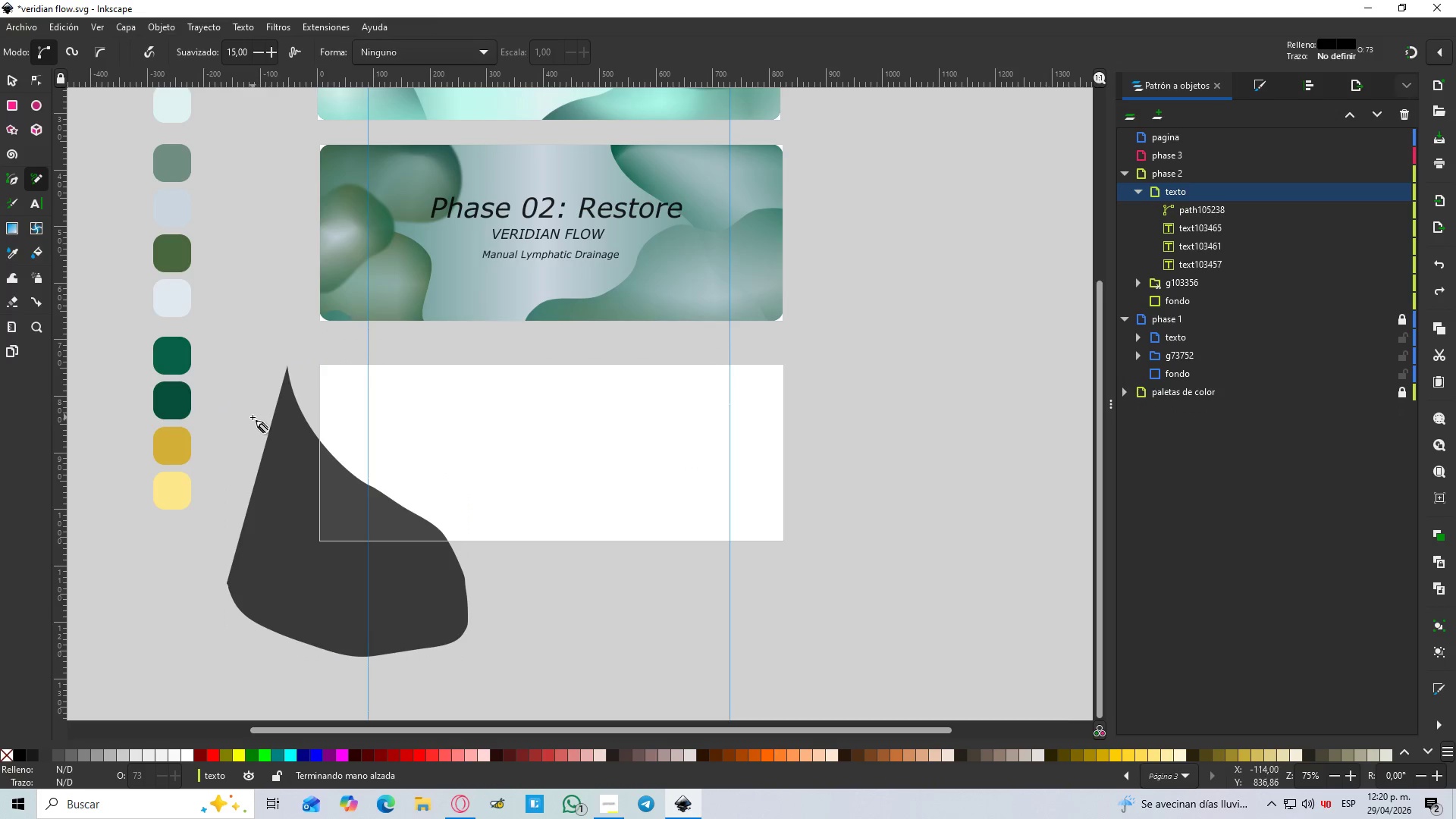 
left_click_drag(start_coordinate=[243, 416], to_coordinate=[608, 276])
 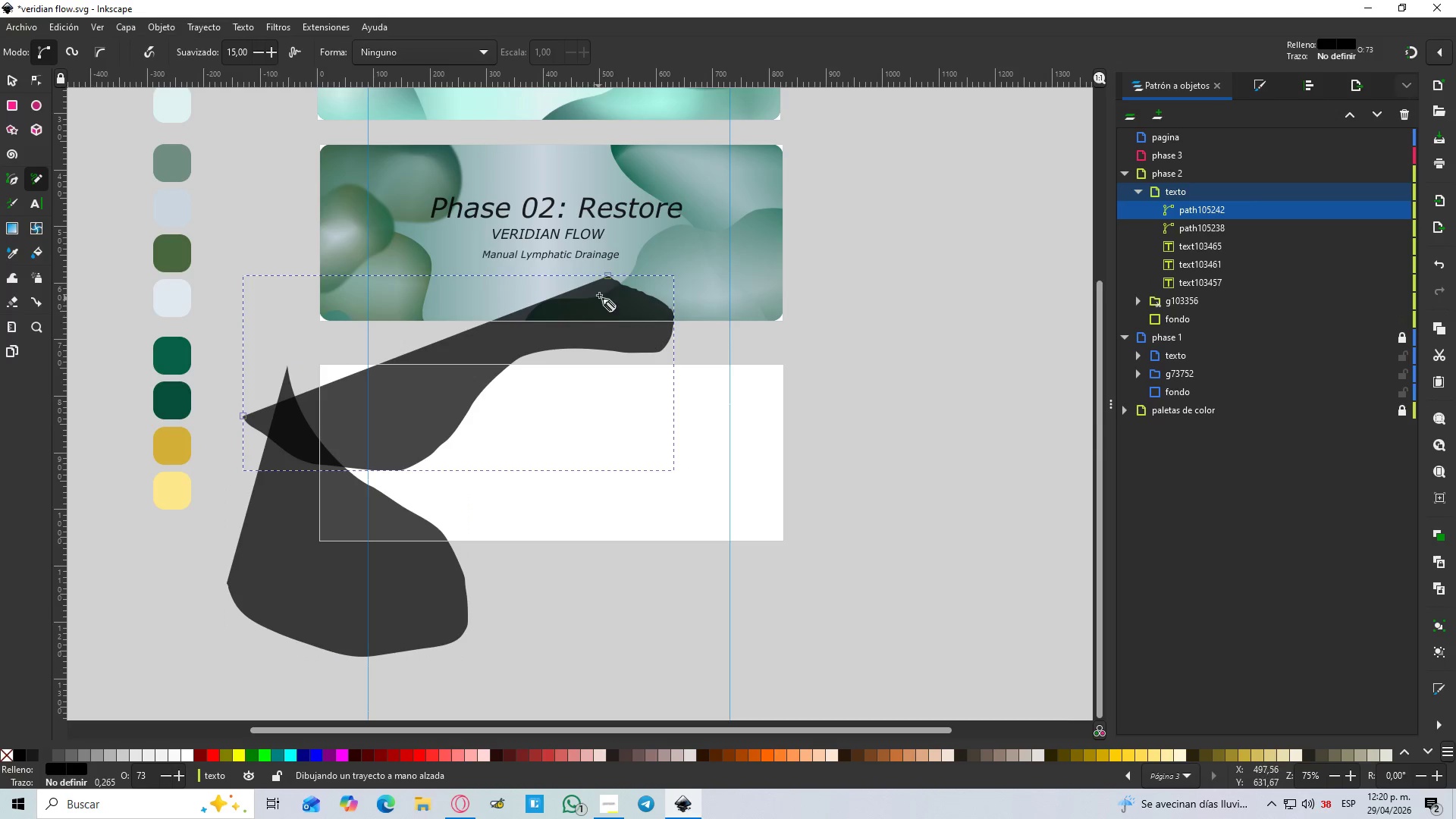 
left_click_drag(start_coordinate=[610, 276], to_coordinate=[461, 298])
 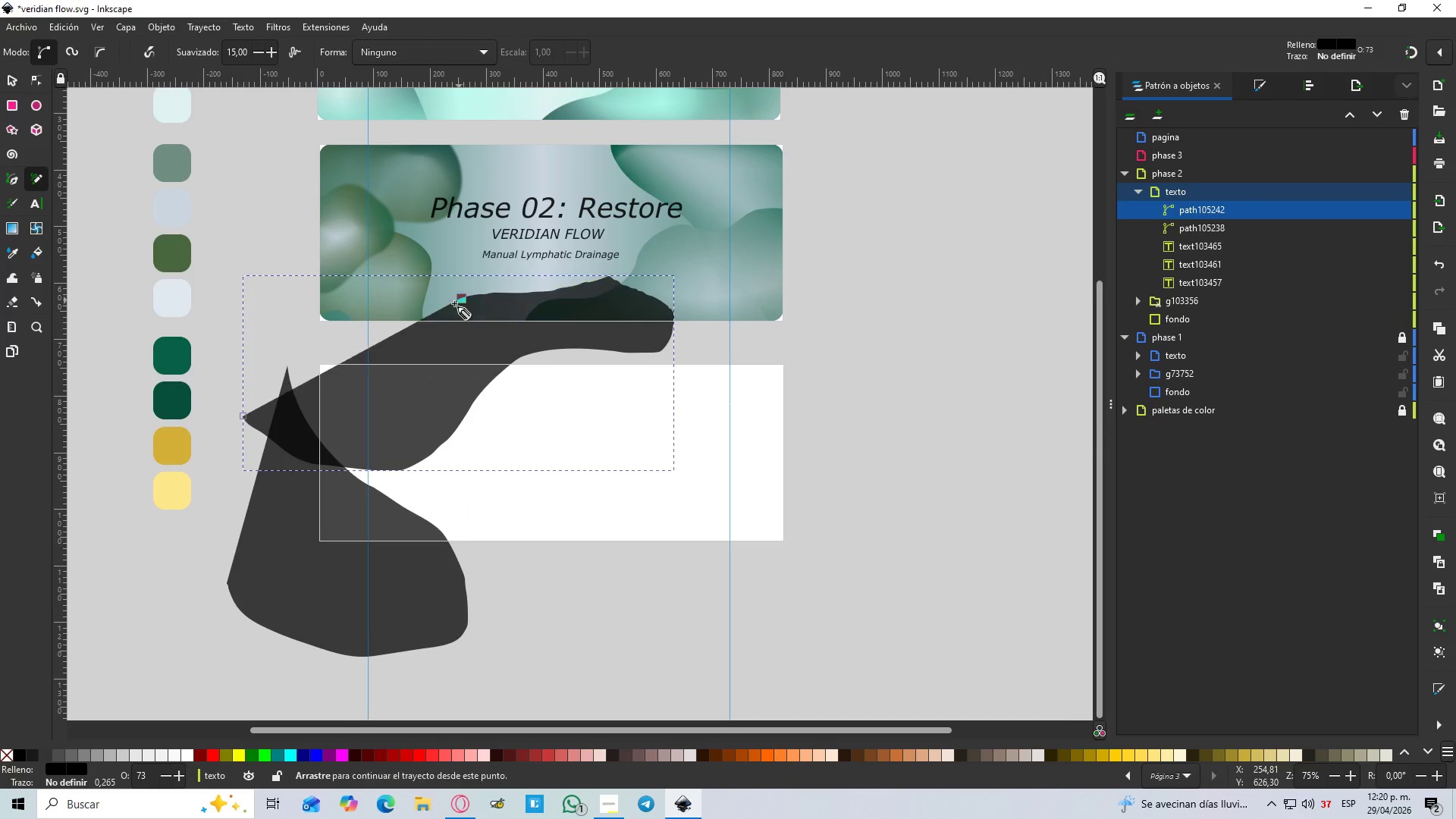 
key(Control+Z)
 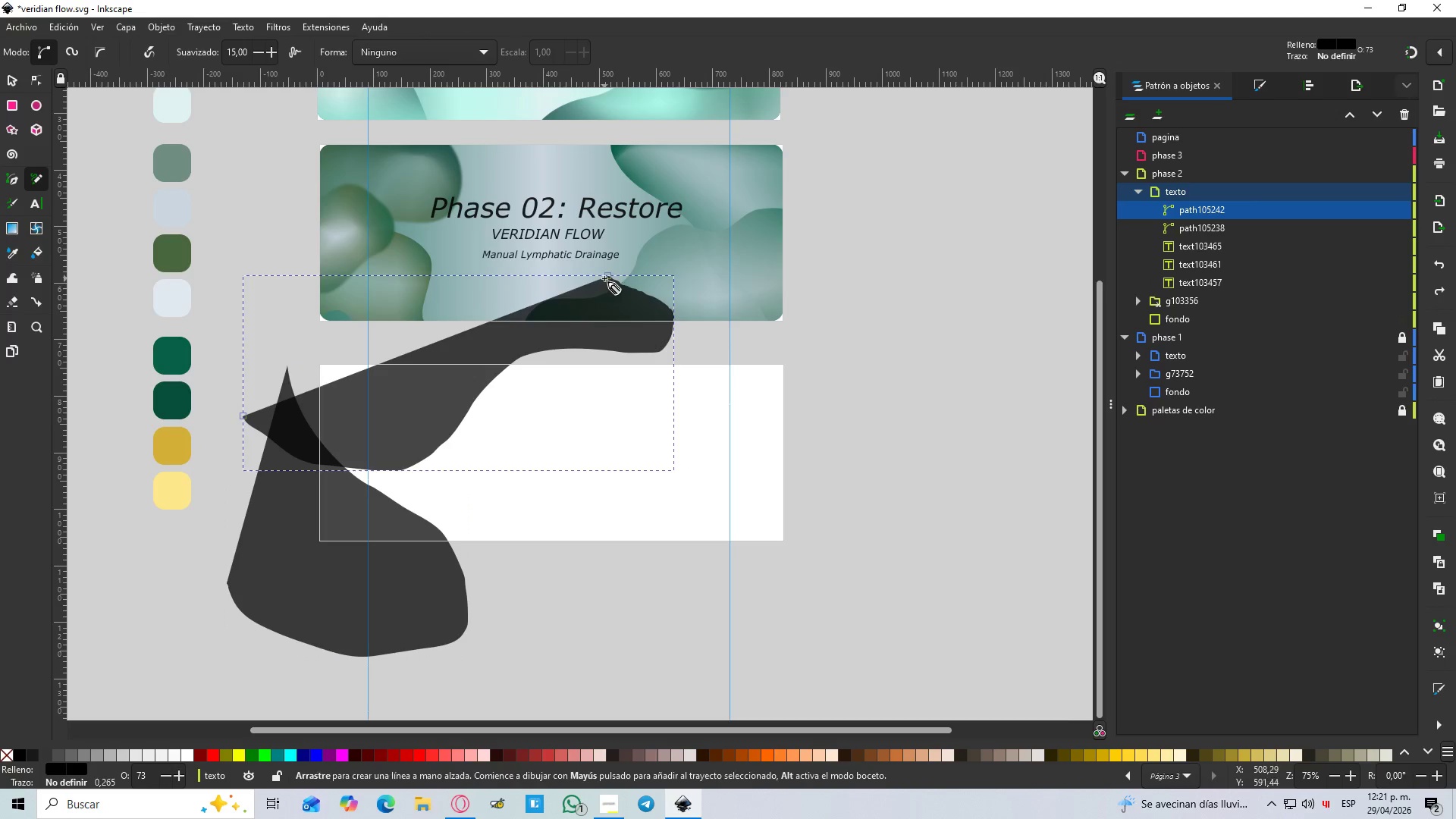 
left_click_drag(start_coordinate=[607, 276], to_coordinate=[297, 326])
 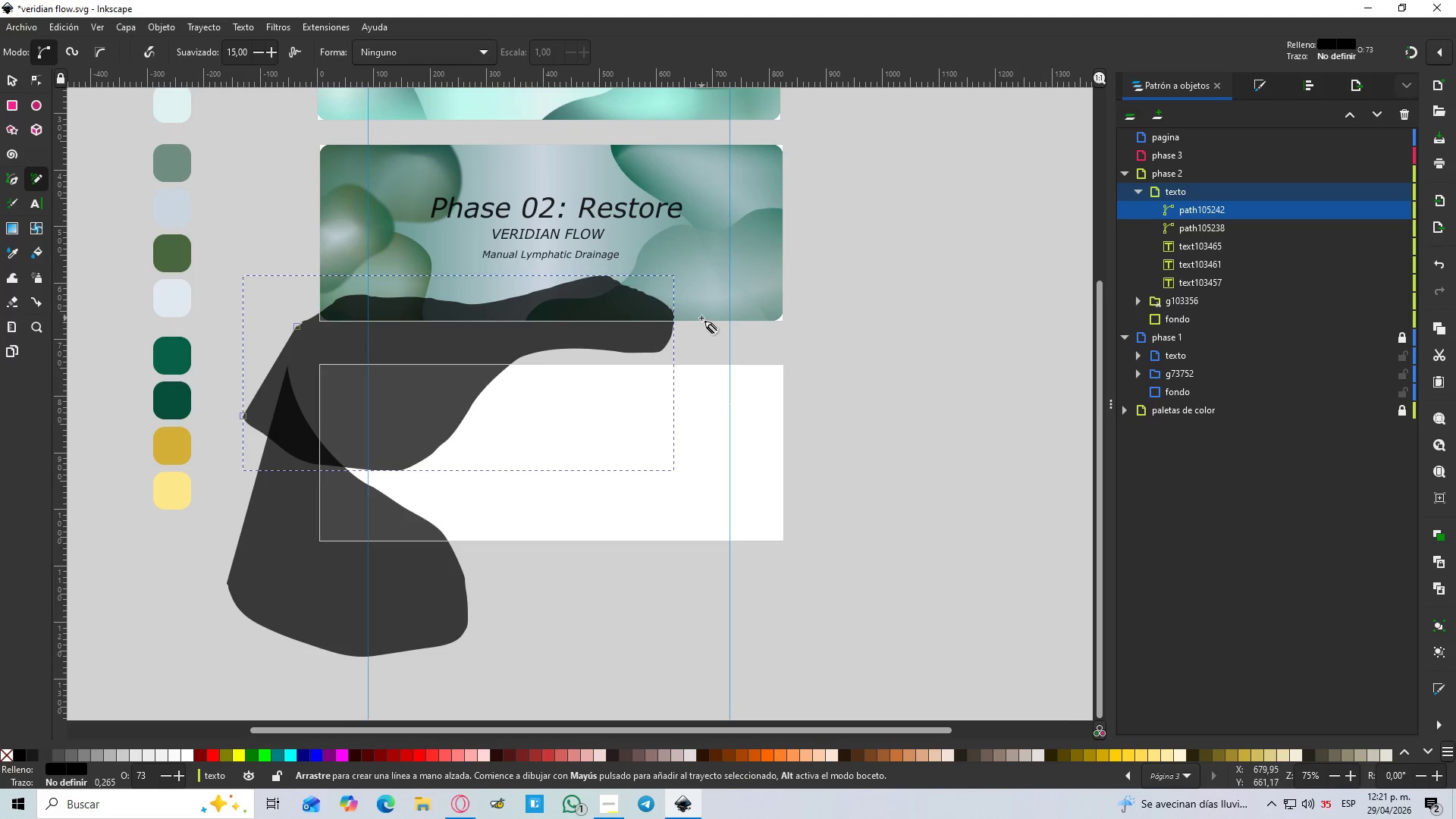 
left_click_drag(start_coordinate=[701, 318], to_coordinate=[827, 604])
 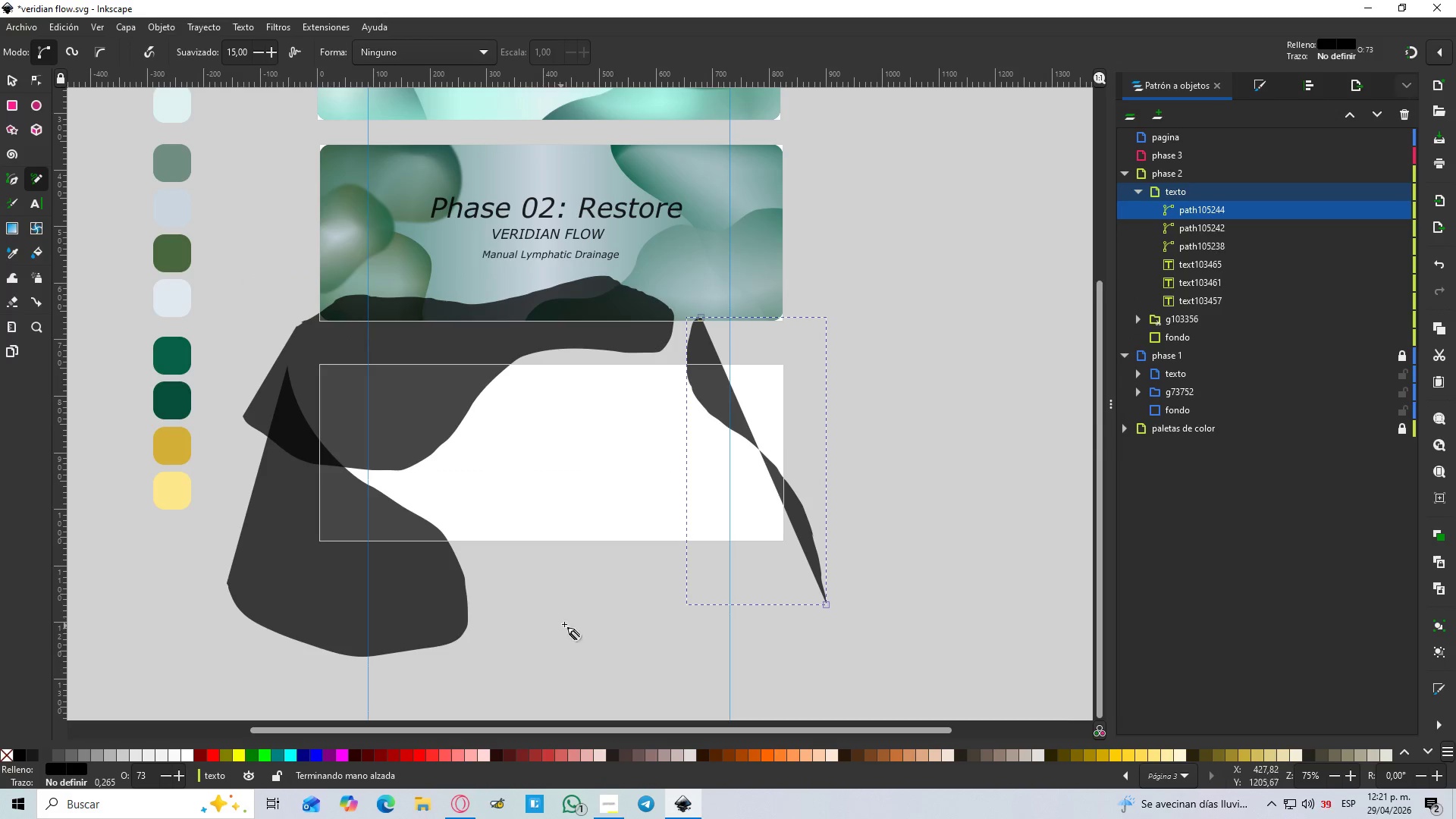 
key(Control+Z)
 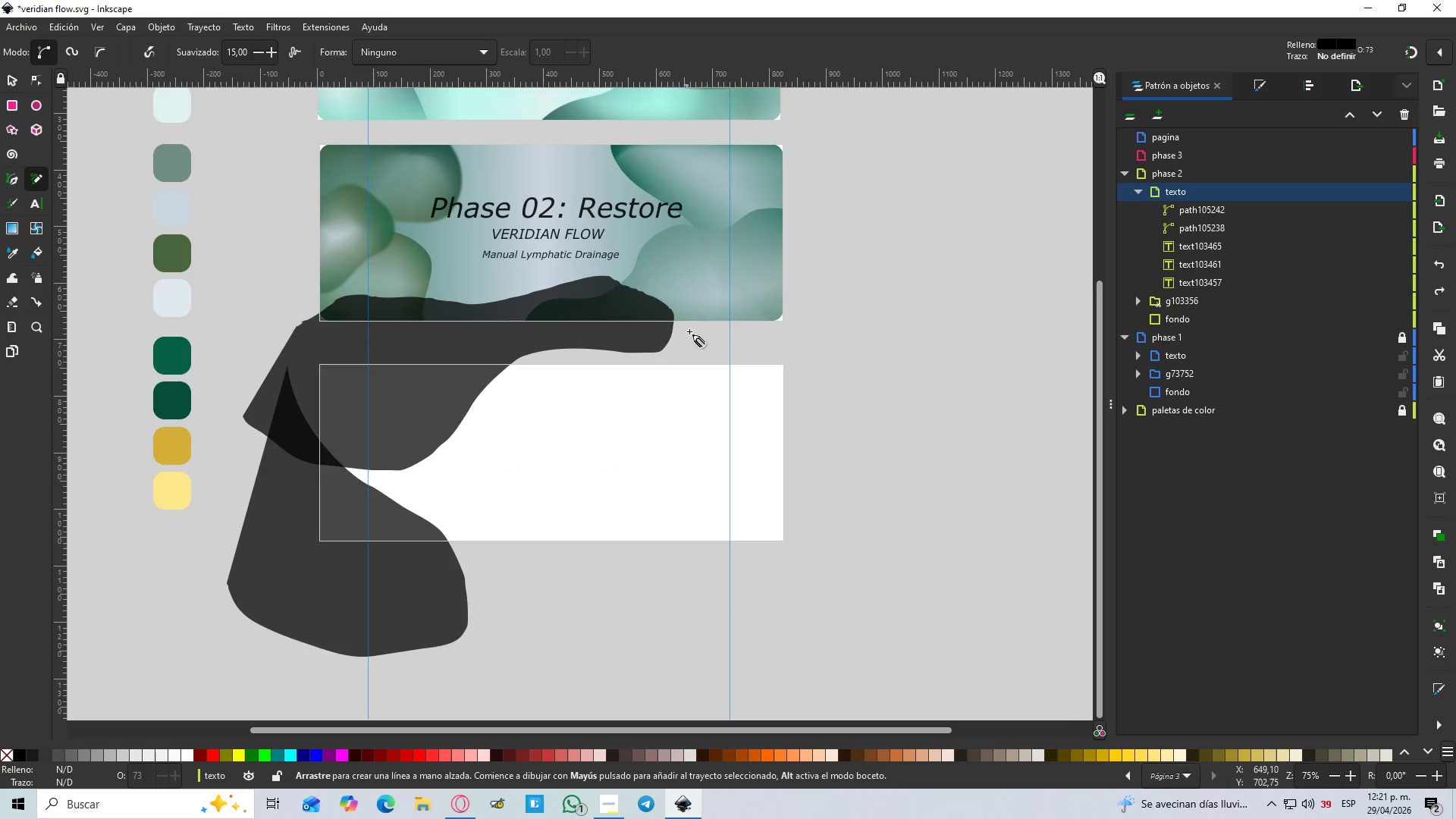 
left_click_drag(start_coordinate=[697, 326], to_coordinate=[900, 525])
 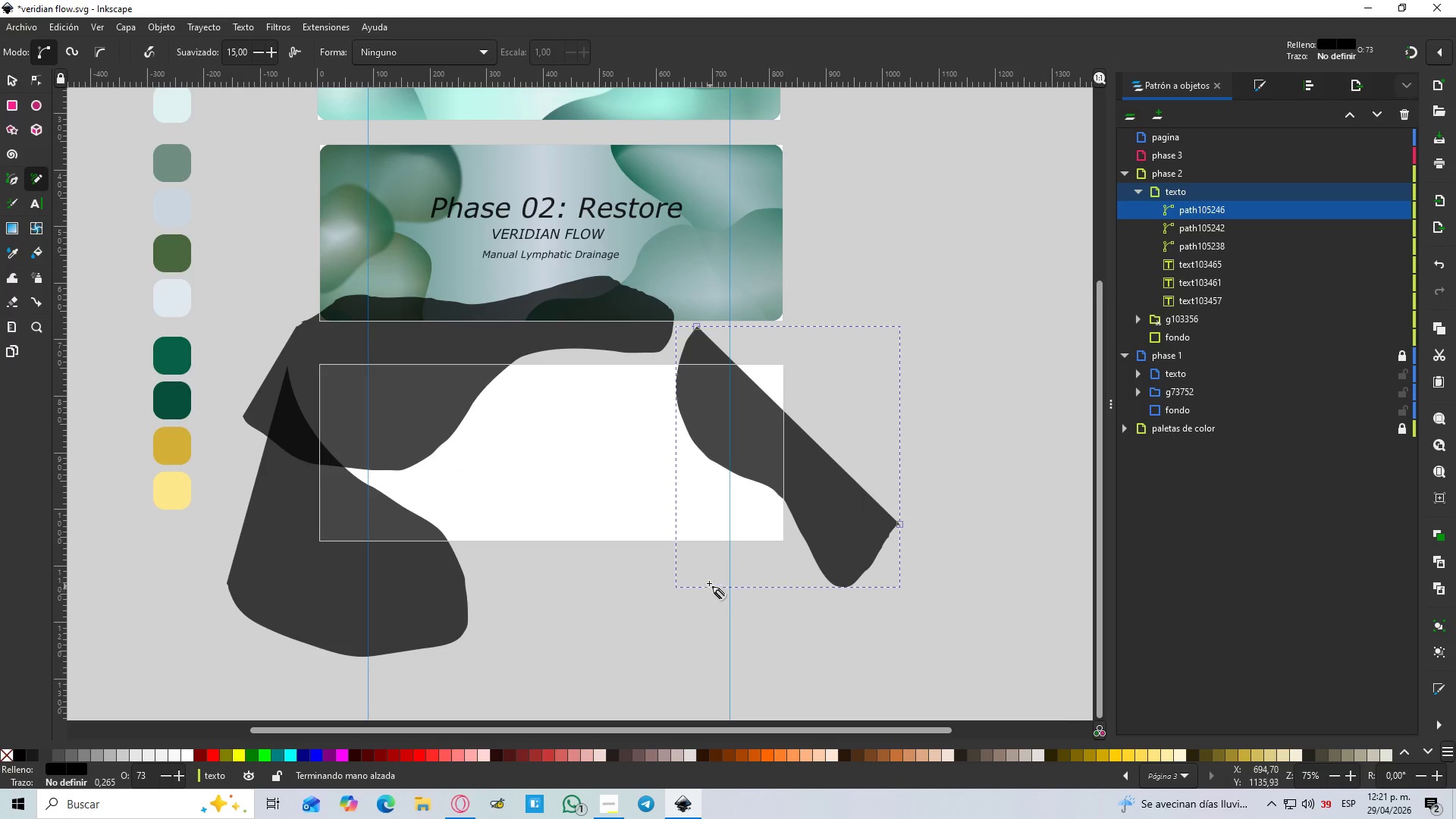 
key(Control+Z)
 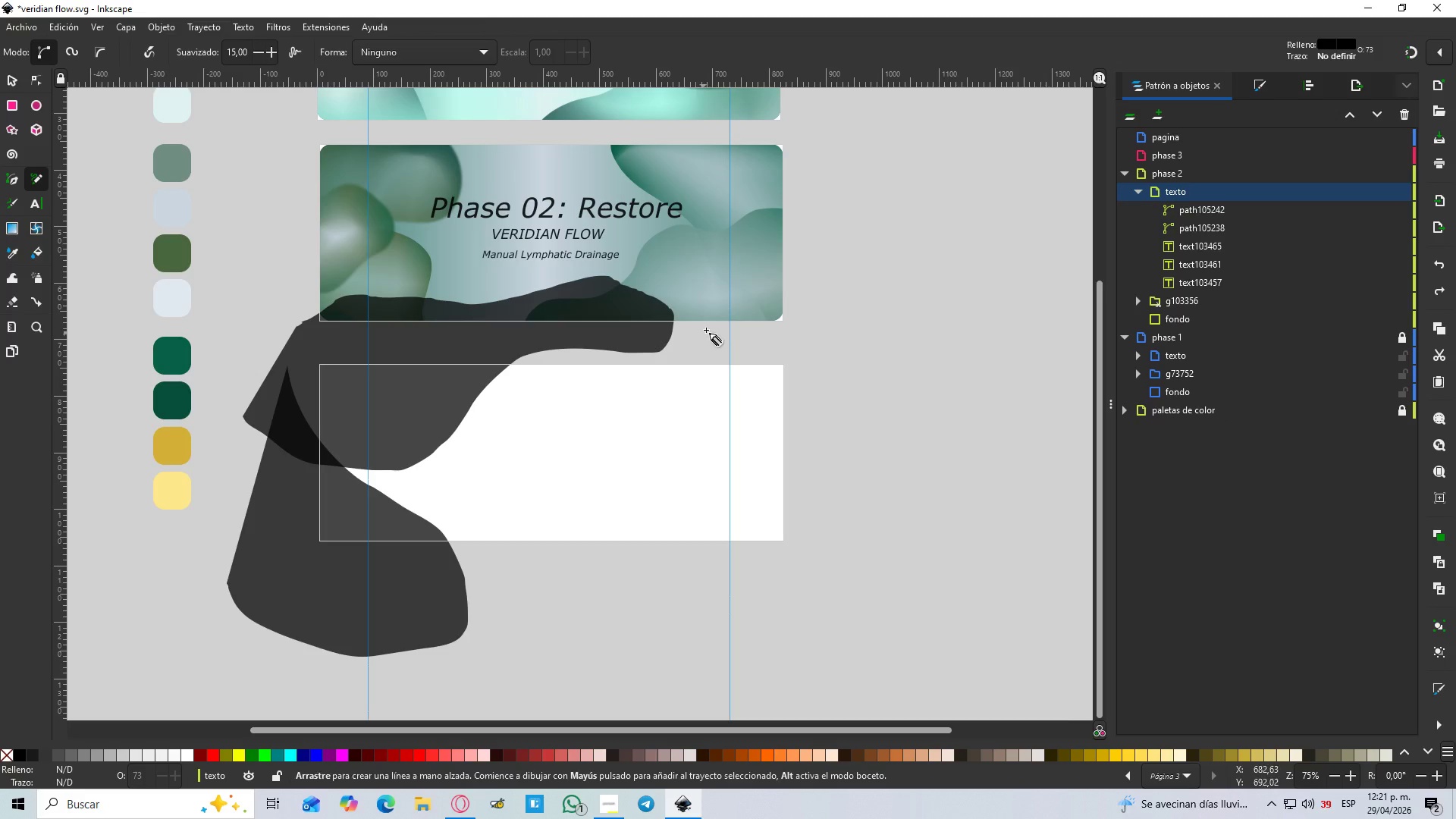 
left_click_drag(start_coordinate=[708, 330], to_coordinate=[920, 335])
 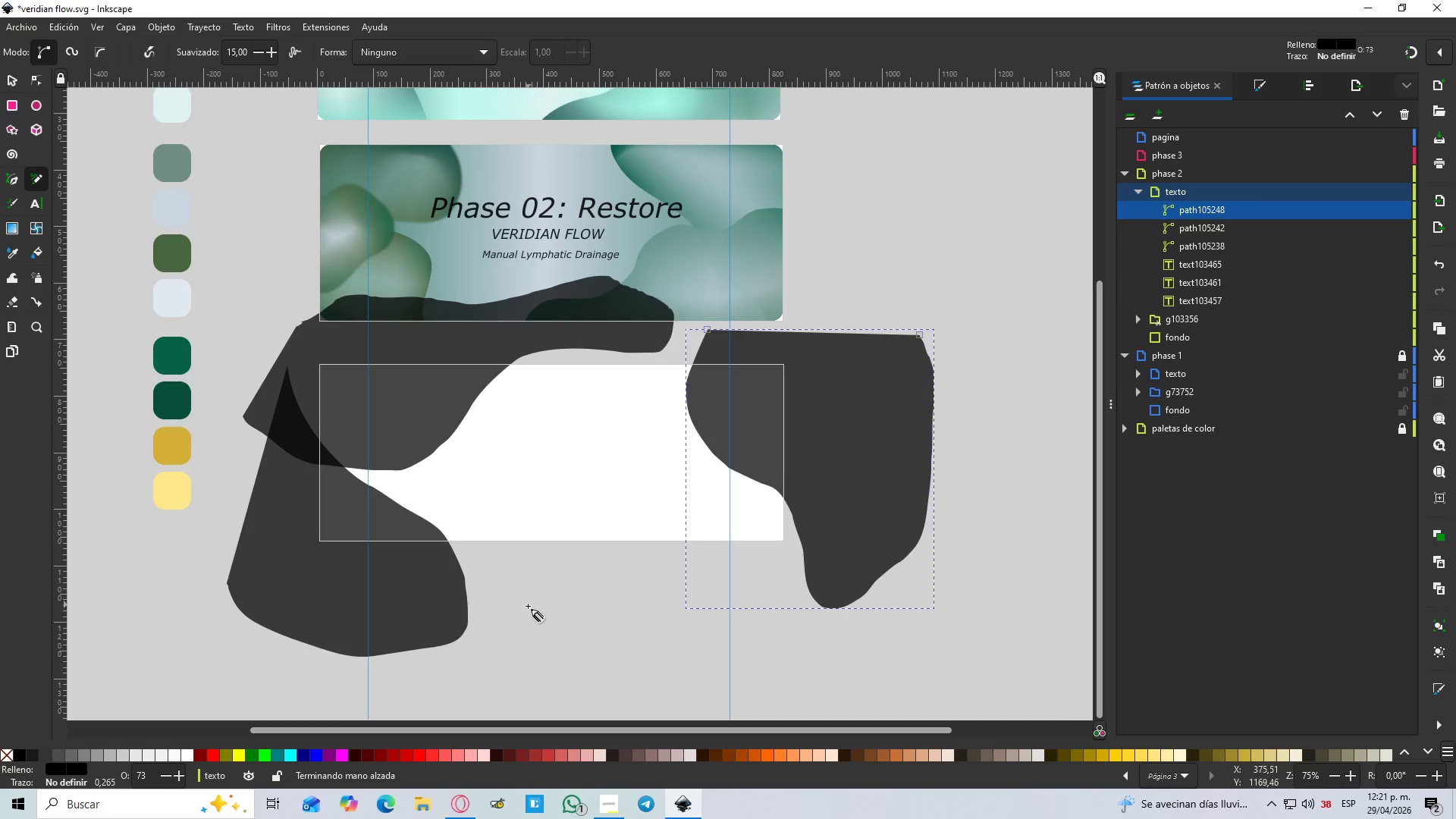 
left_click_drag(start_coordinate=[511, 610], to_coordinate=[889, 676])
 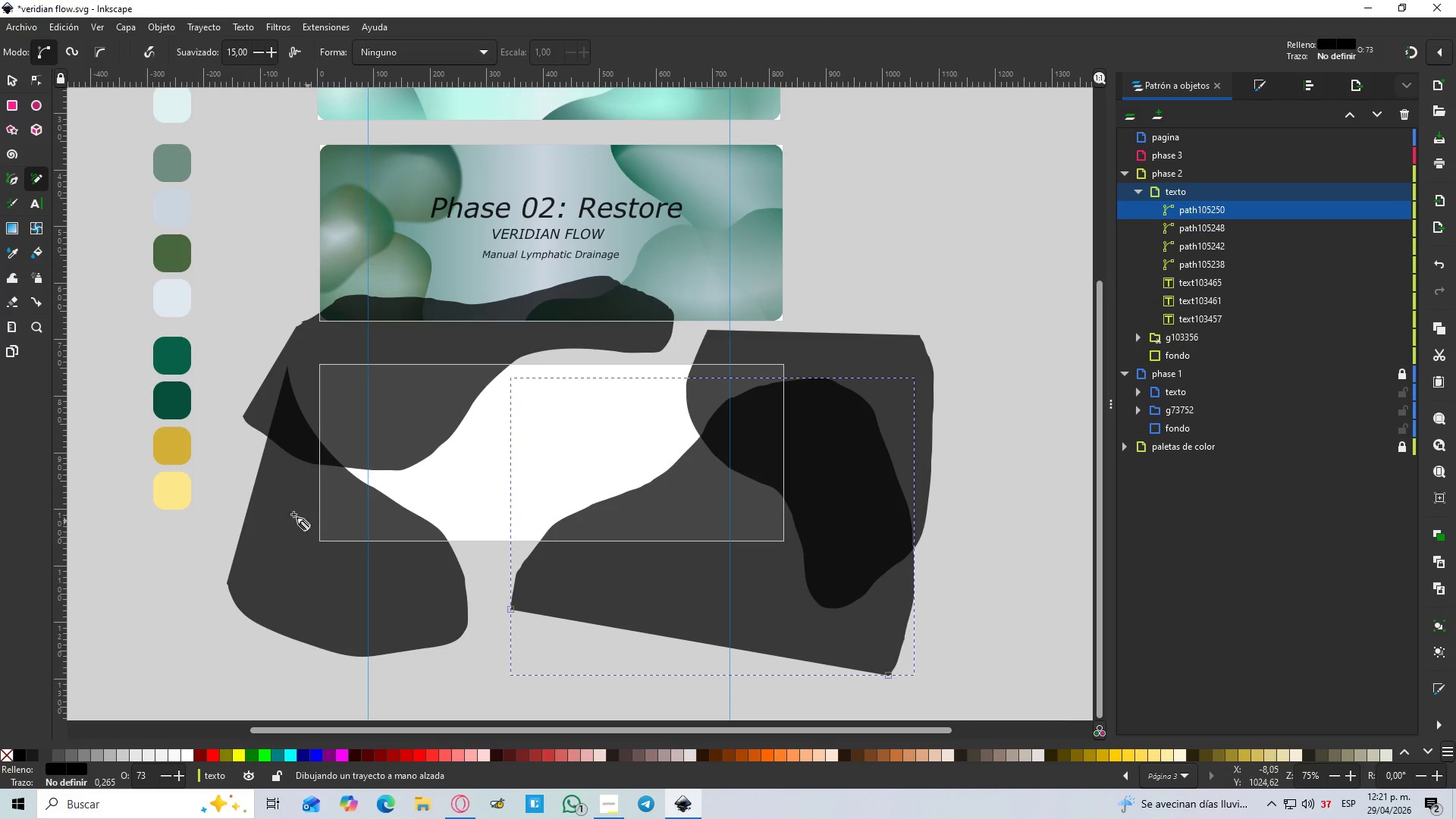 
left_click_drag(start_coordinate=[252, 495], to_coordinate=[257, 413])
 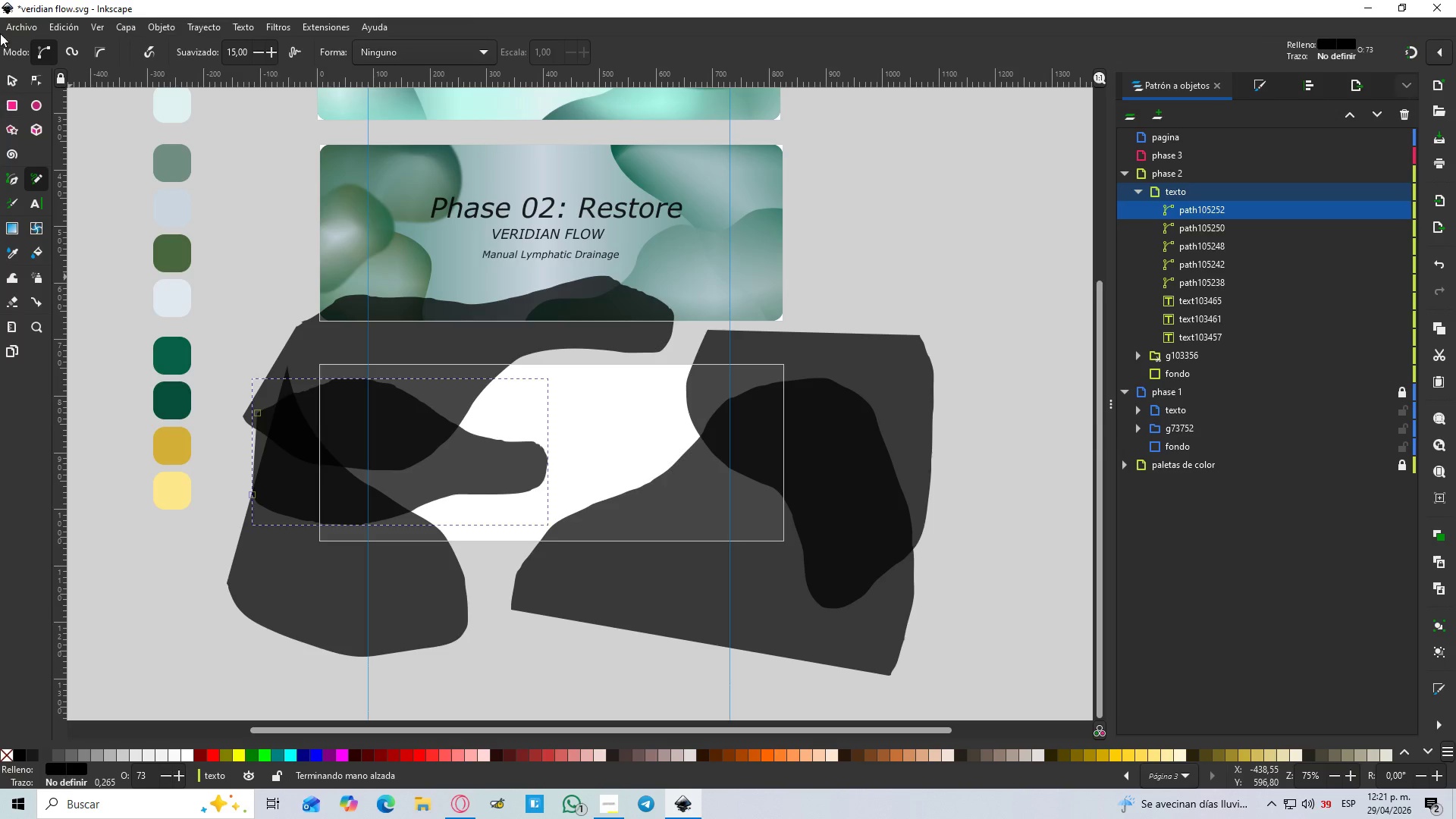 
left_click([11, 78])
 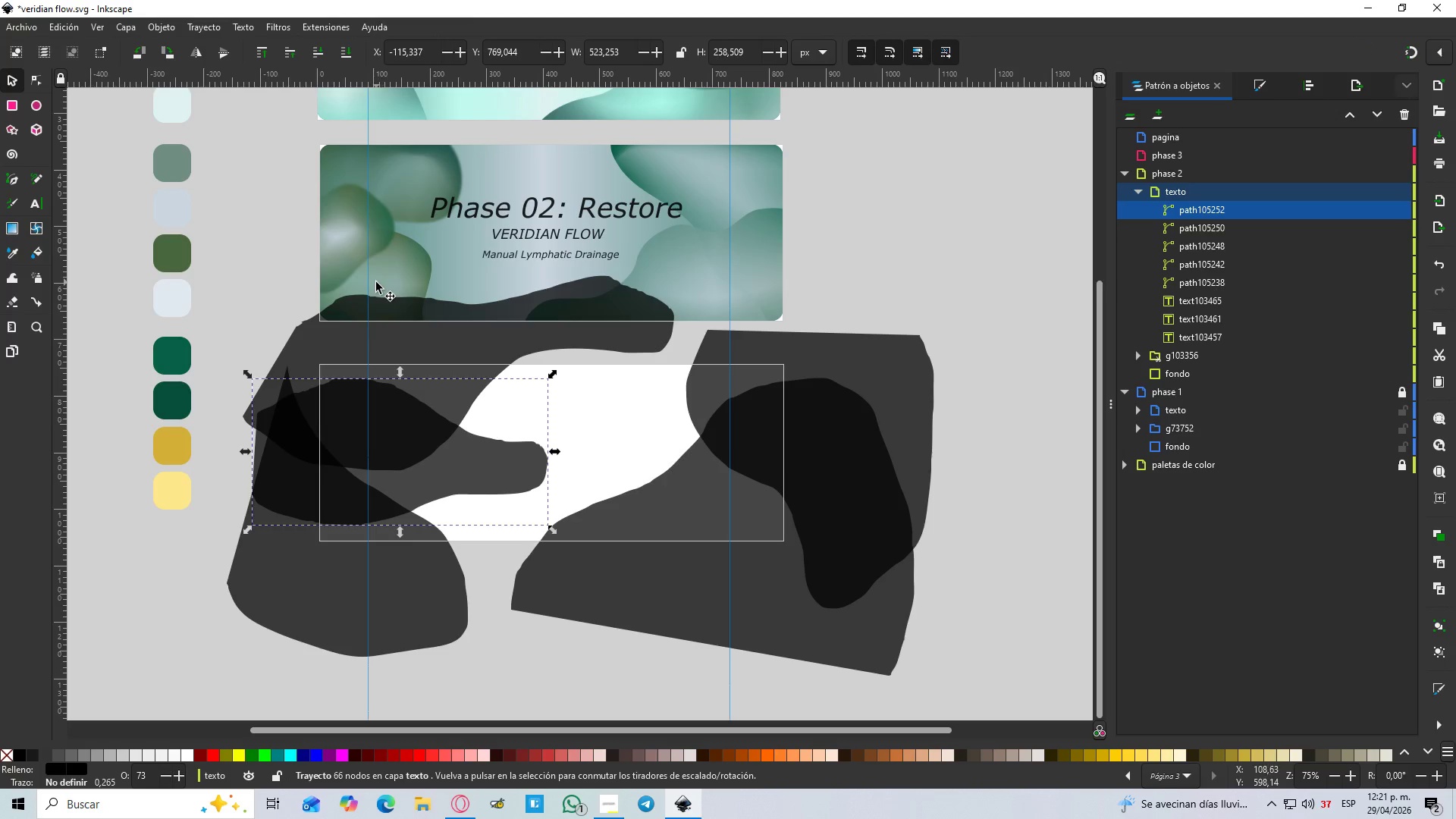 
left_click([361, 319])
 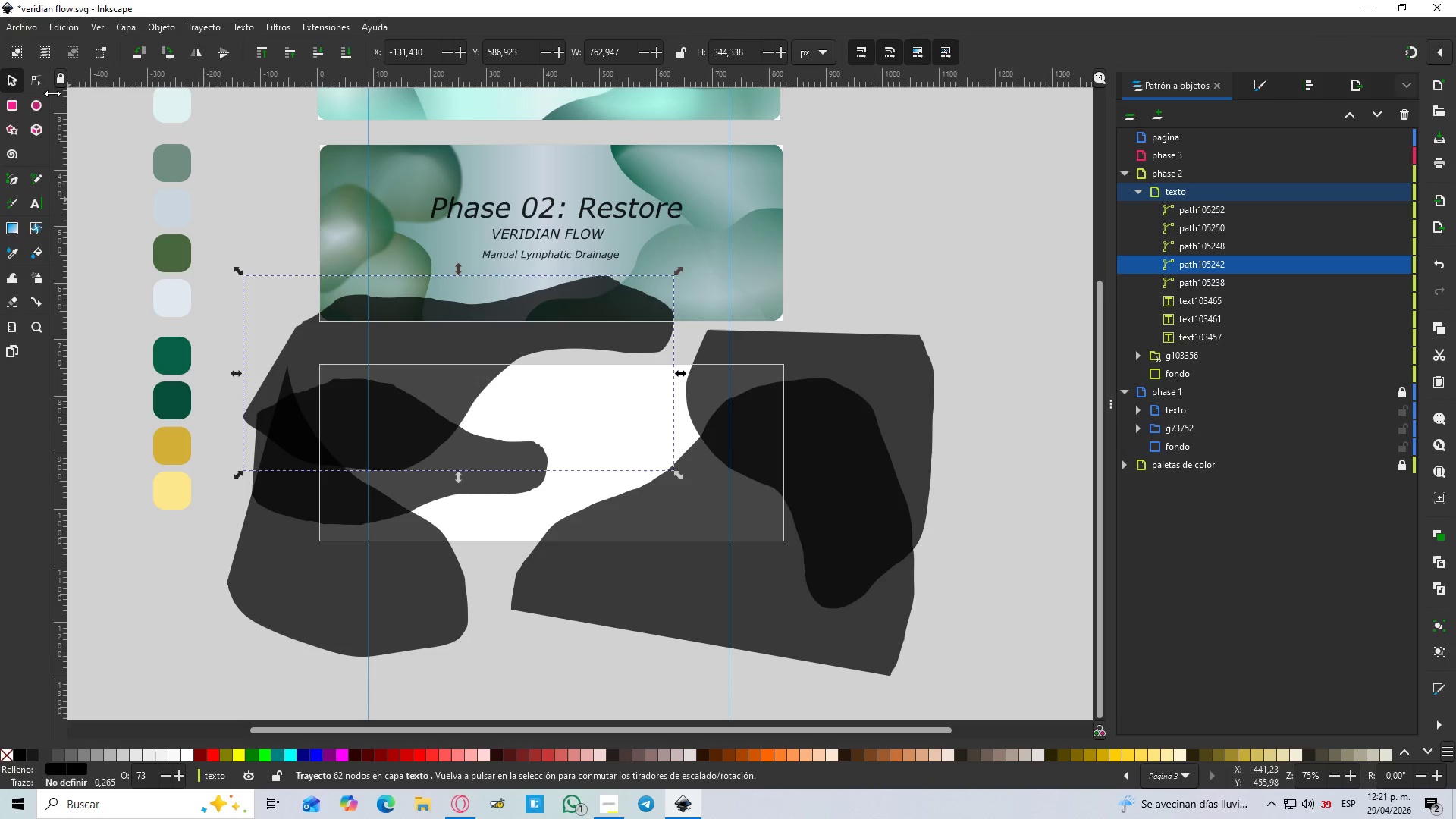 
left_click([43, 80])
 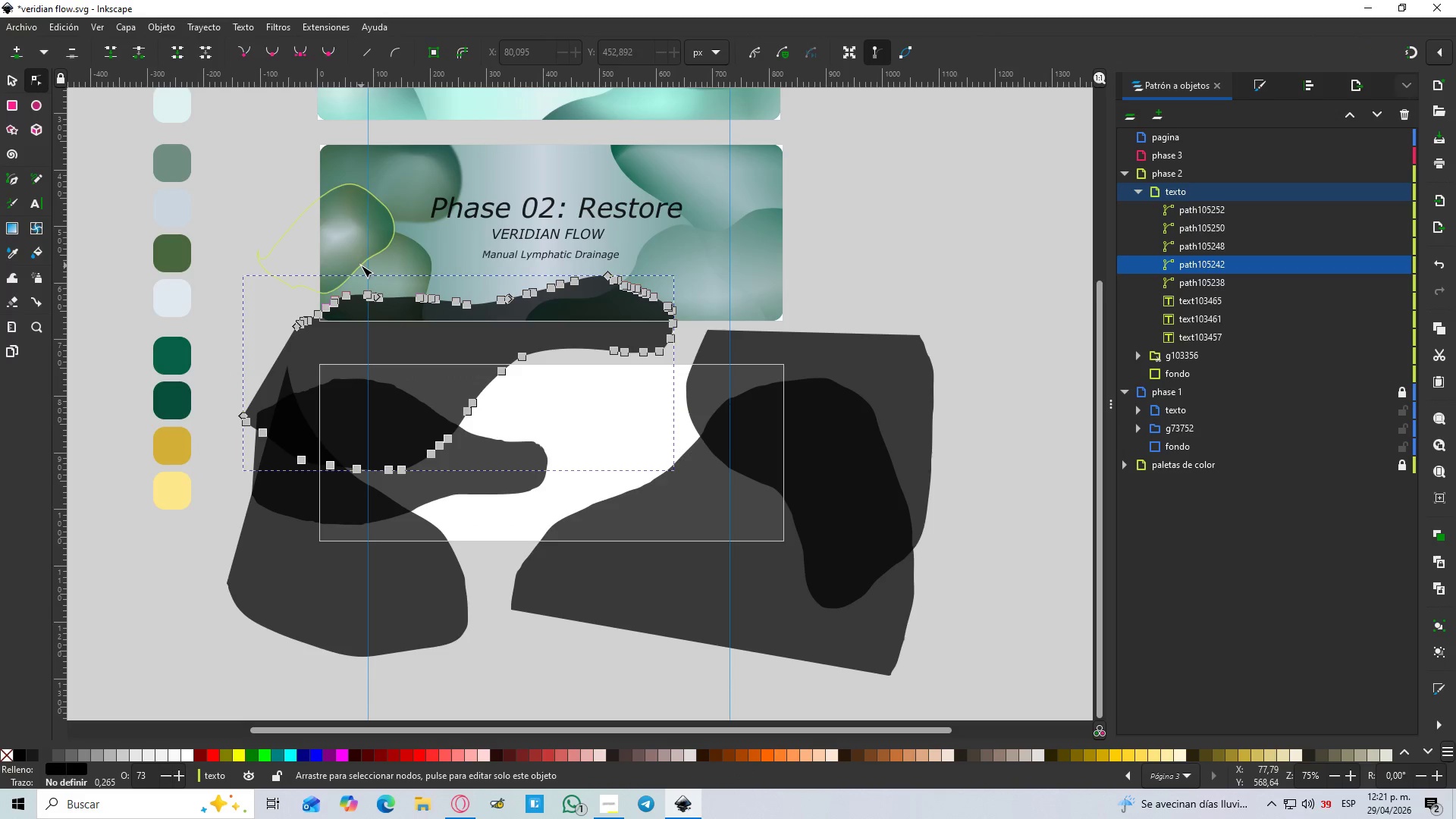 
key(Control+L)
 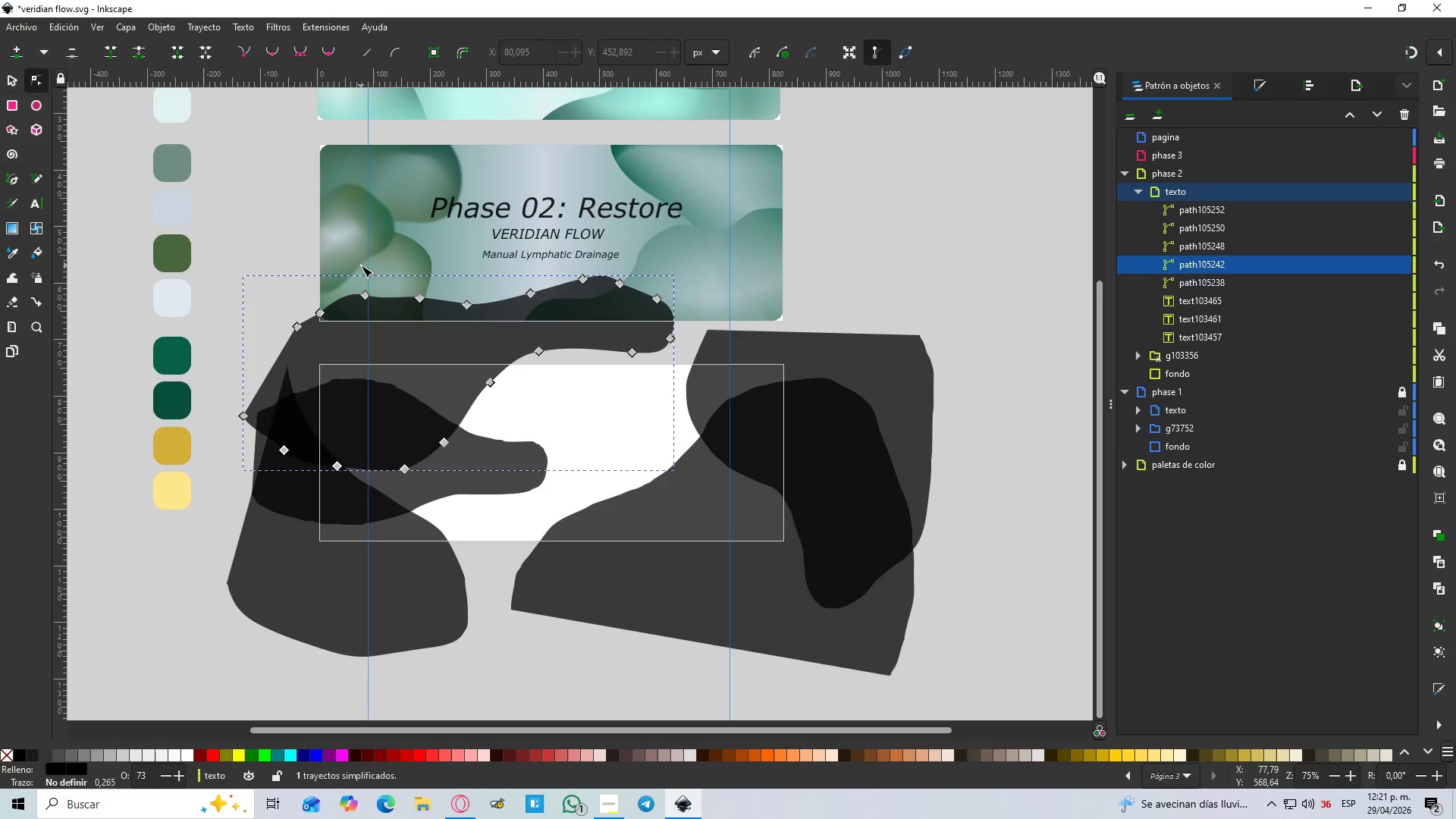 
key(Control+L)
 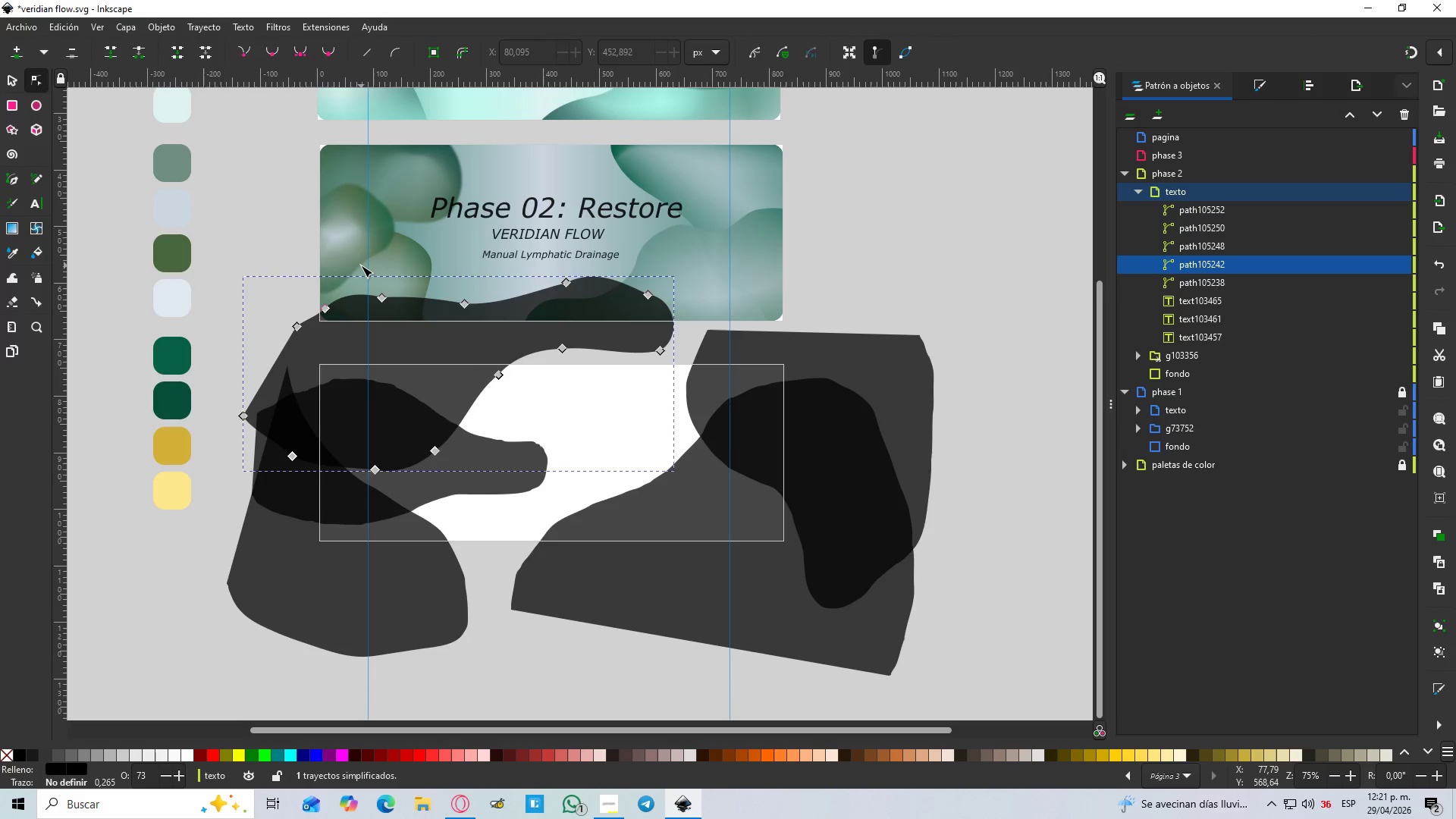 
key(Control+L)
 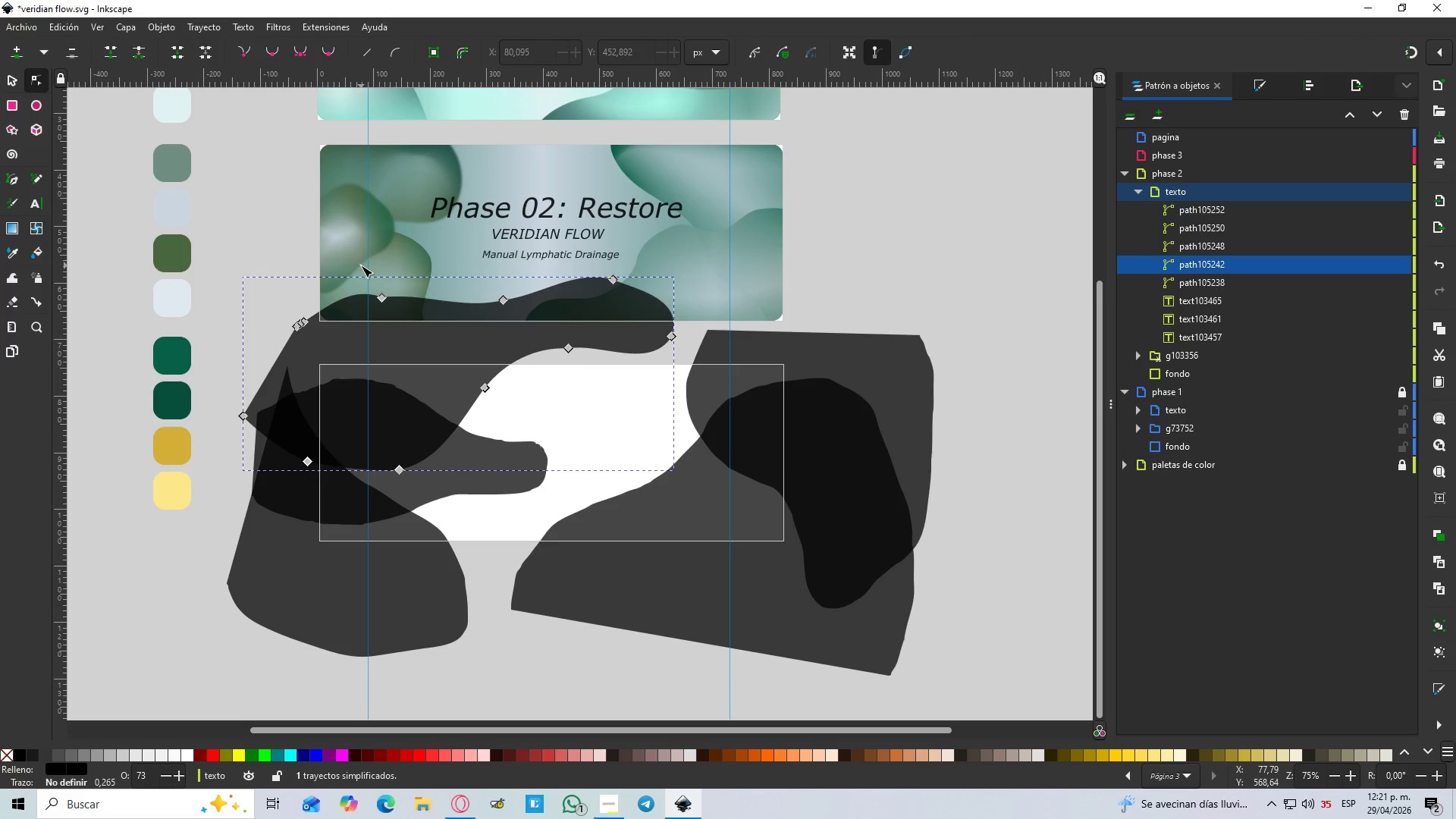 
key(Control+L)
 